 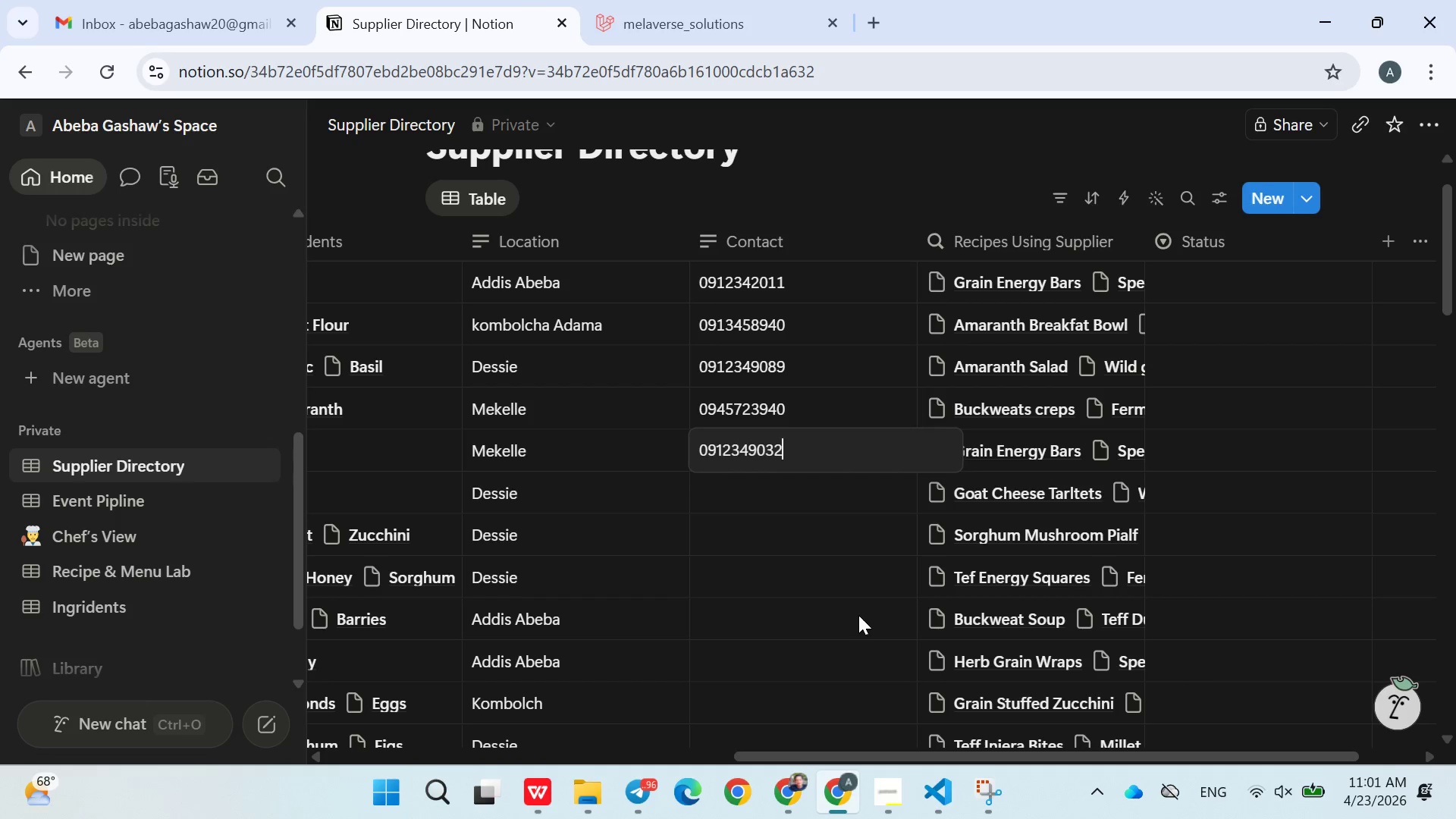 
key(Enter)
 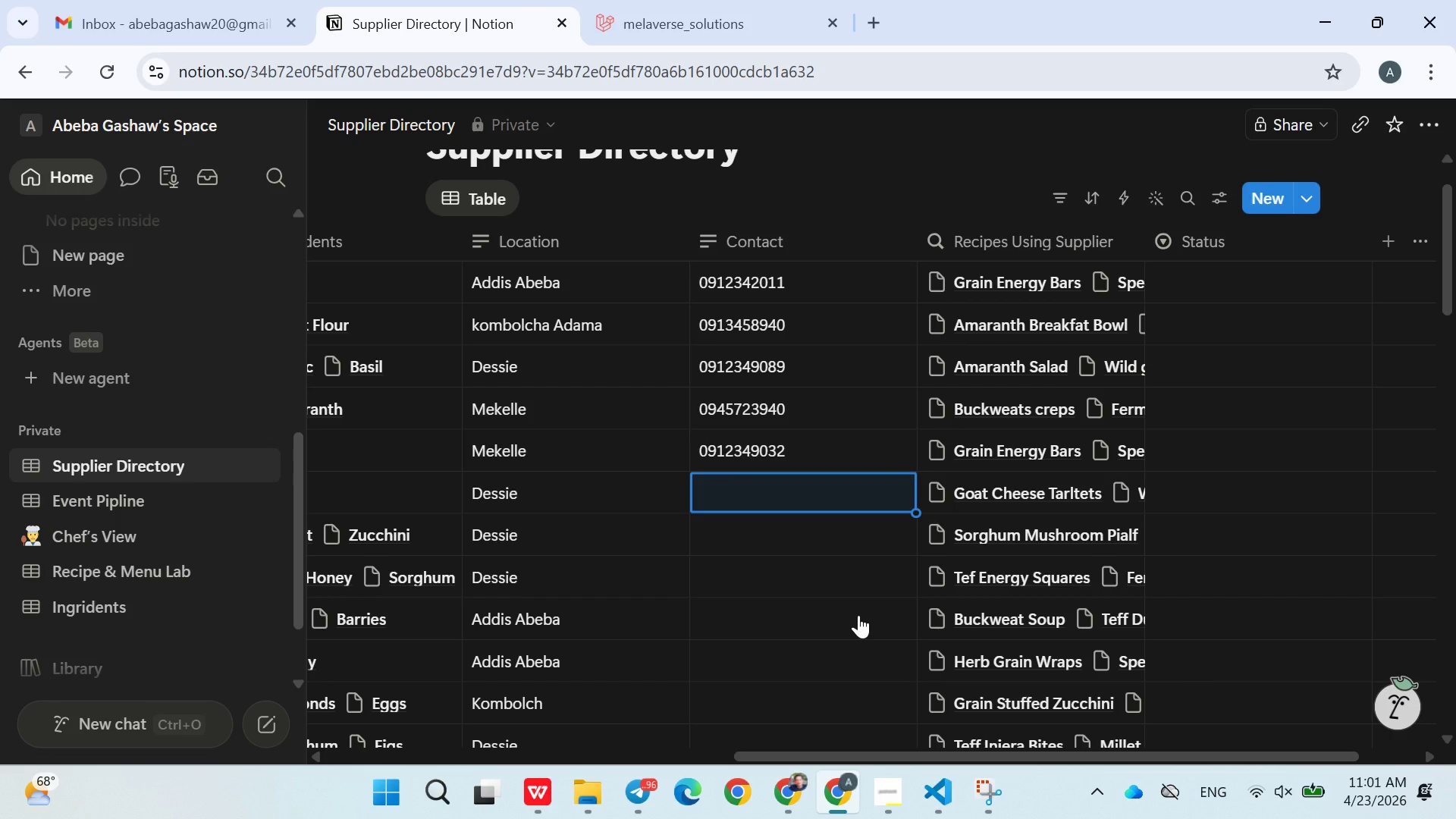 
left_click_drag(start_coordinate=[858, 615], to_coordinate=[799, 482])
 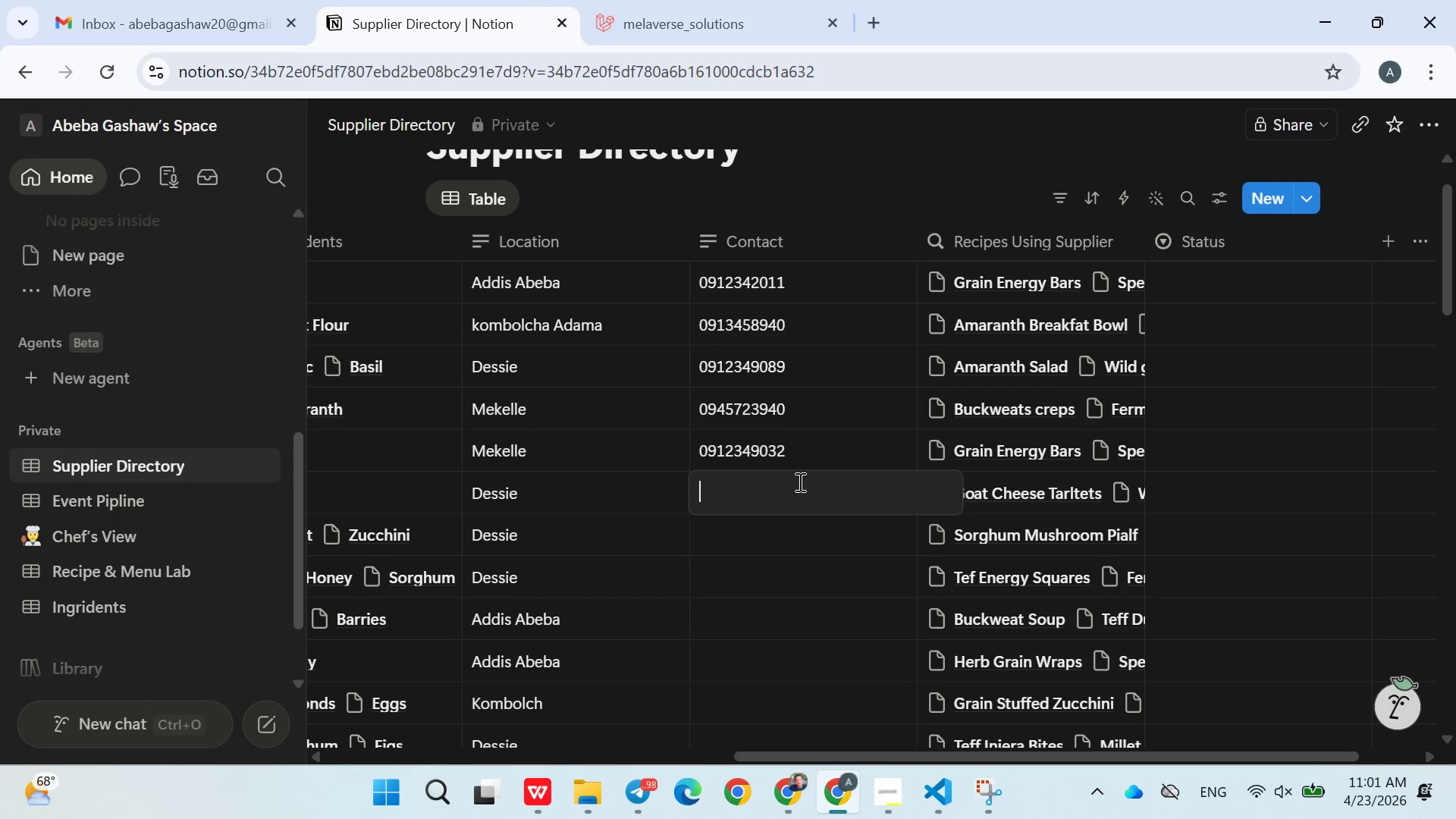 
left_click([799, 482])
 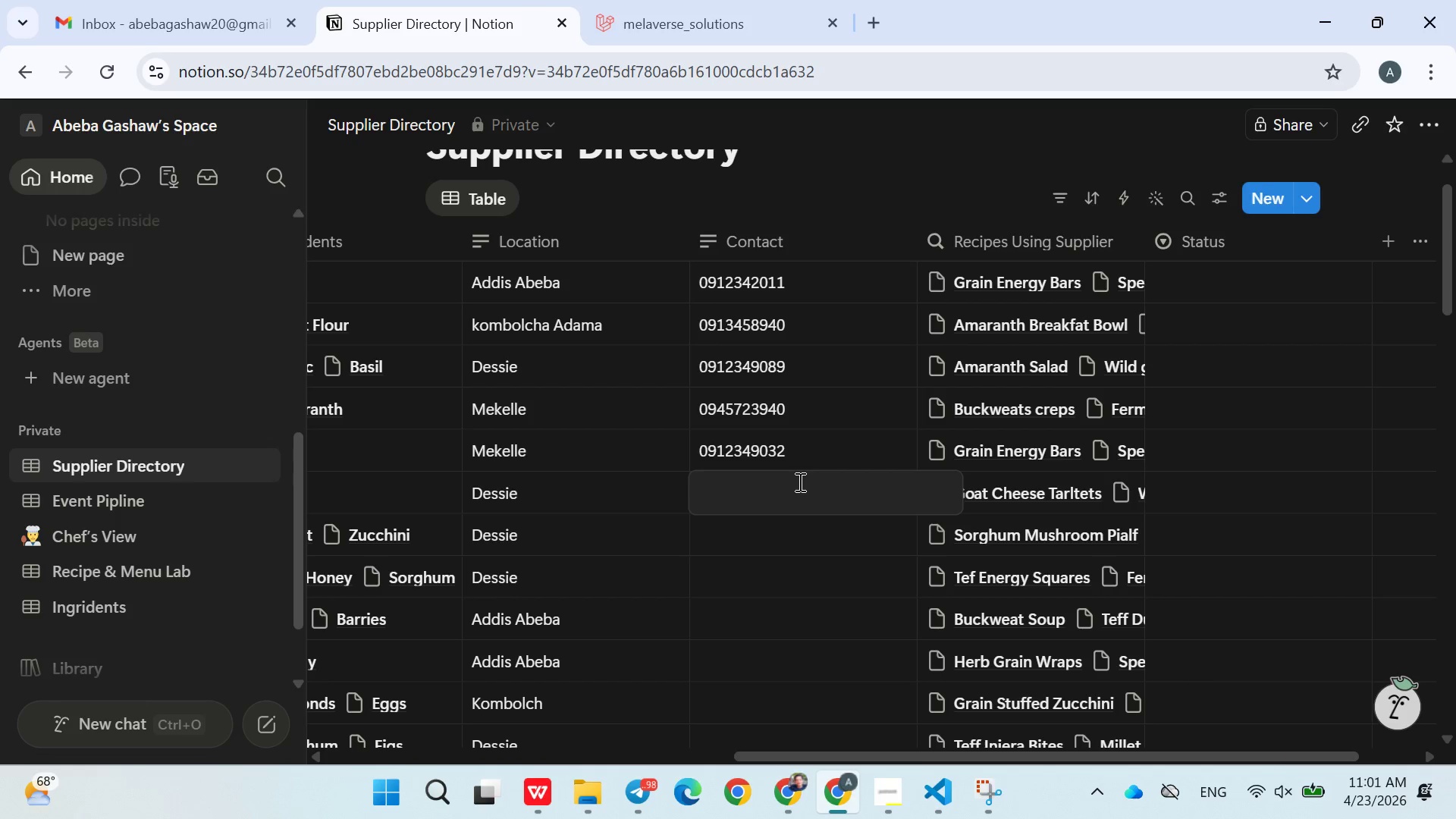 
type(0923435676)
 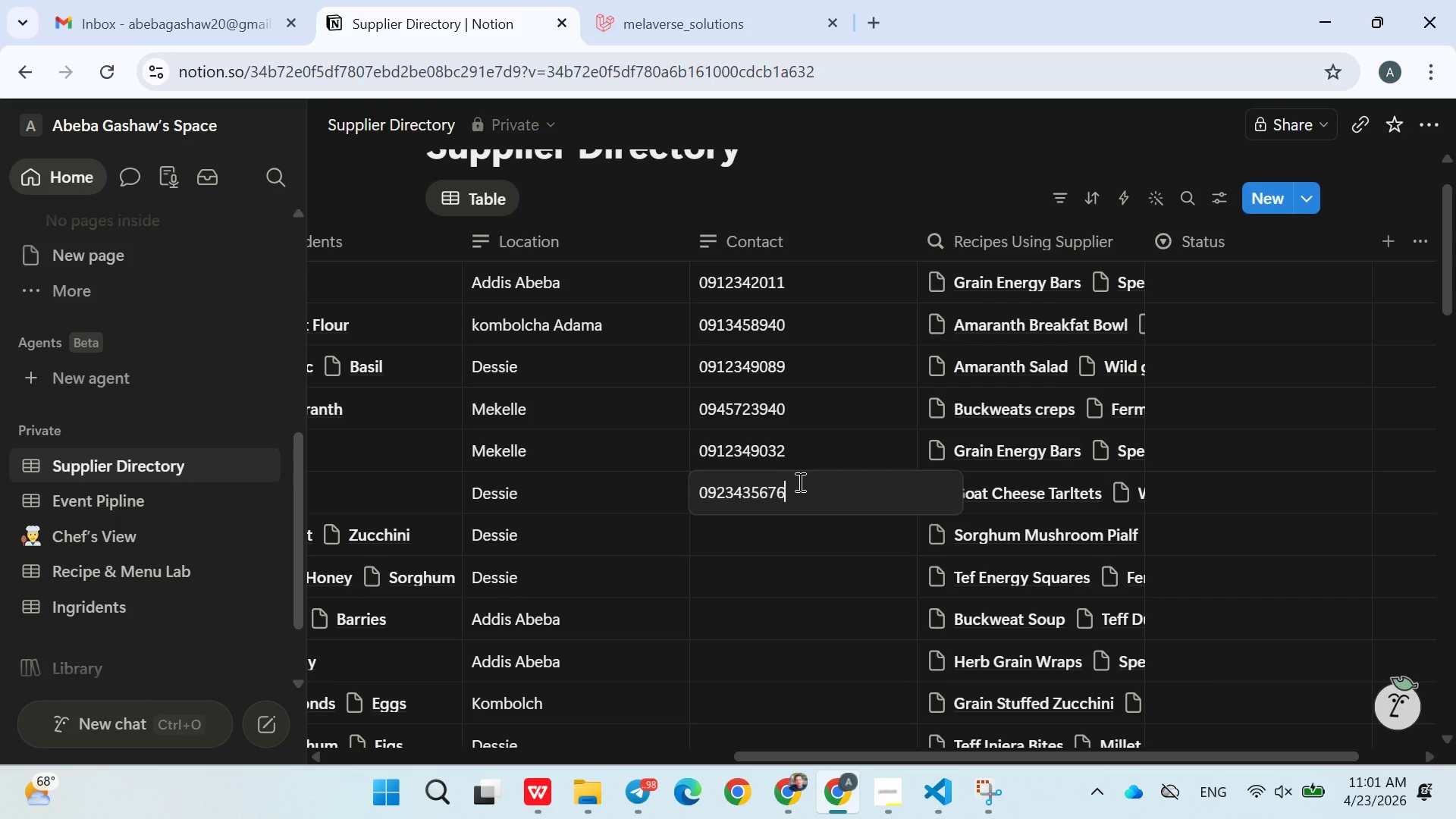 
key(Enter)
 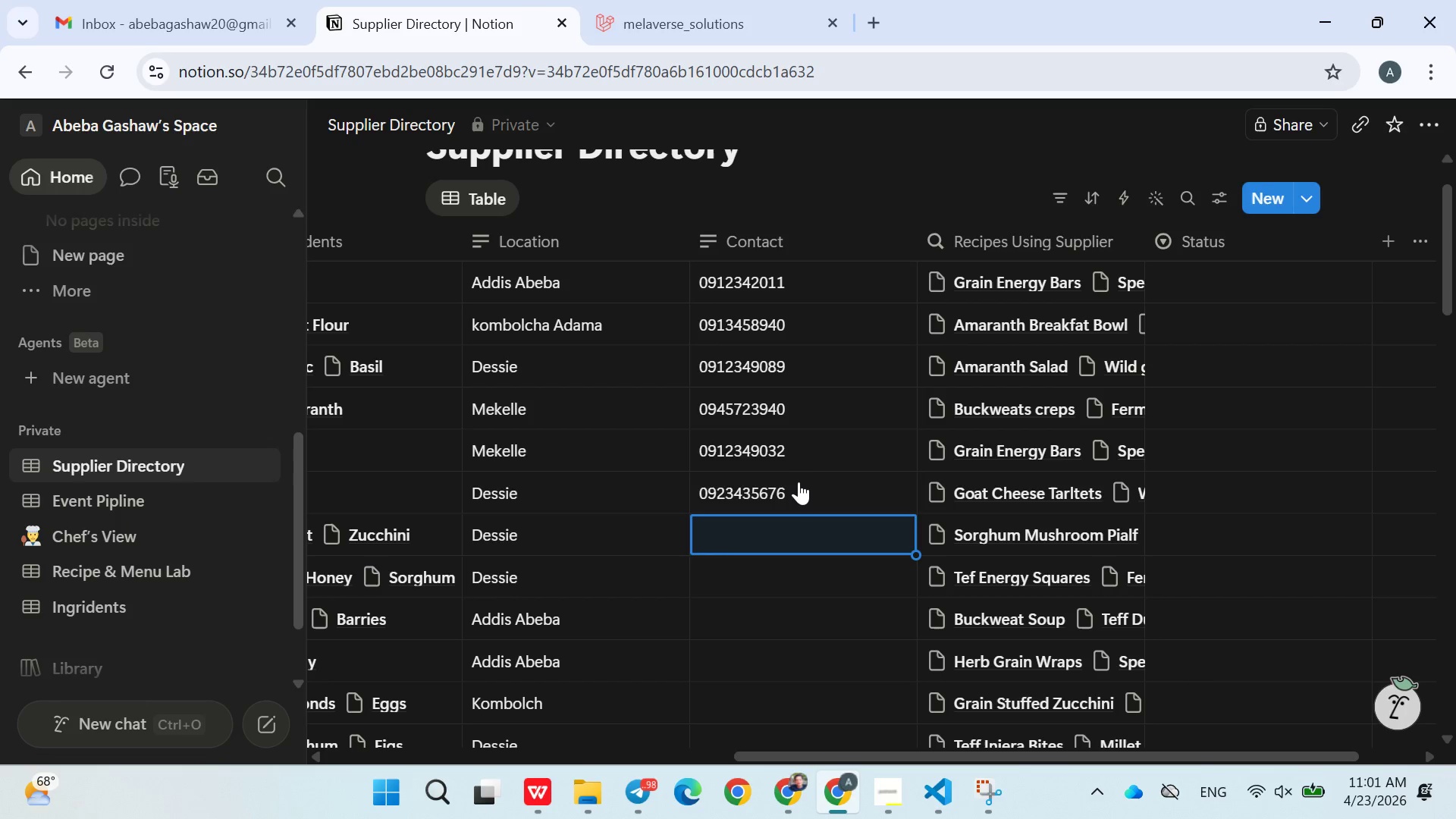 
key(0)
 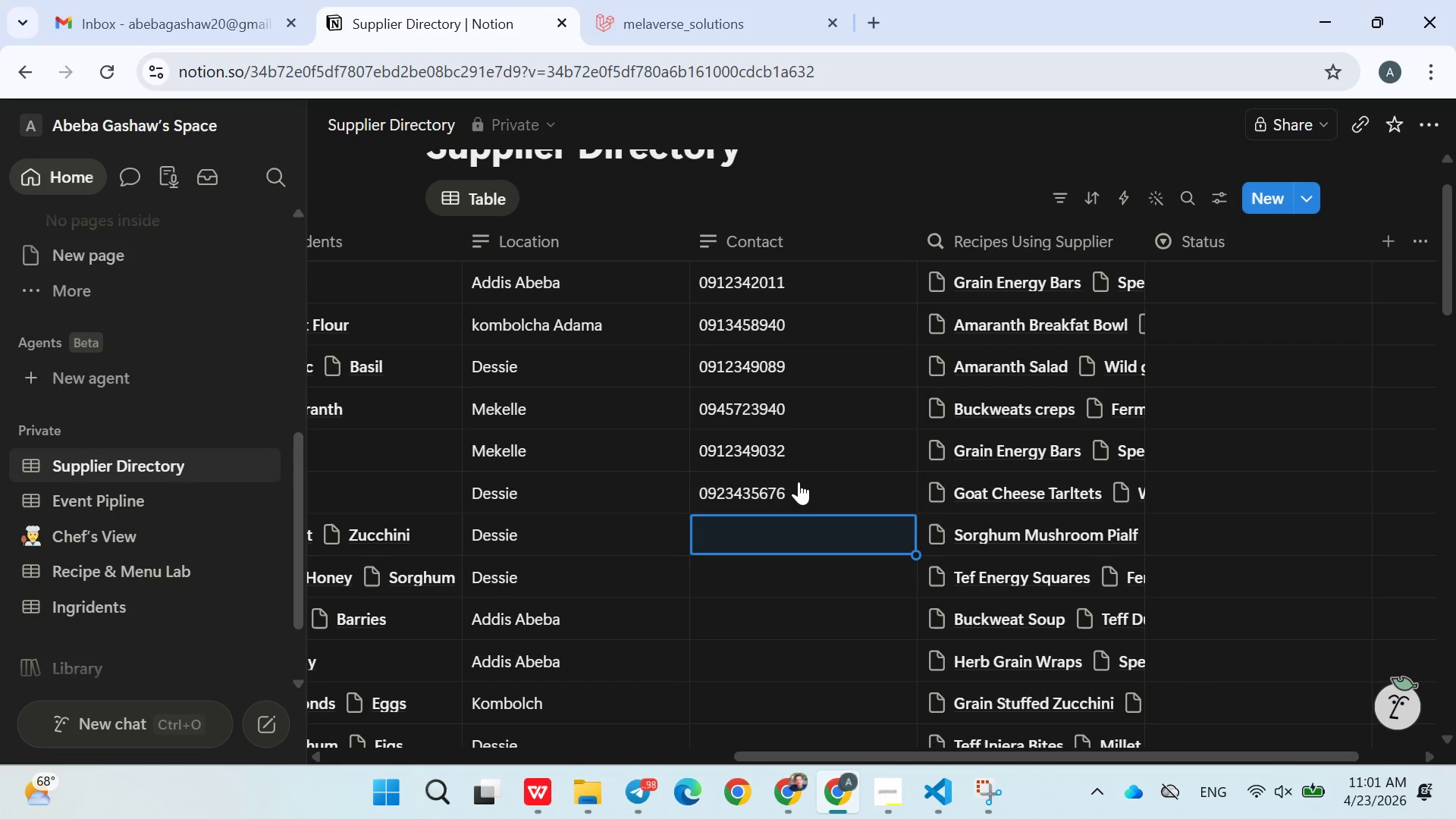 
left_click([799, 482])
 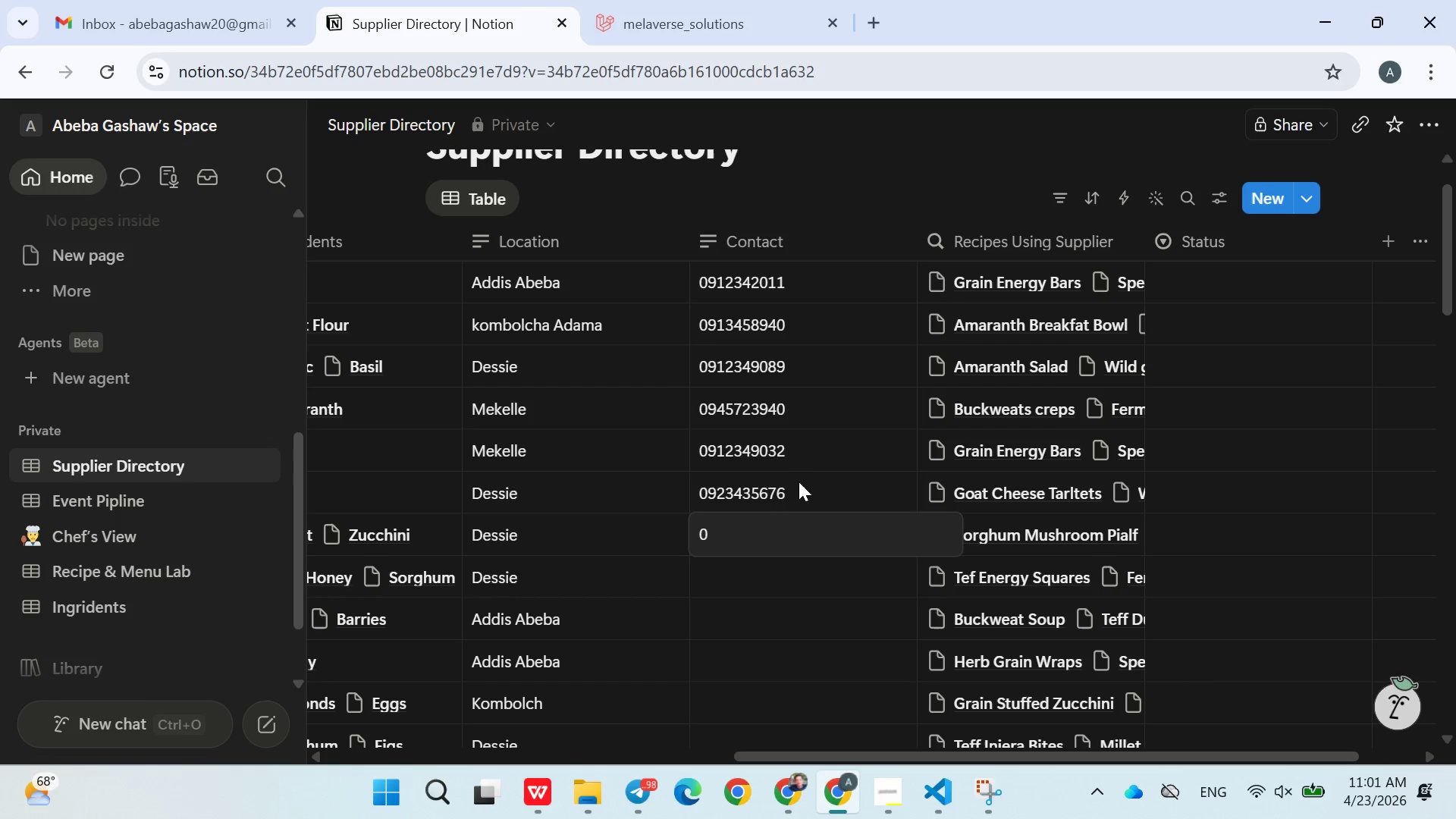 
type(91235890)
 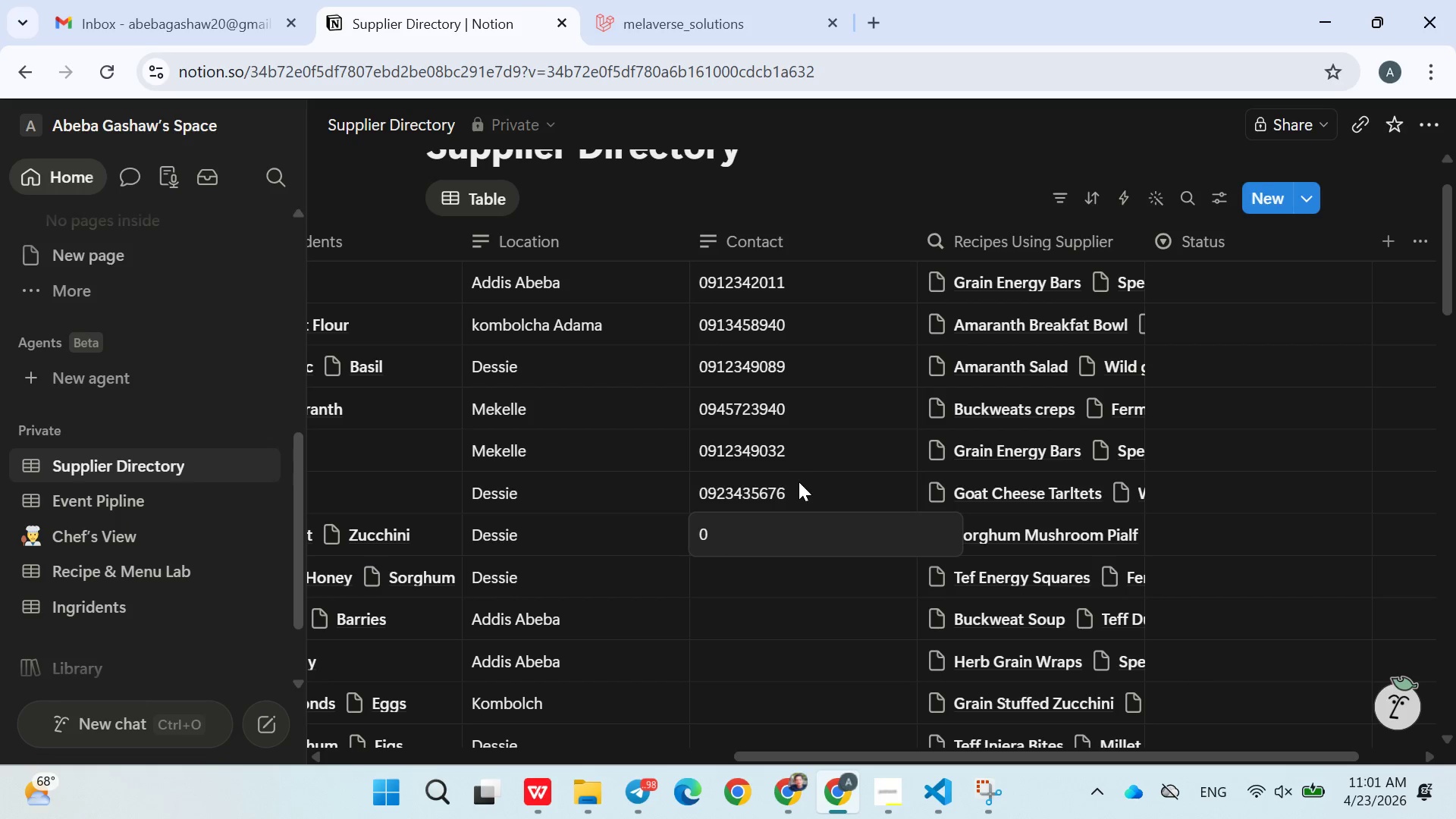 
left_click([797, 495])
 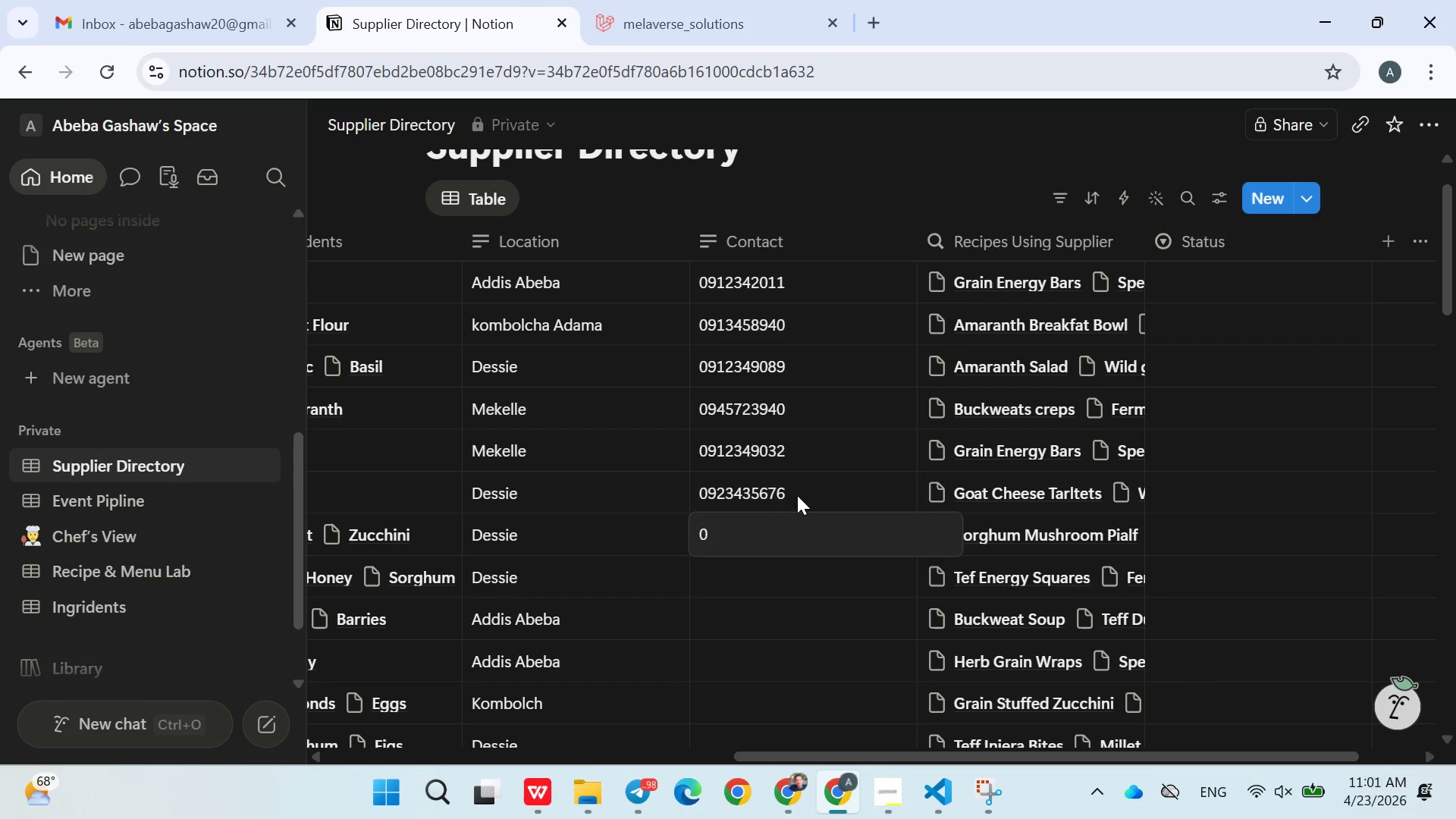 
left_click_drag(start_coordinate=[797, 495], to_coordinate=[780, 525])
 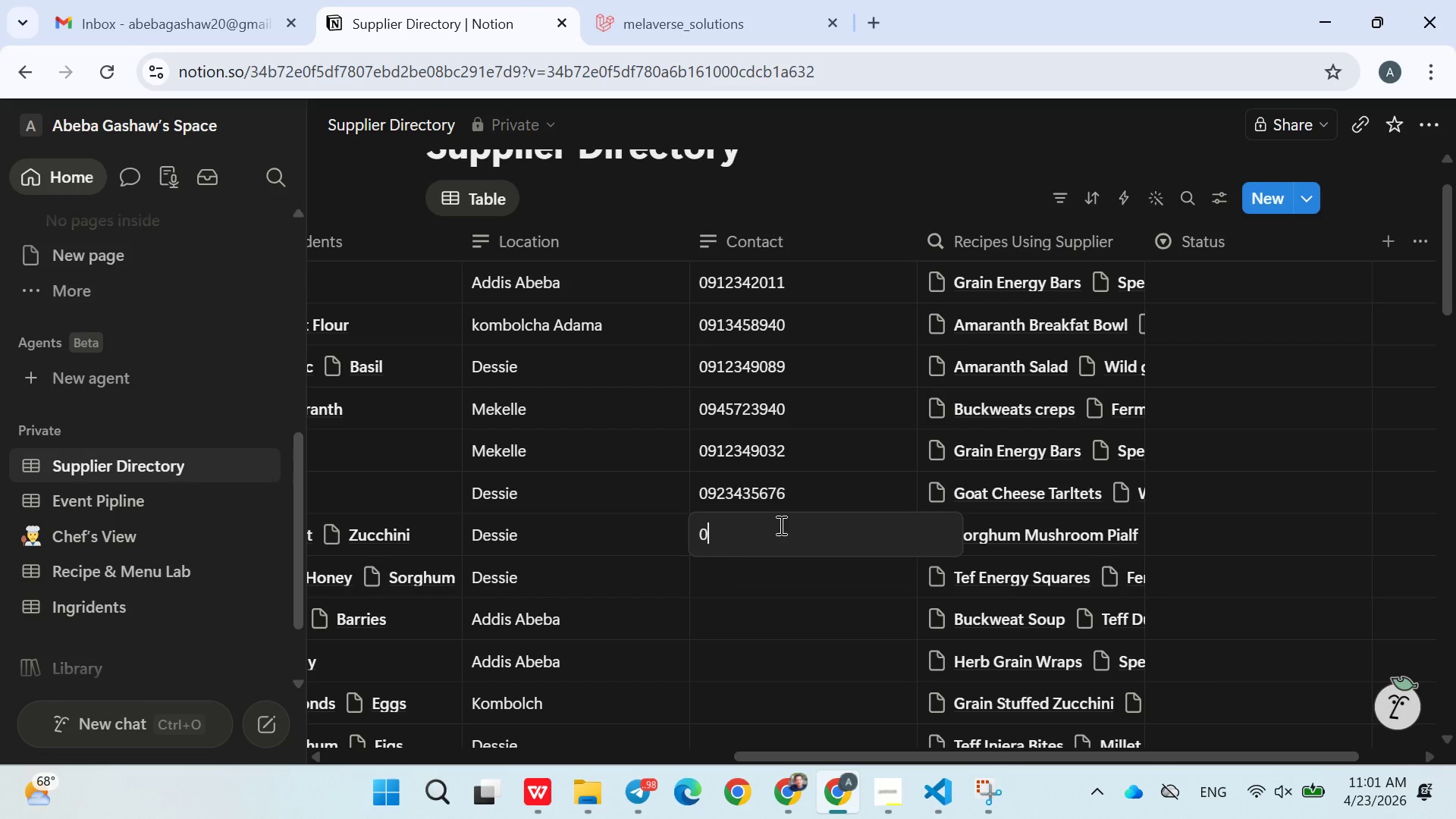 
left_click([780, 525])
 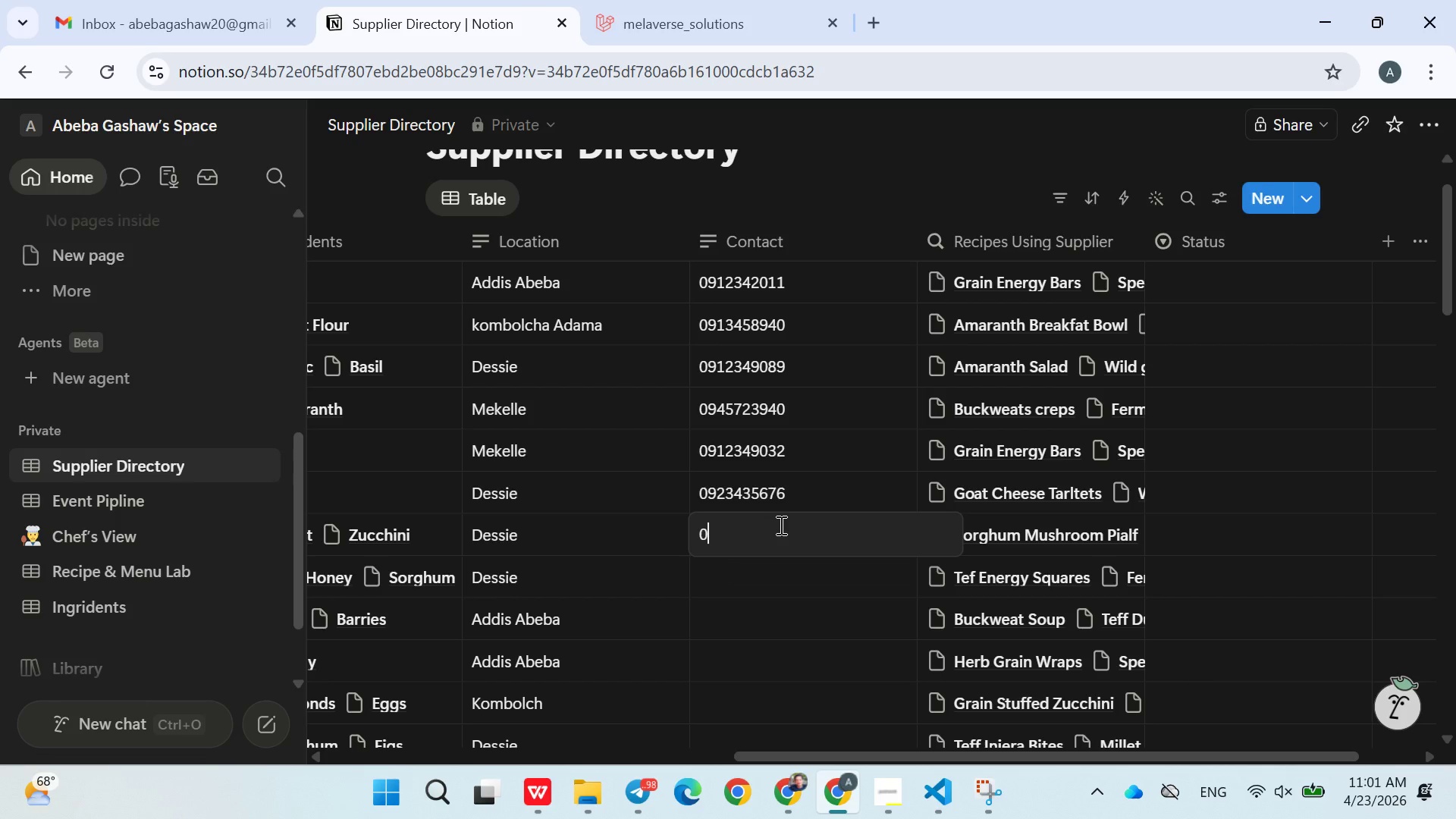 
type(912344567)
 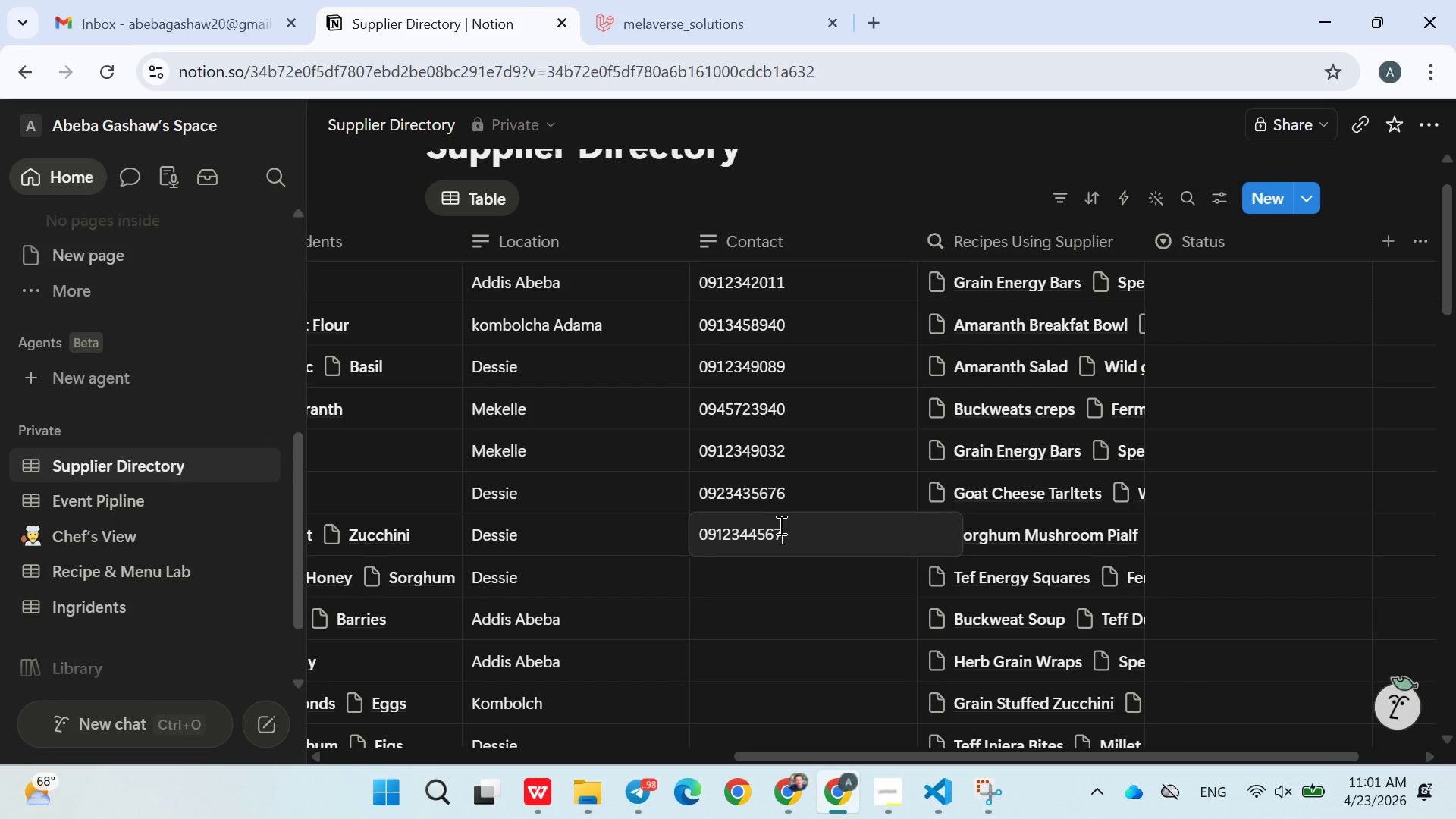 
key(Enter)
 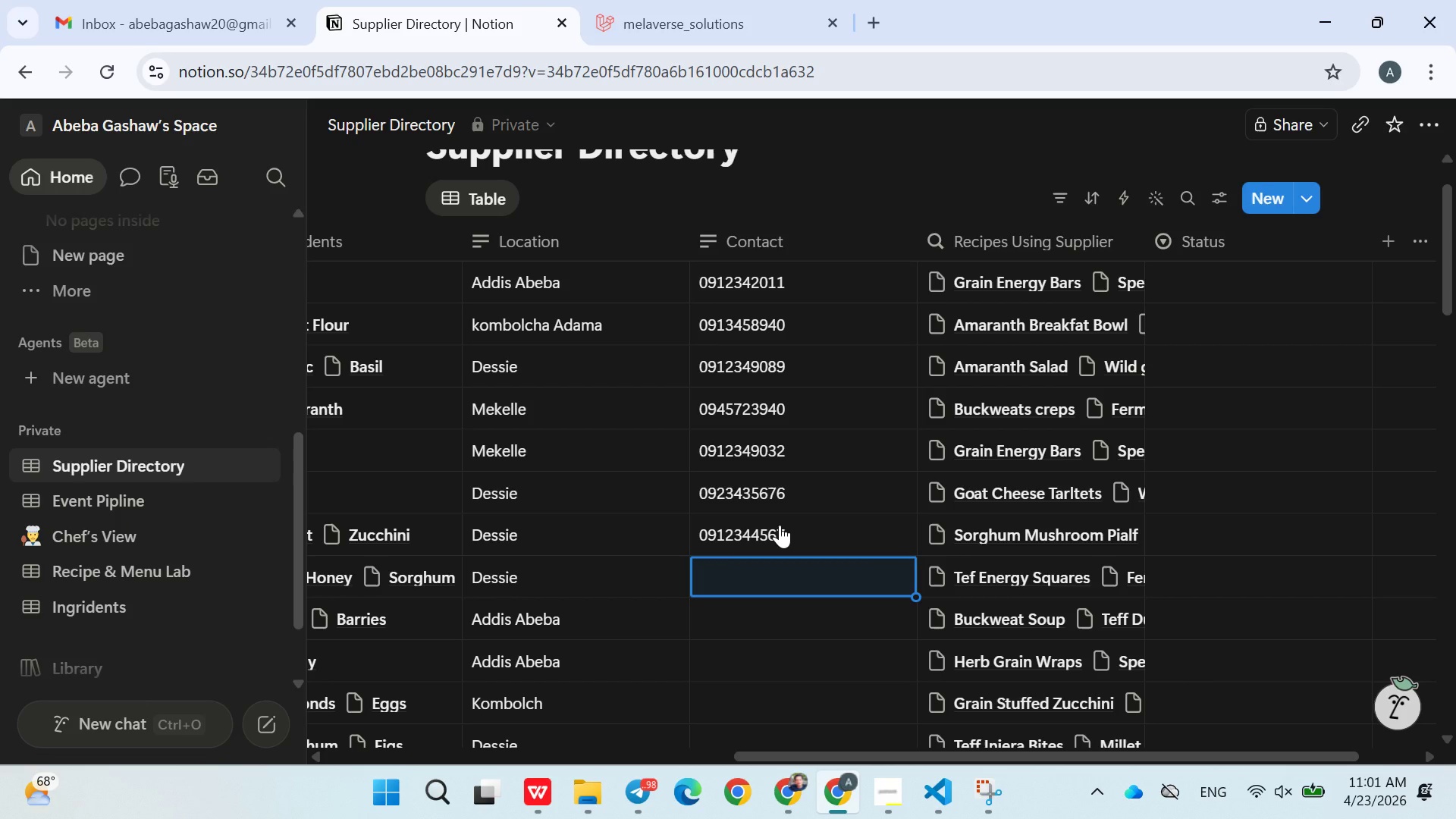 
type(0912328943)
 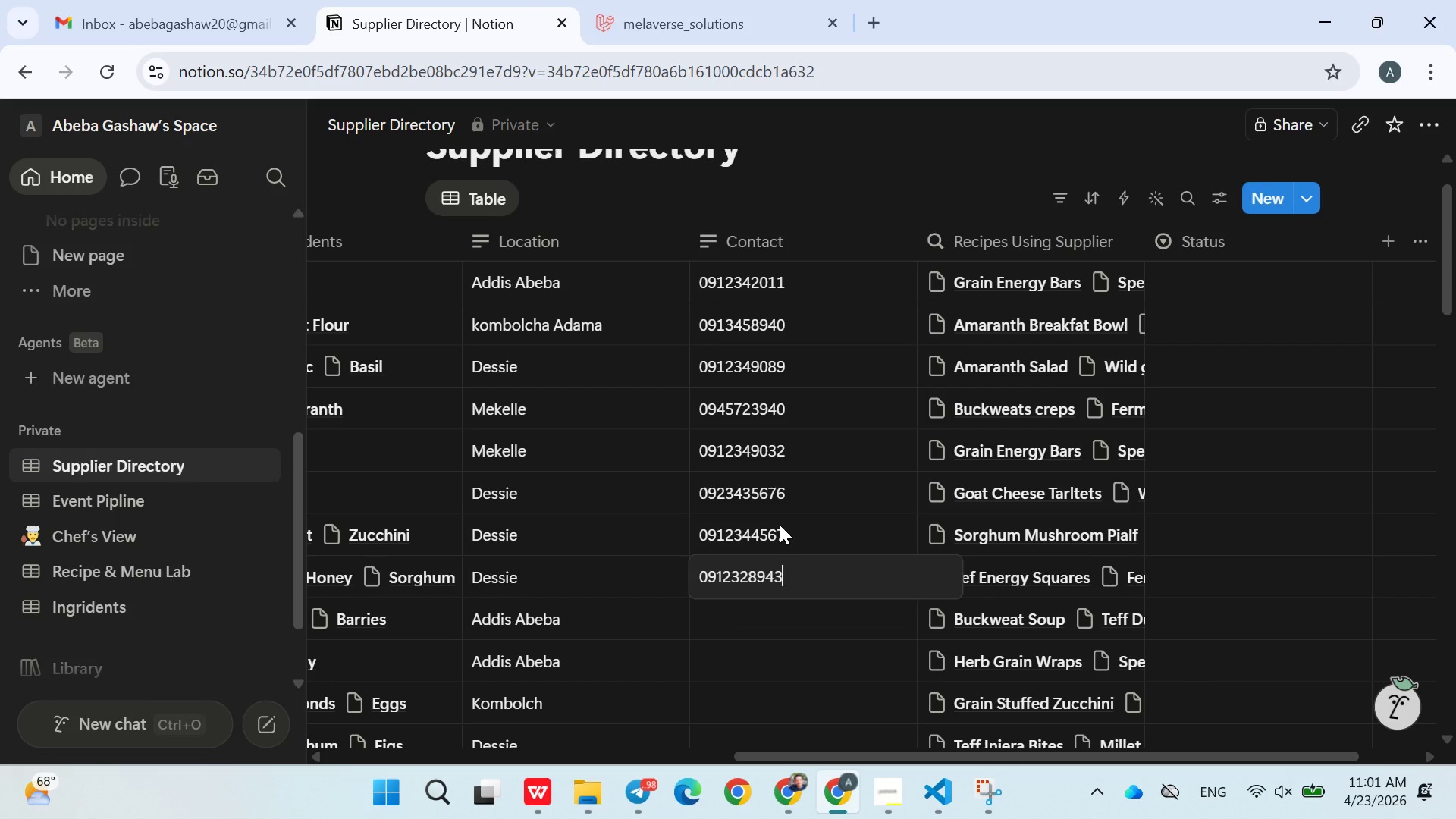 
key(Enter)
 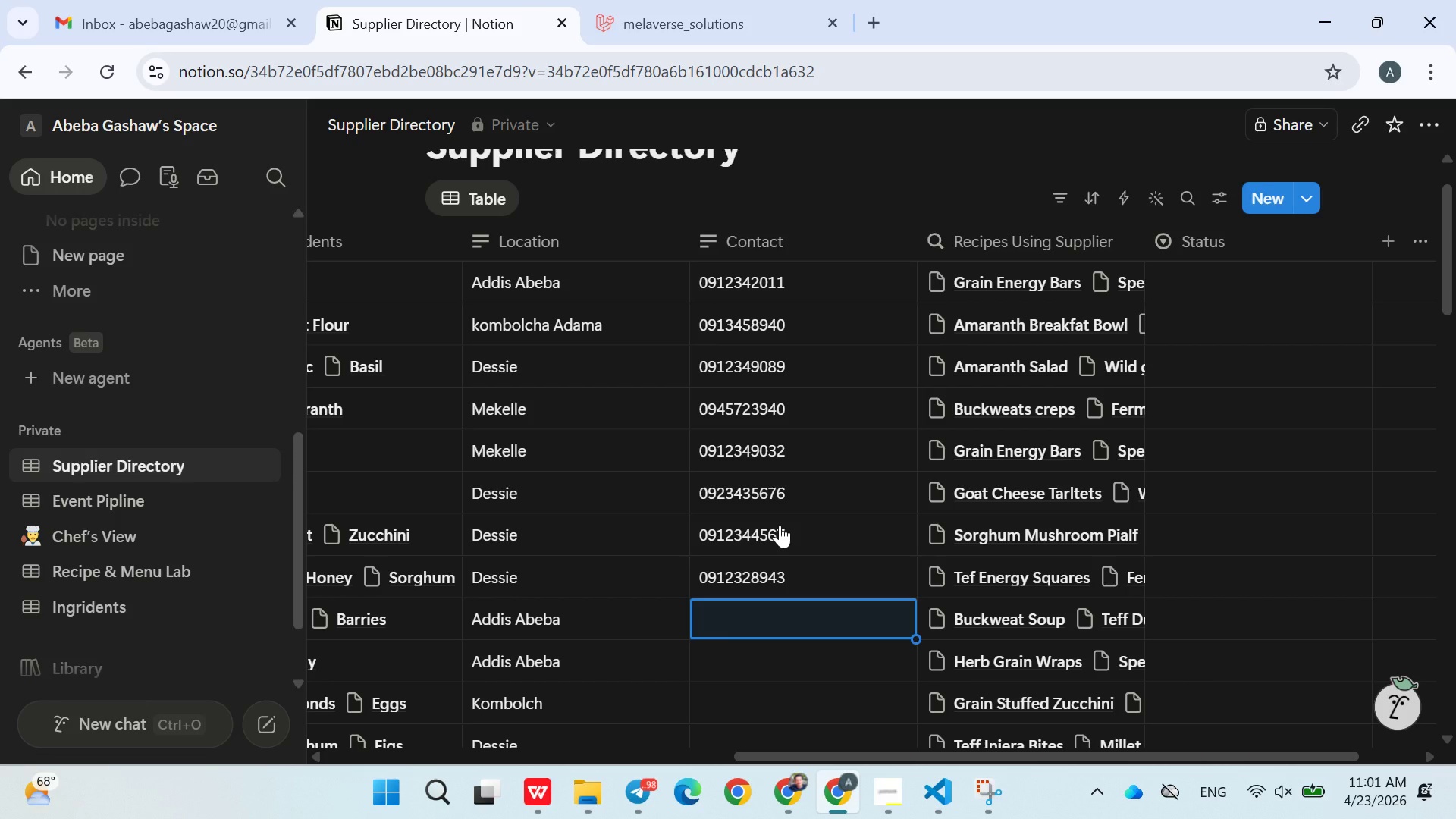 
type(0932549933)
 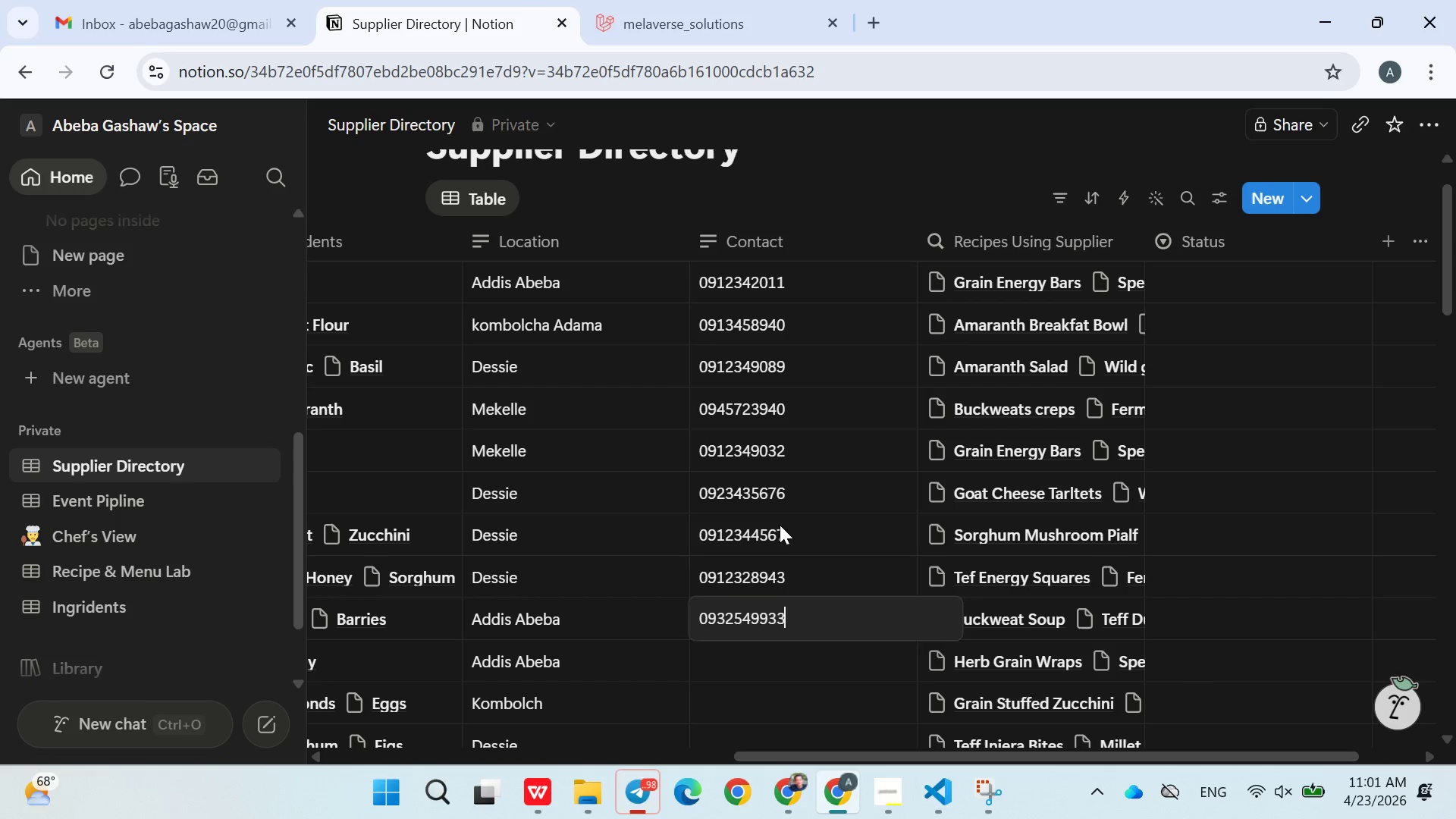 
key(Enter)
 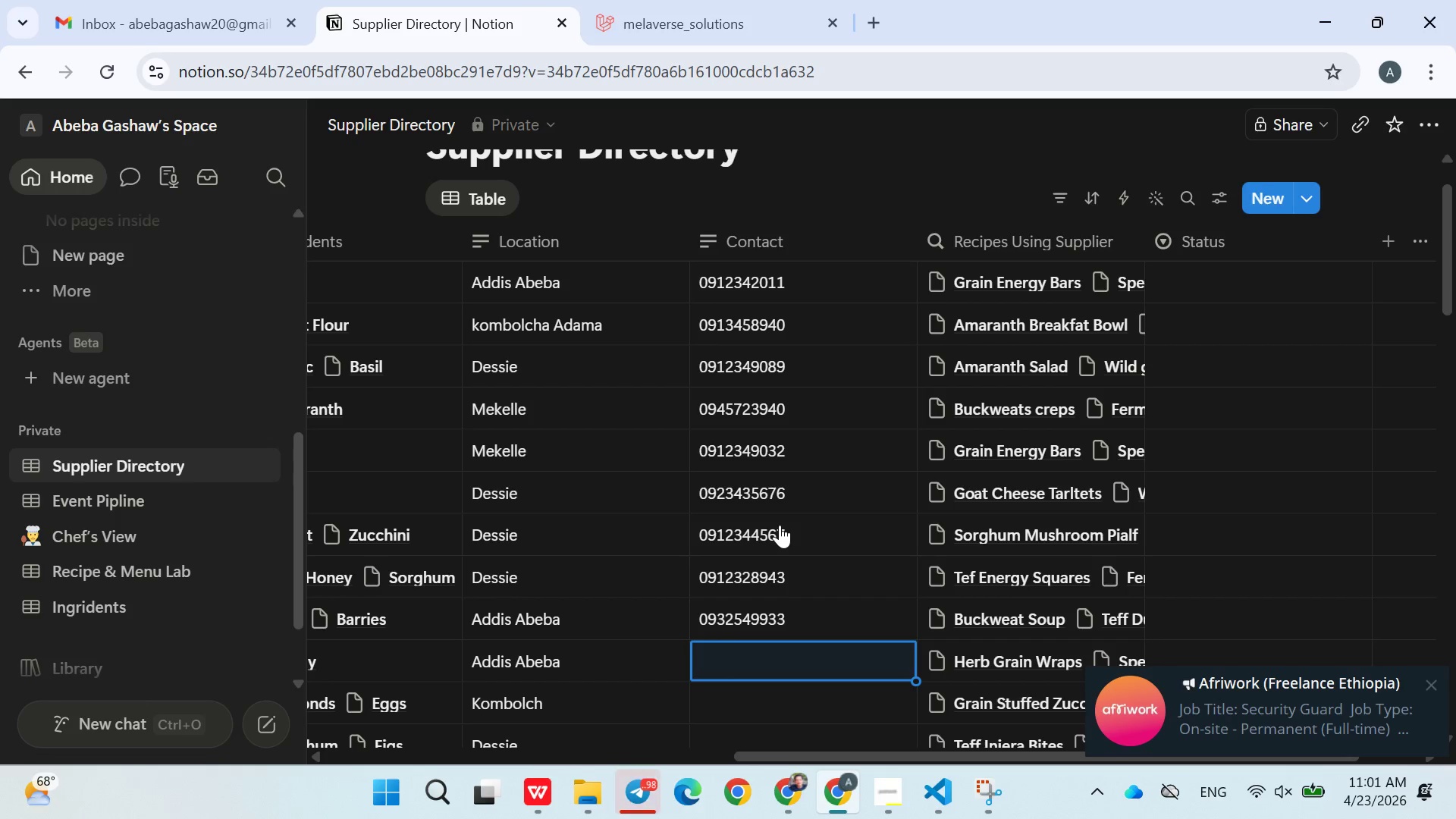 
type(092832)
 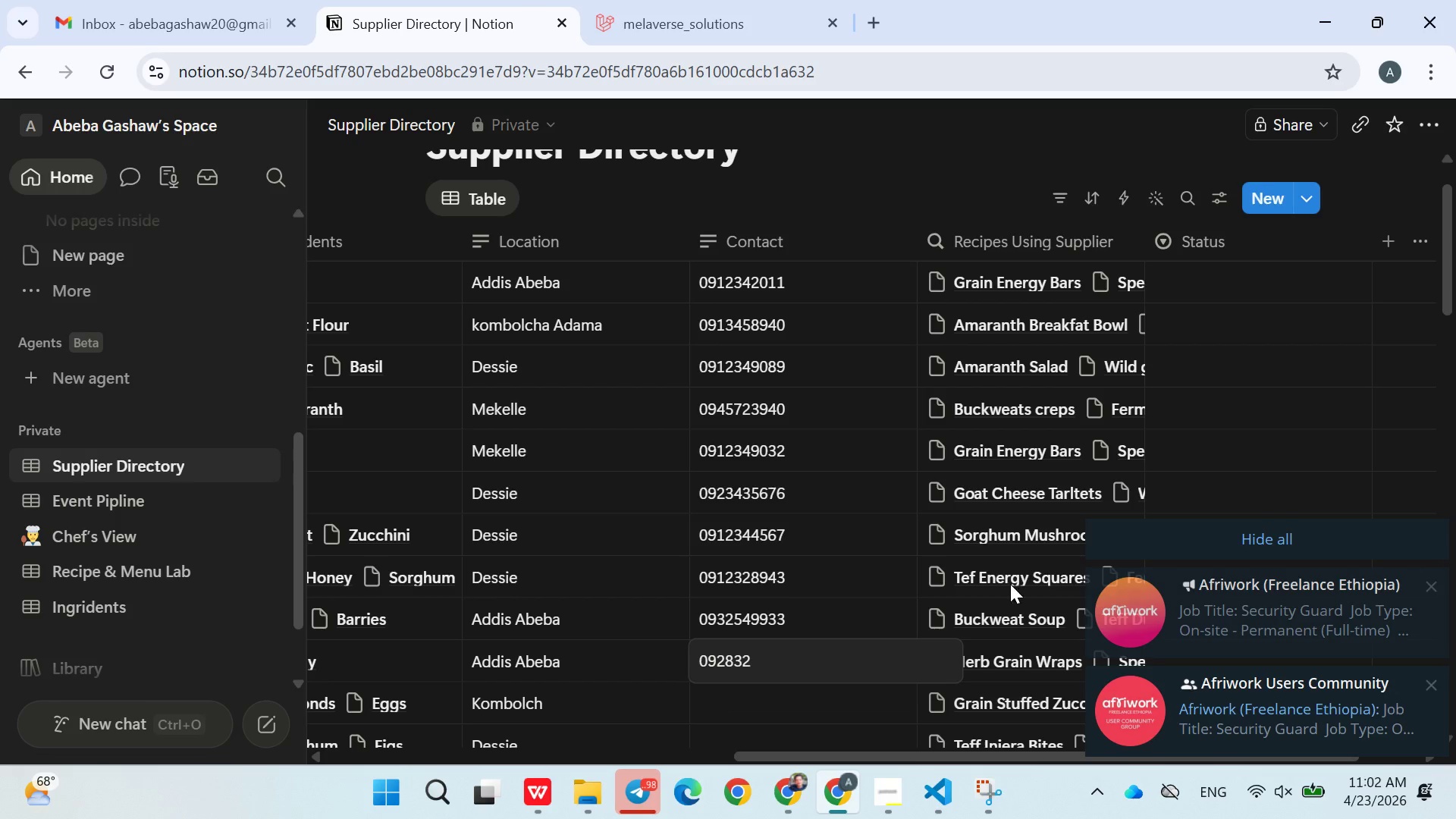 
left_click([1186, 521])
 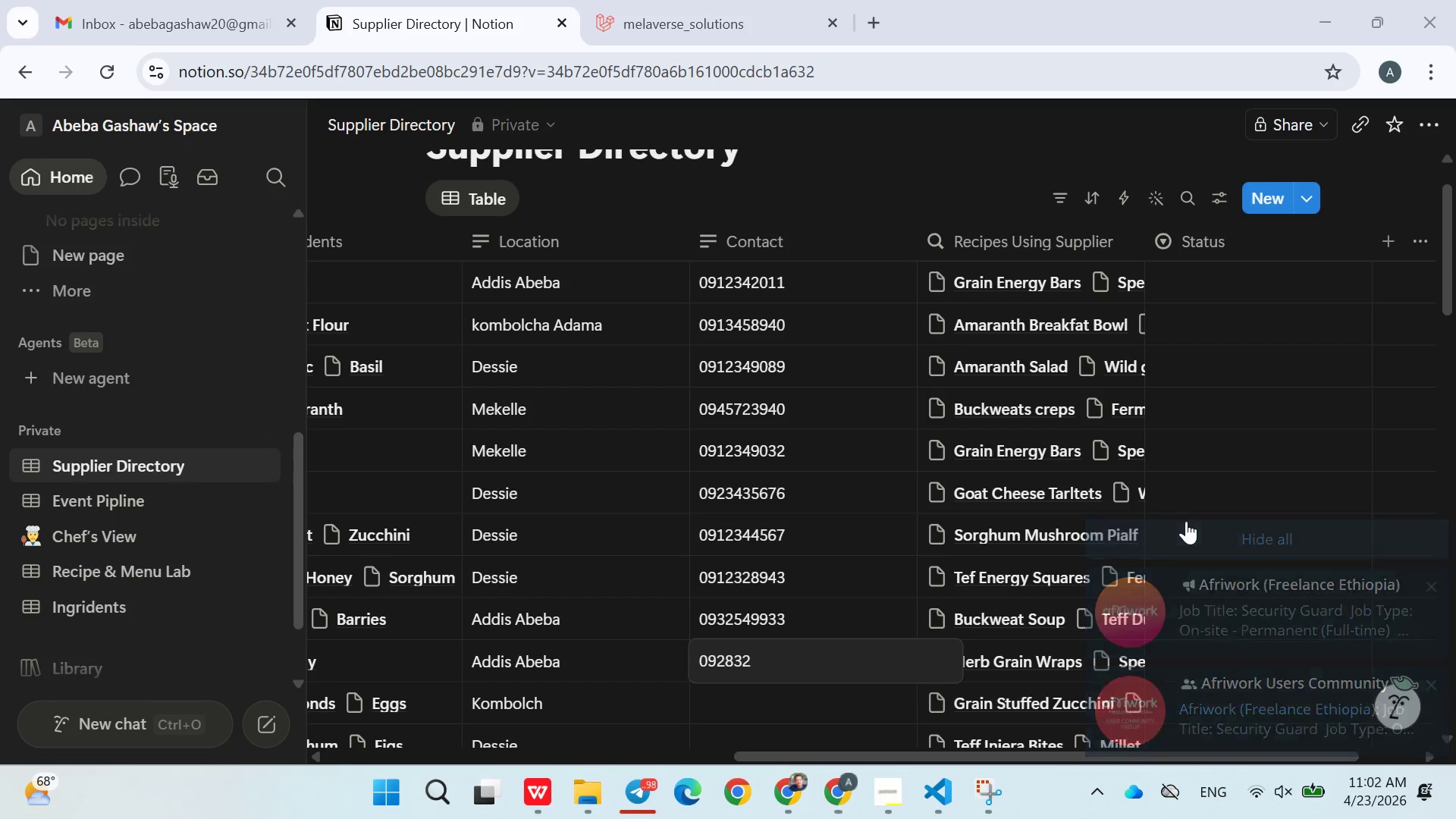 
left_click_drag(start_coordinate=[1115, 511], to_coordinate=[779, 656])
 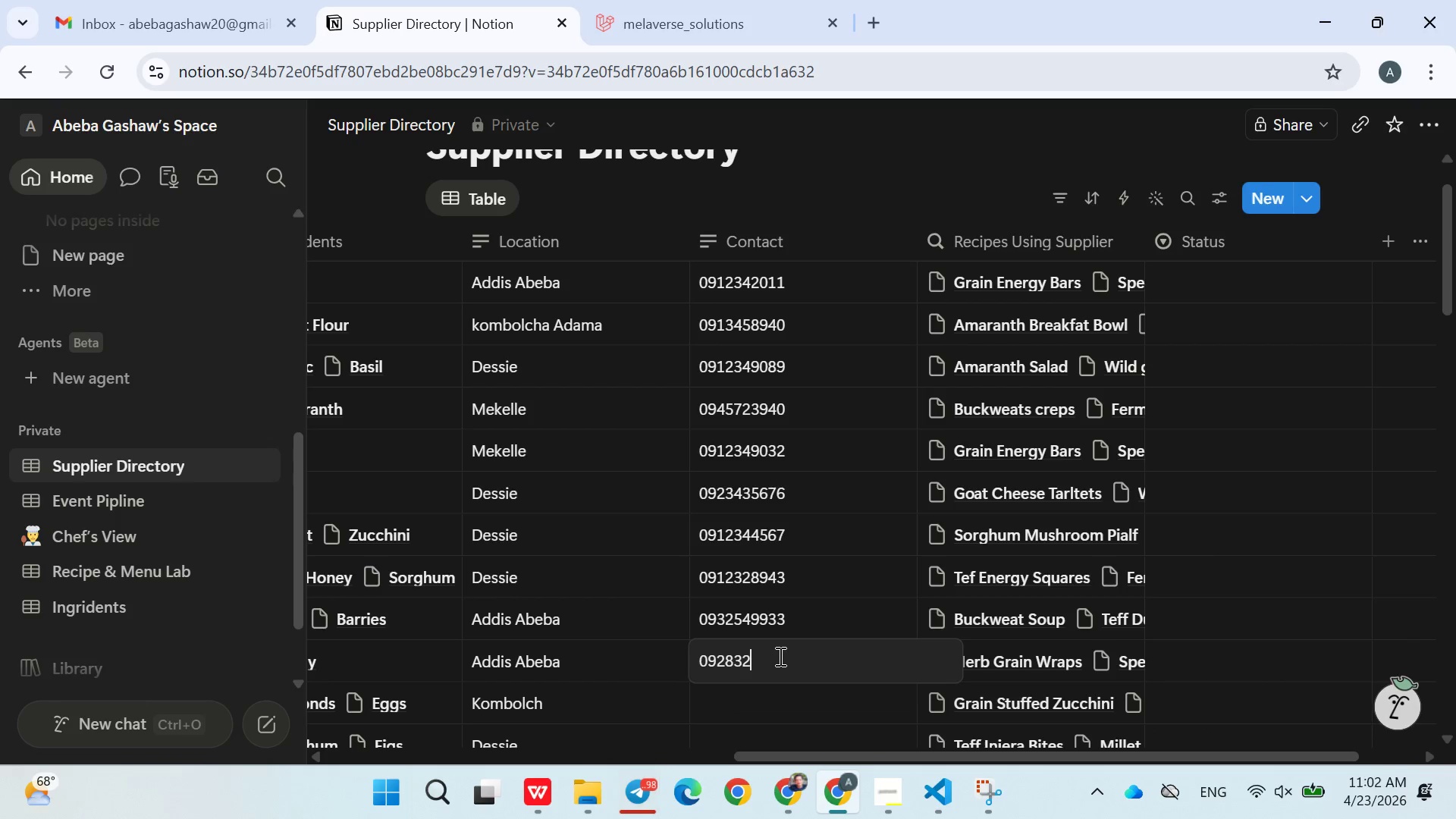 
key(0)
 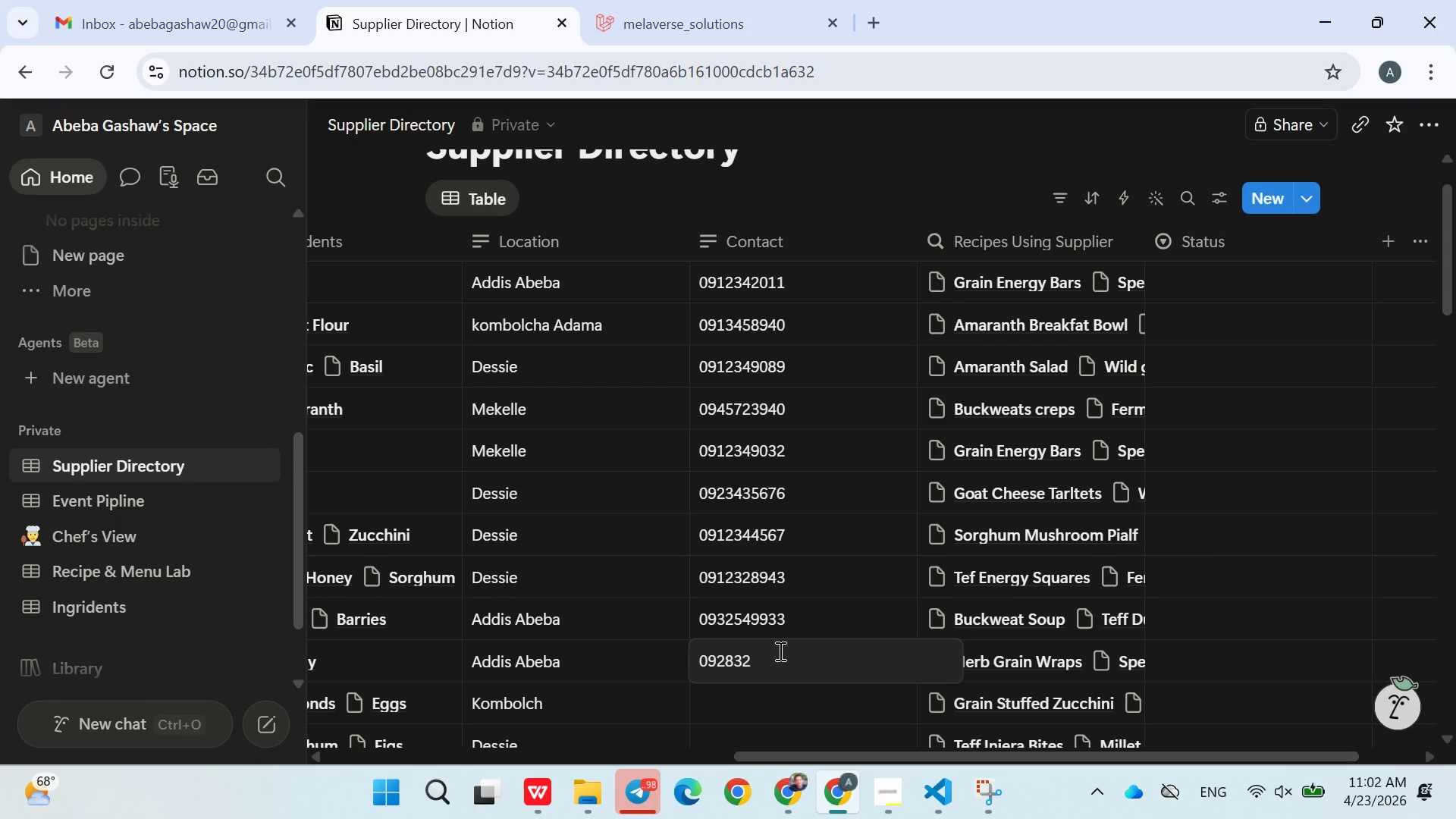 
left_click([779, 656])
 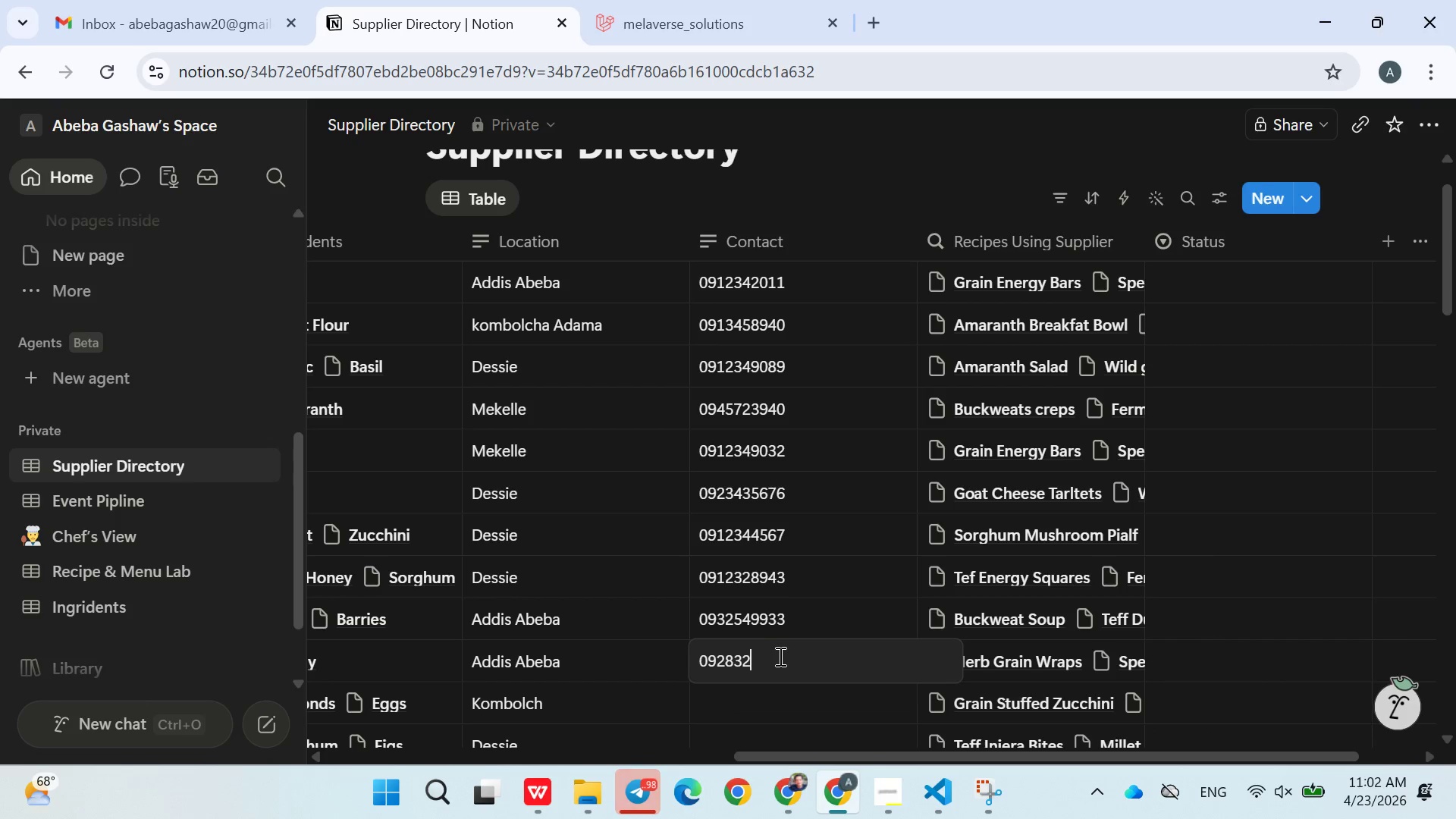 
left_click_drag(start_coordinate=[779, 656], to_coordinate=[758, 269])
 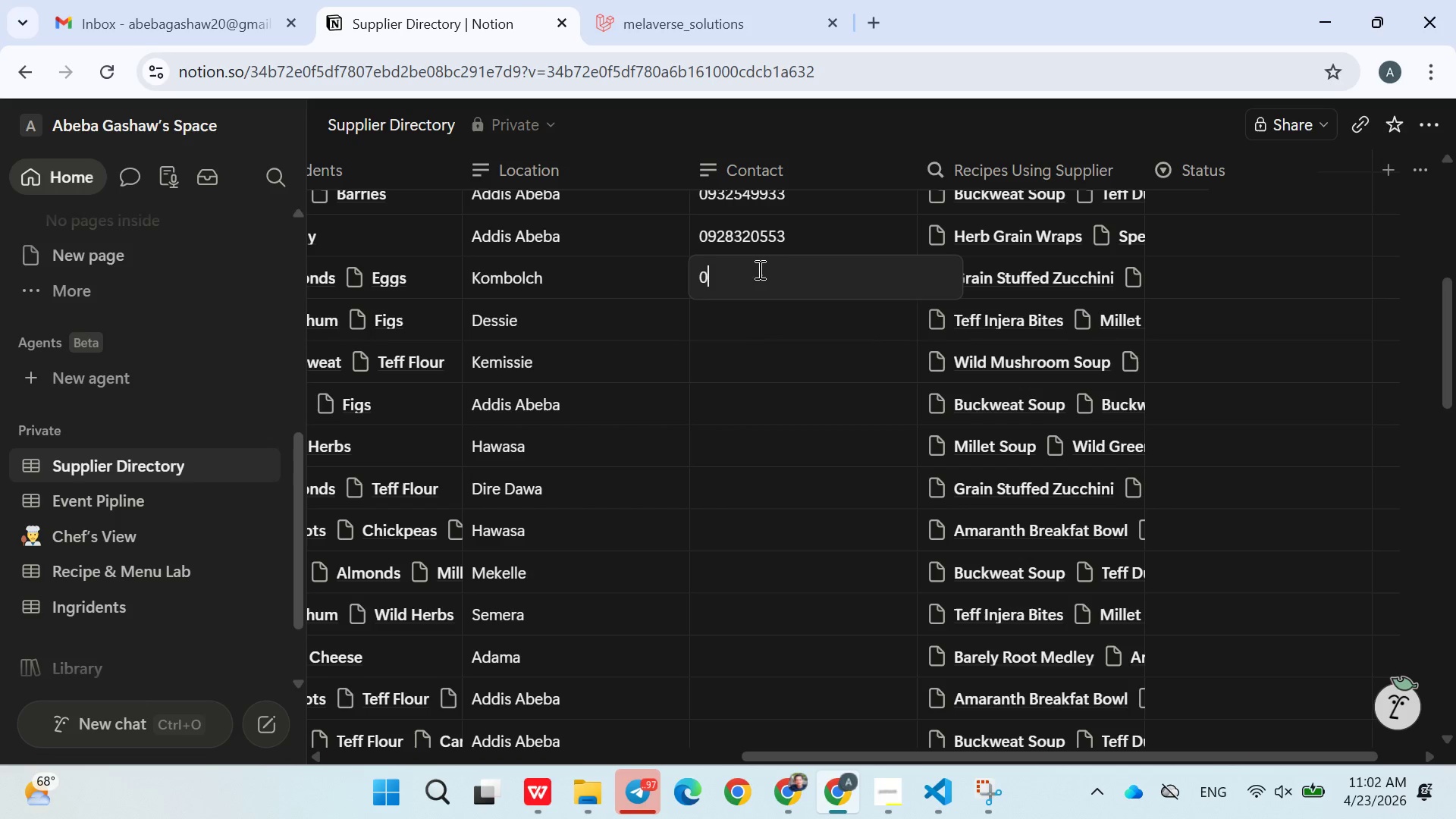 
type(0553)
 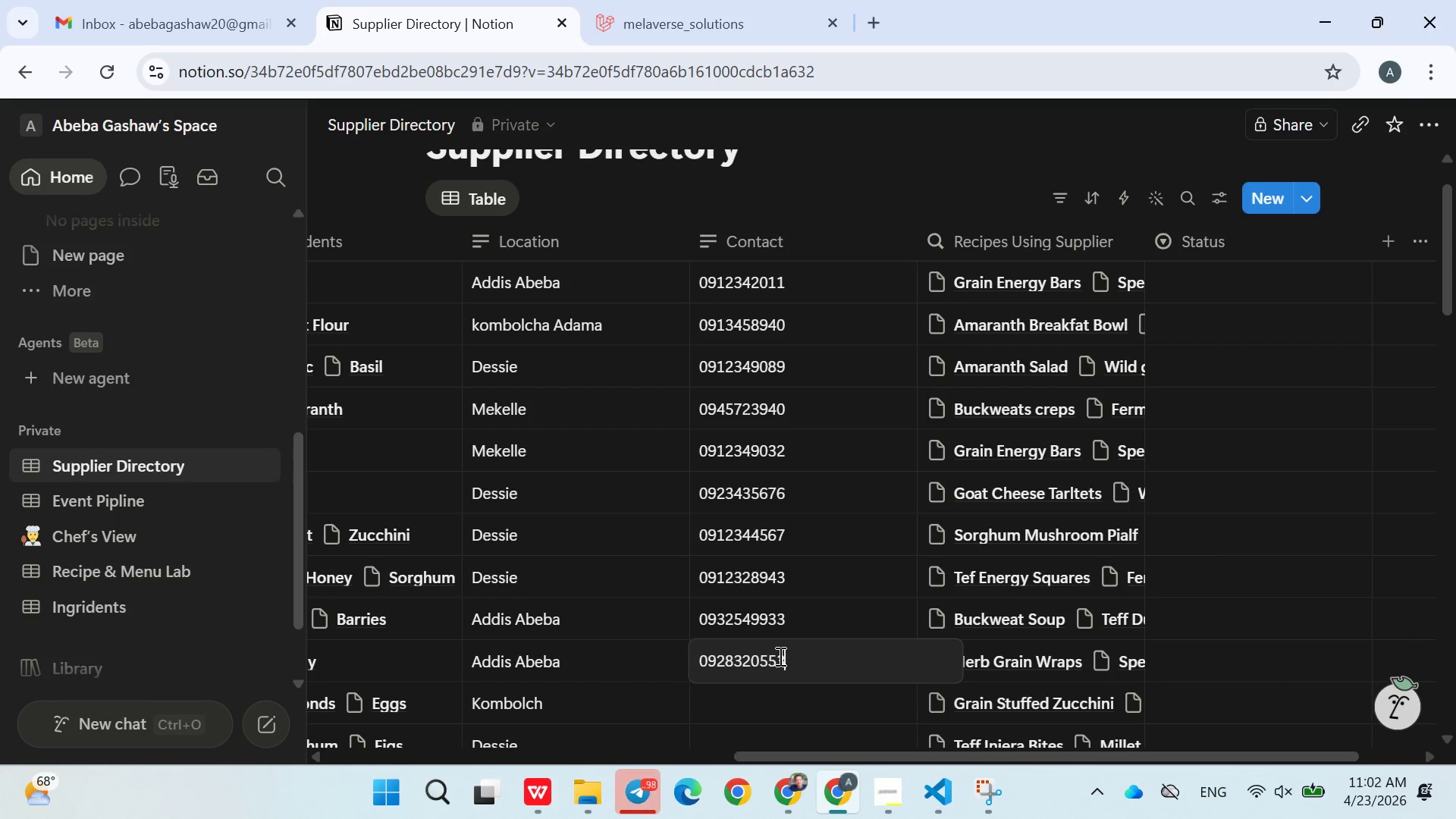 
key(Enter)
 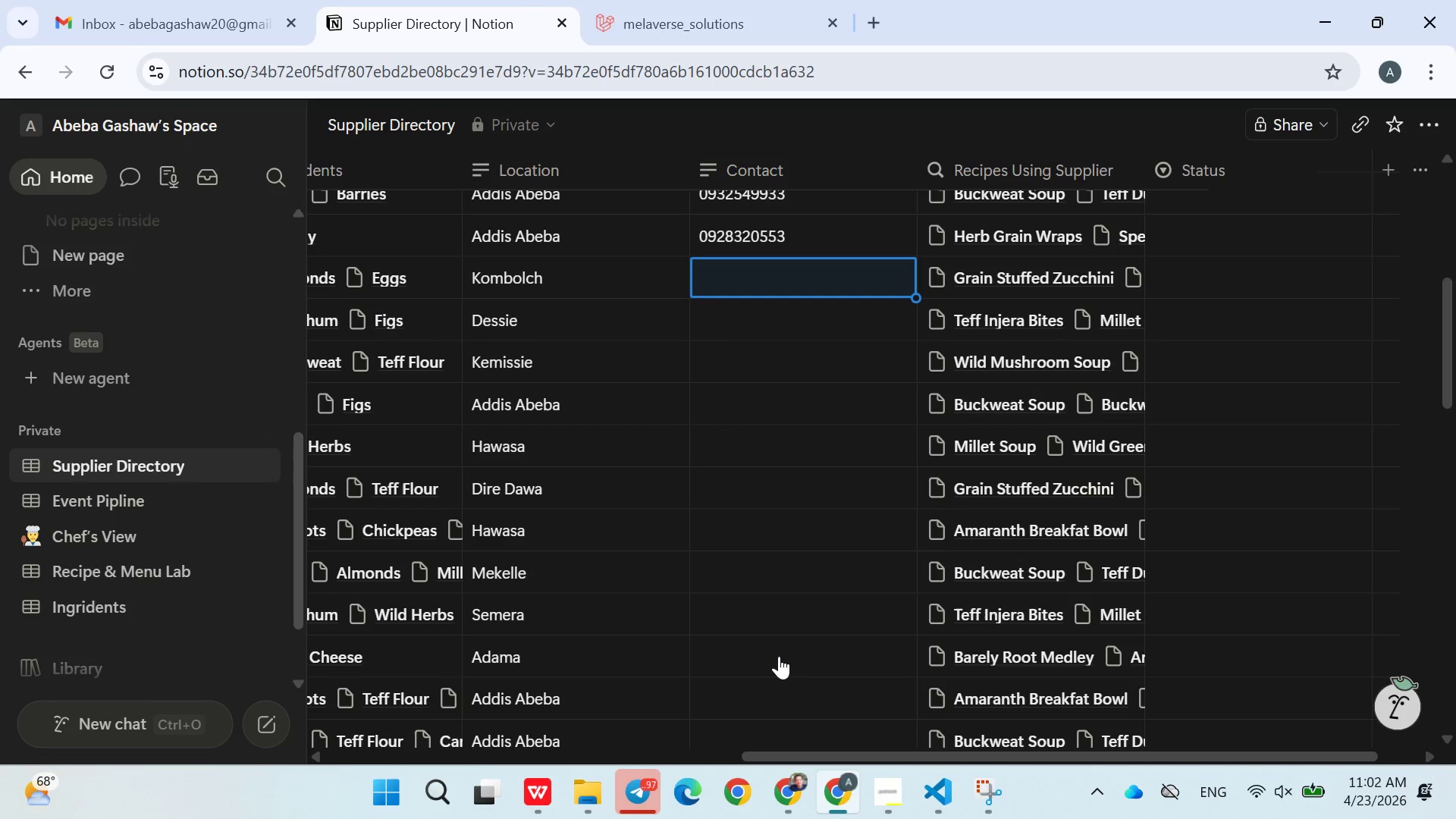 
type(0921345433)
 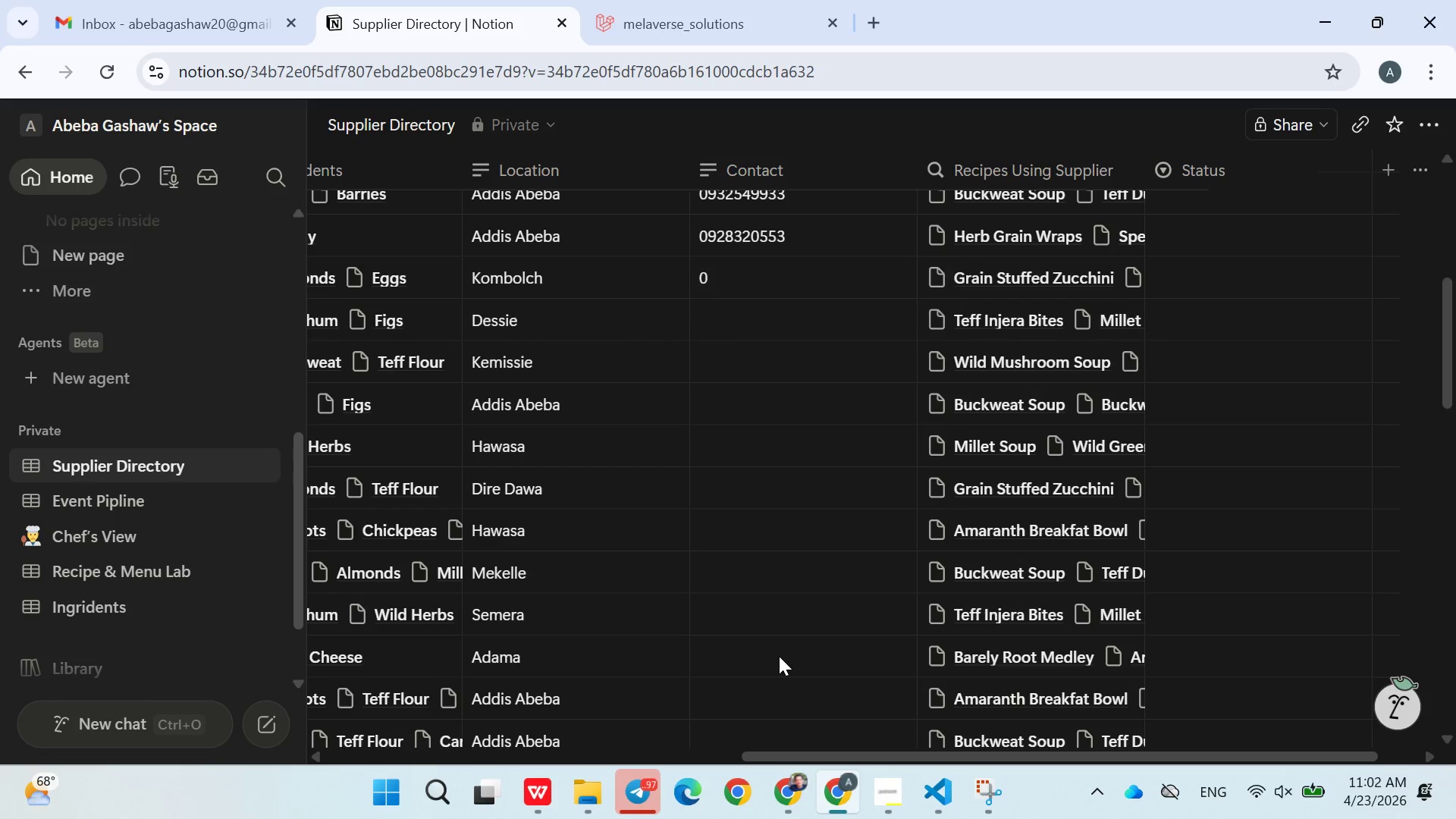 
key(Enter)
 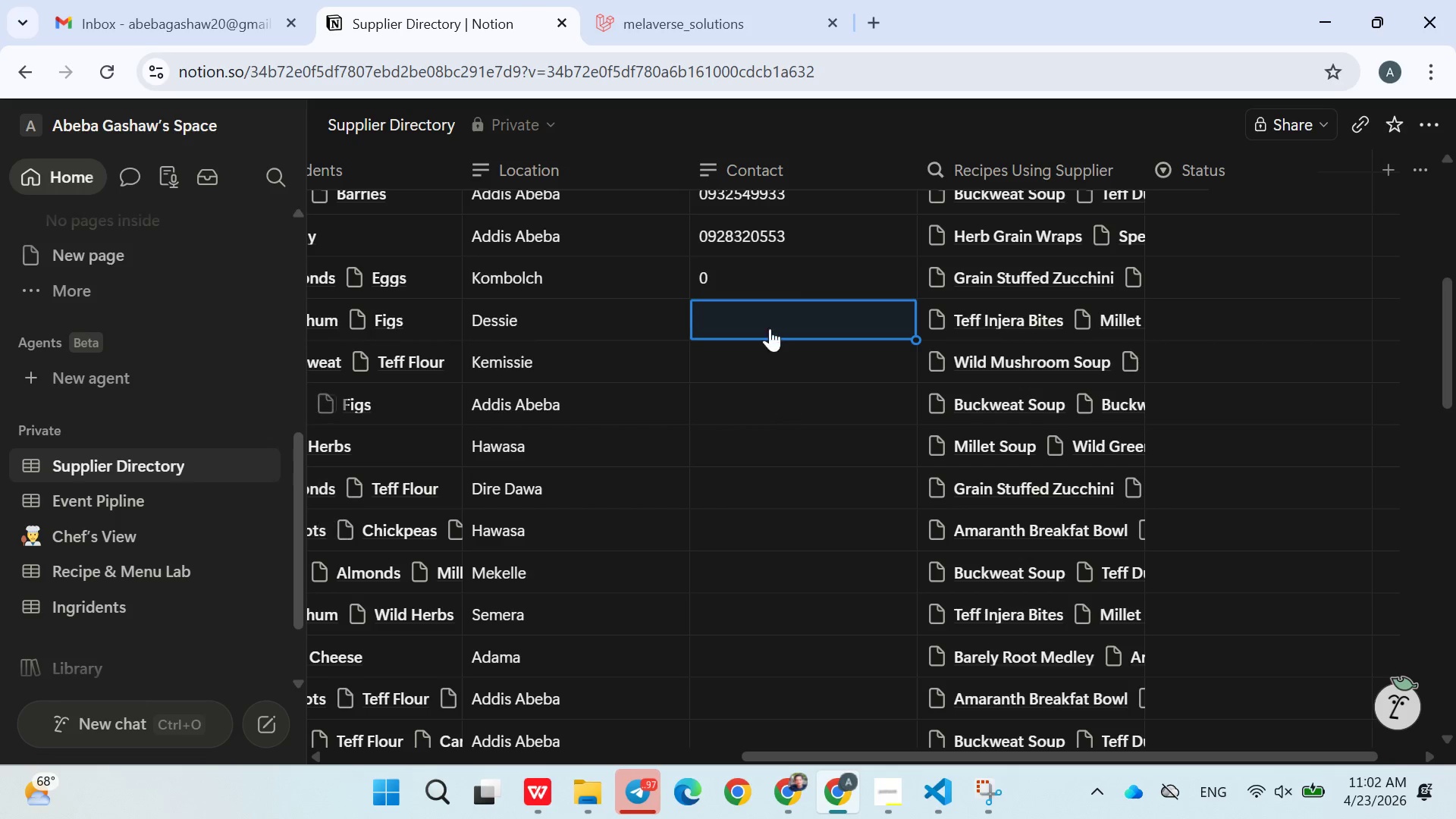 
left_click([758, 269])
 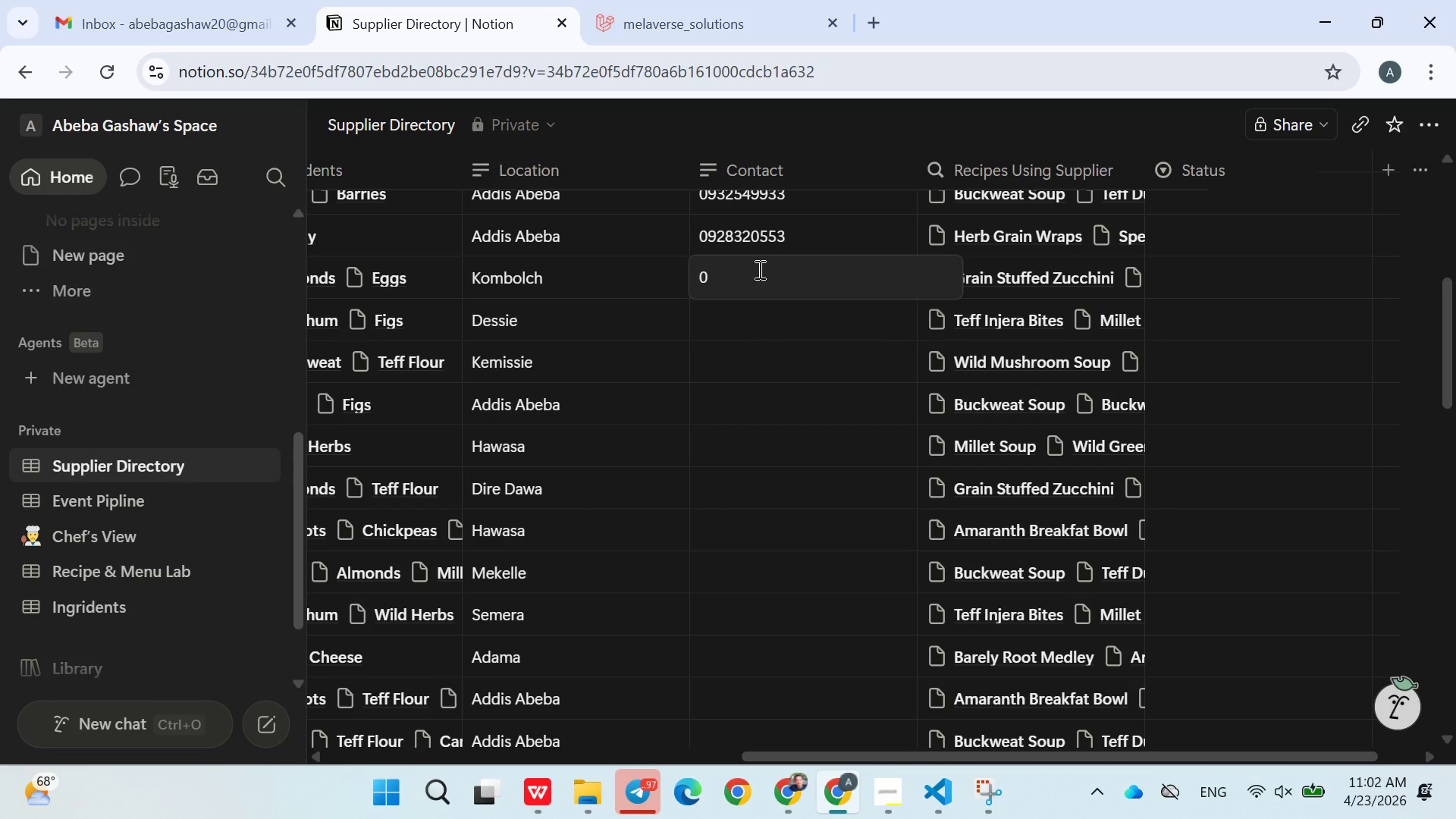 
type(943239054)
 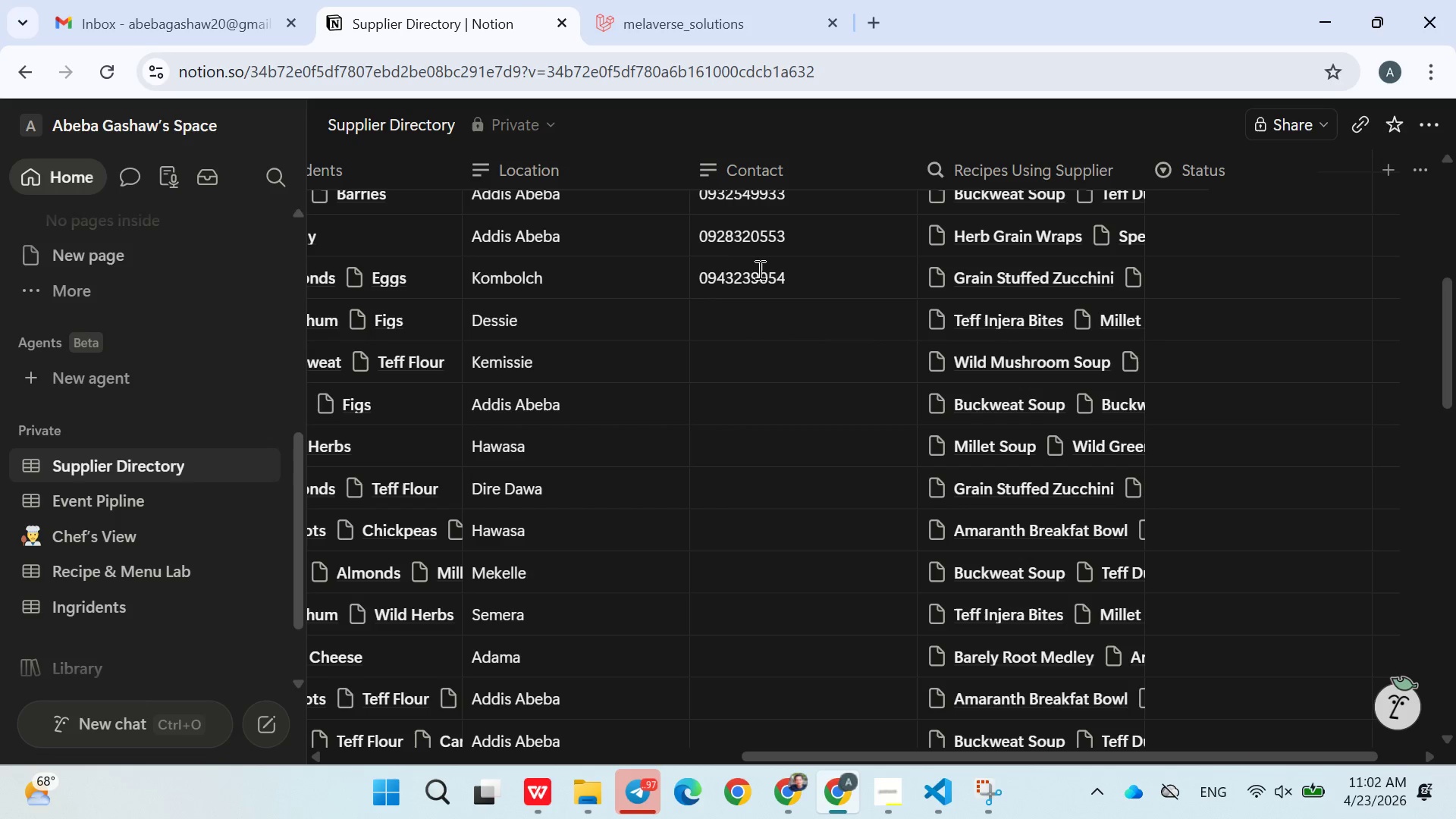 
key(Enter)
 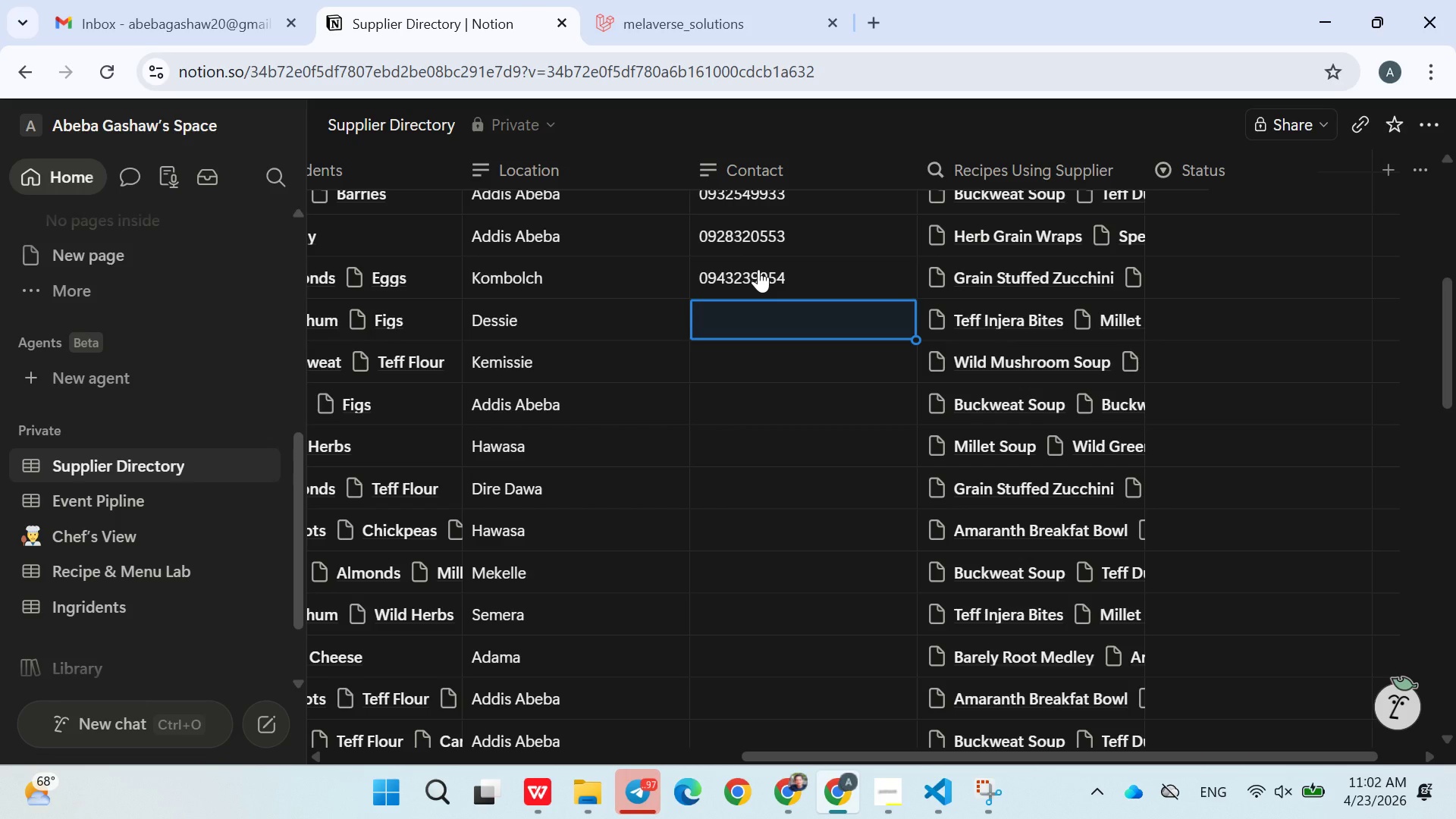 
type(0912904354)
 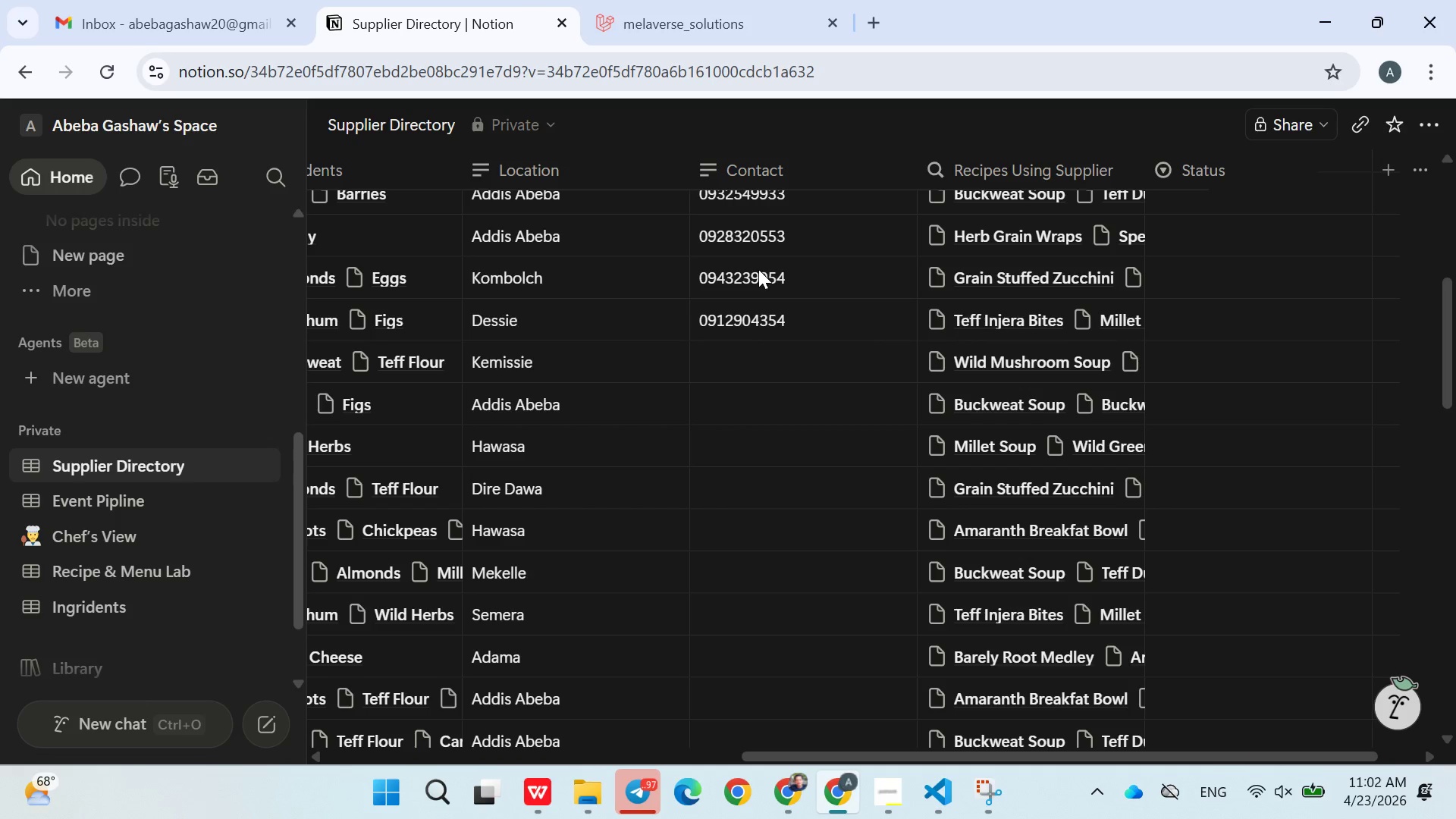 
key(Enter)
 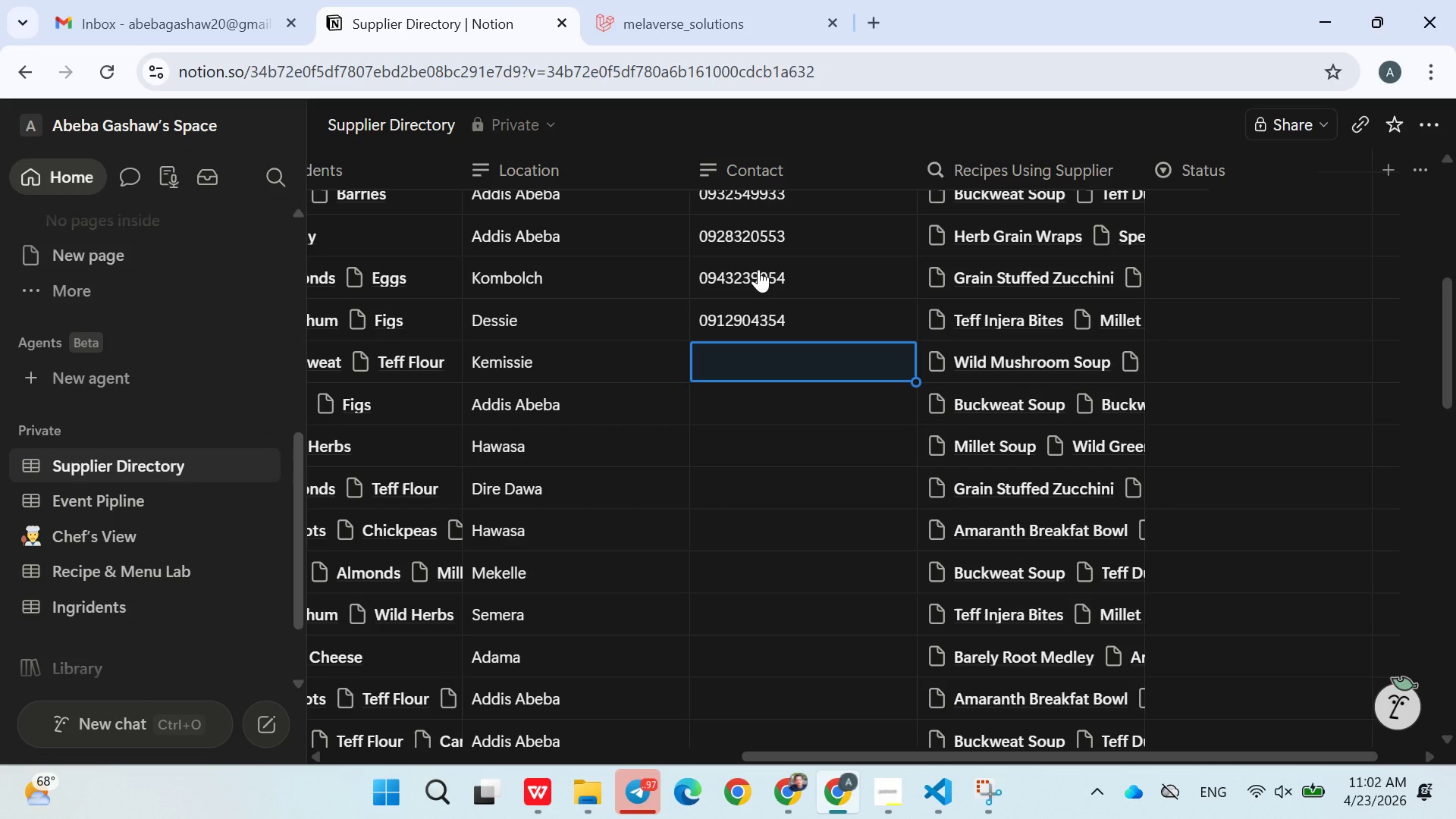 
type(0932435467)
 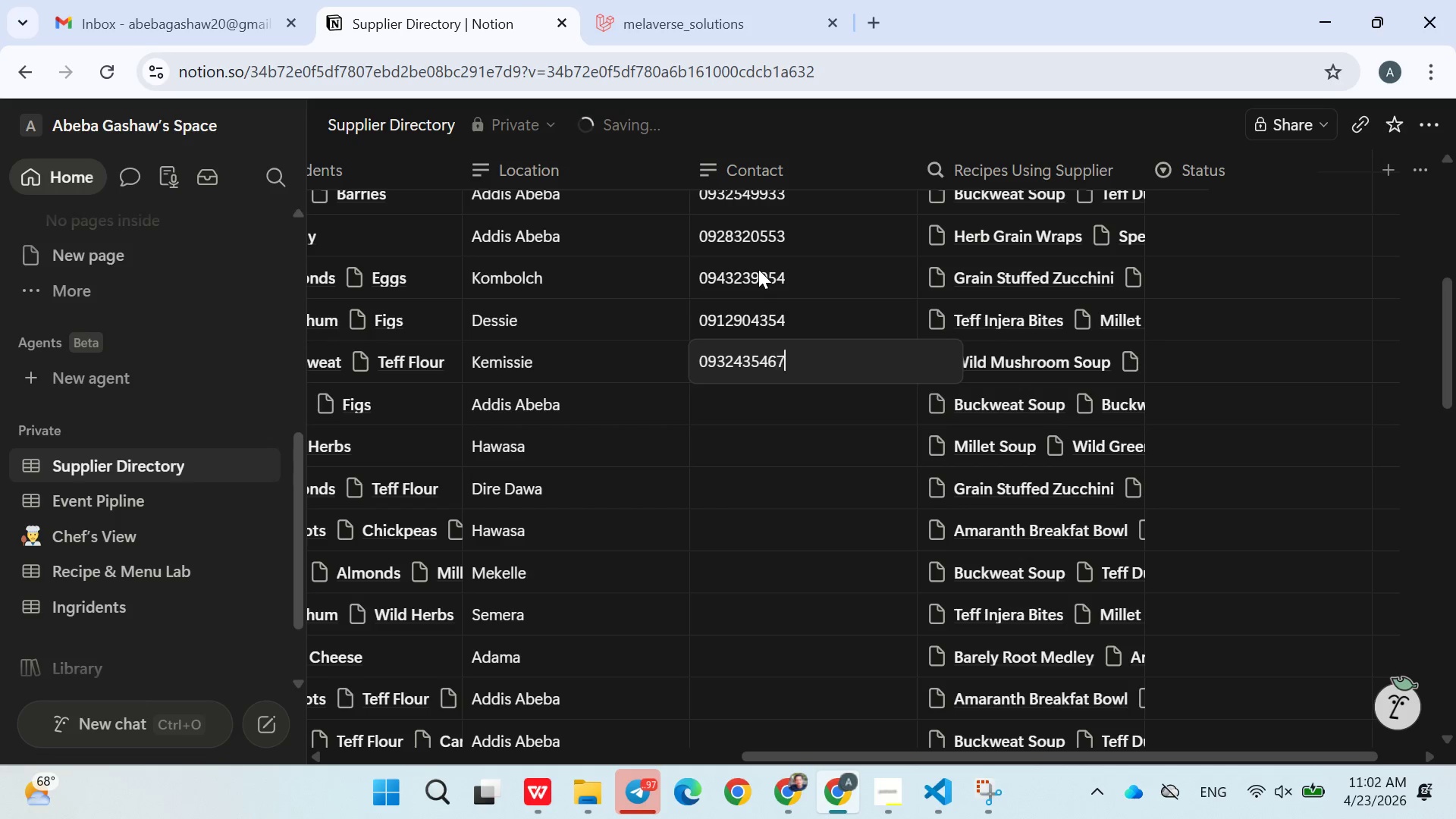 
key(Enter)
 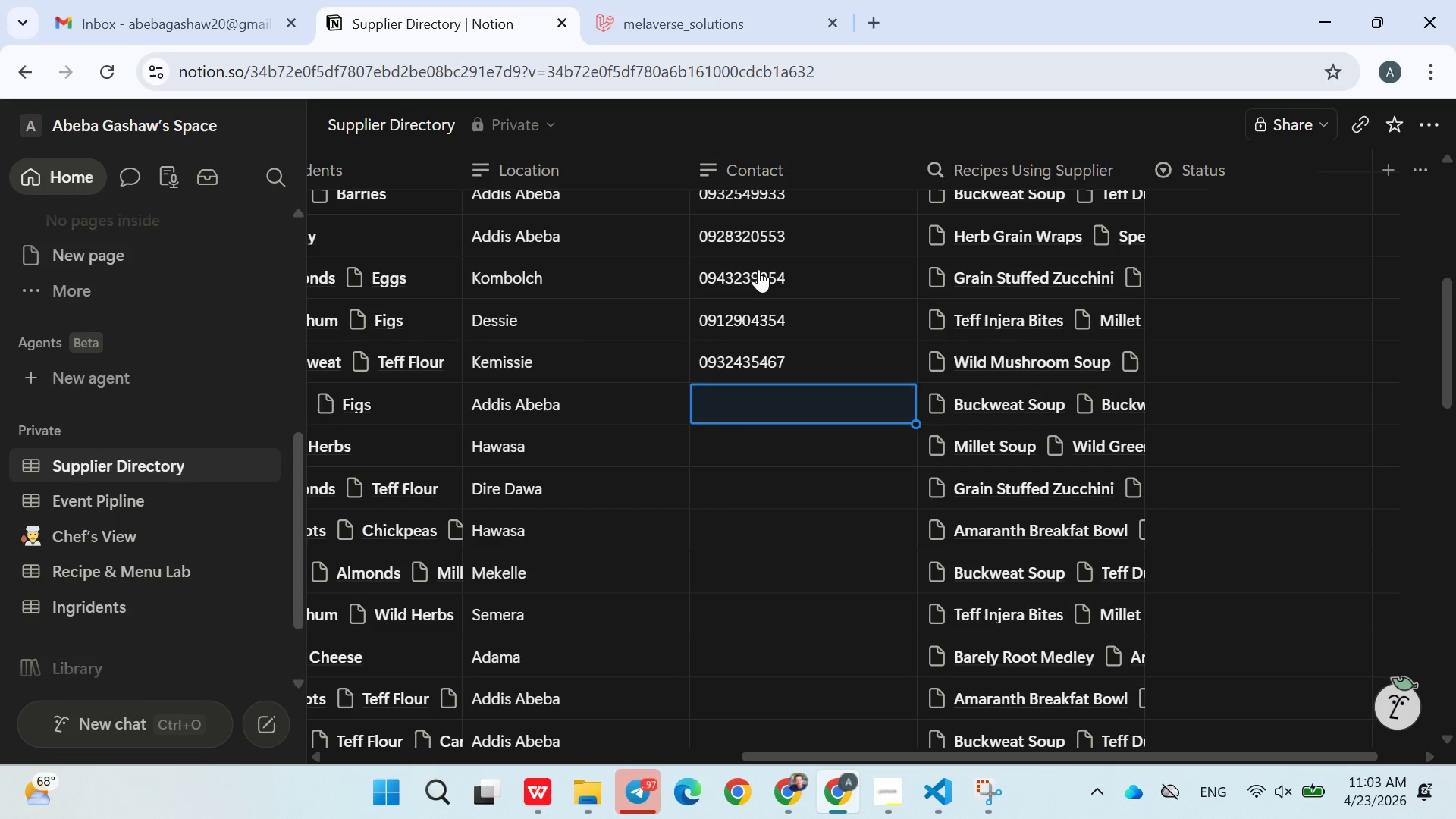 
type(0920459043)
 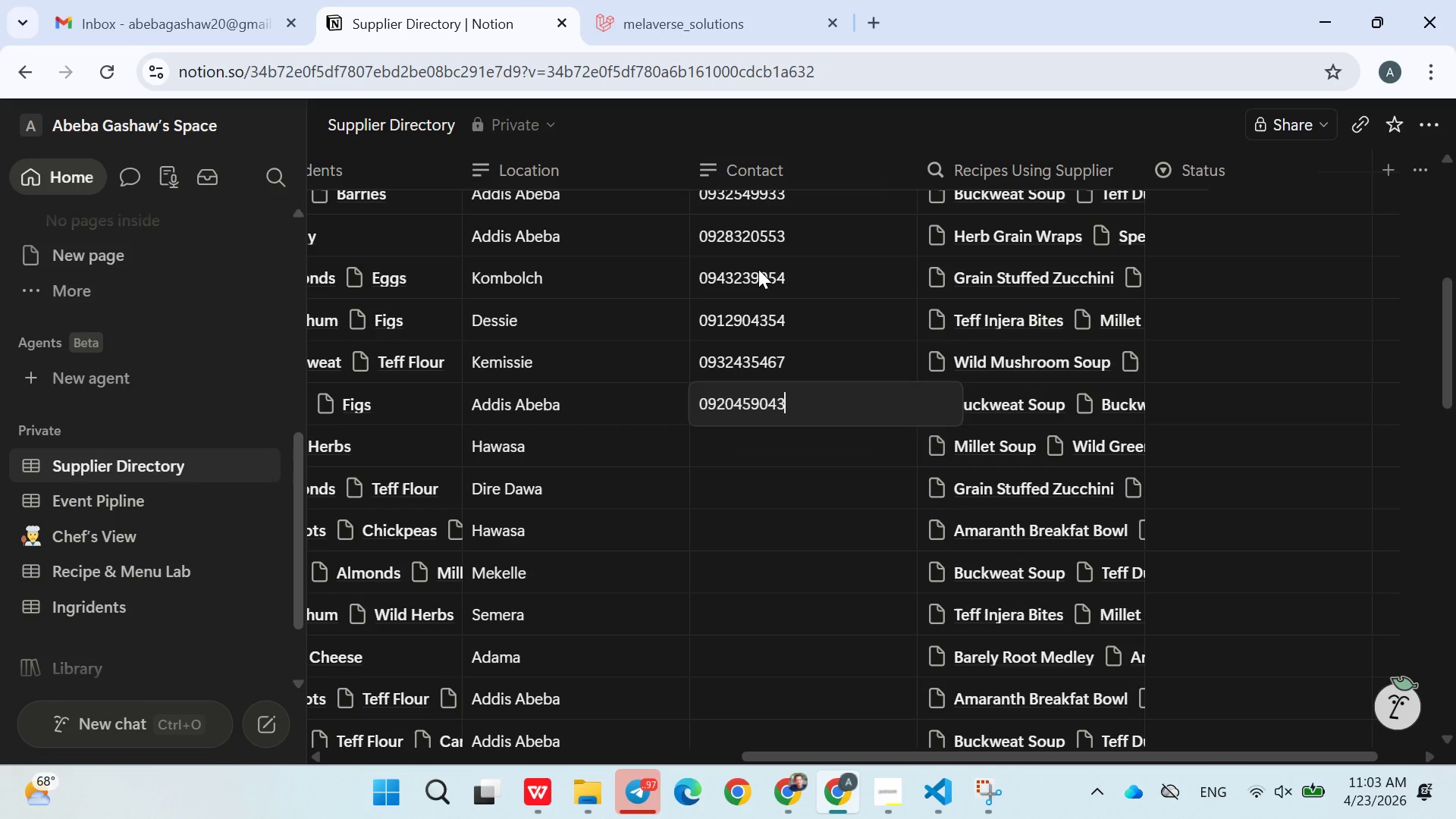 
key(Enter)
 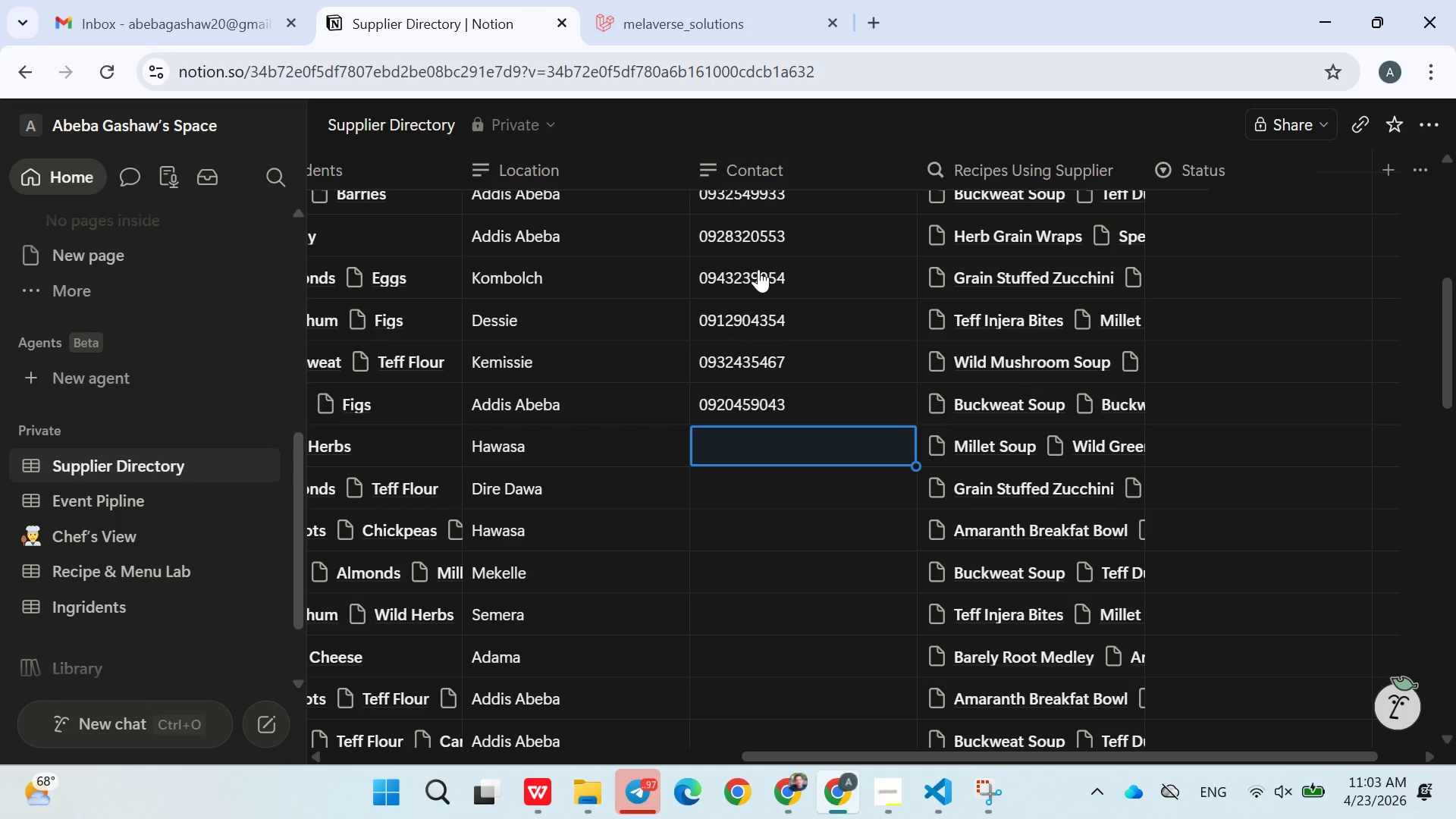 
left_click([758, 269])
 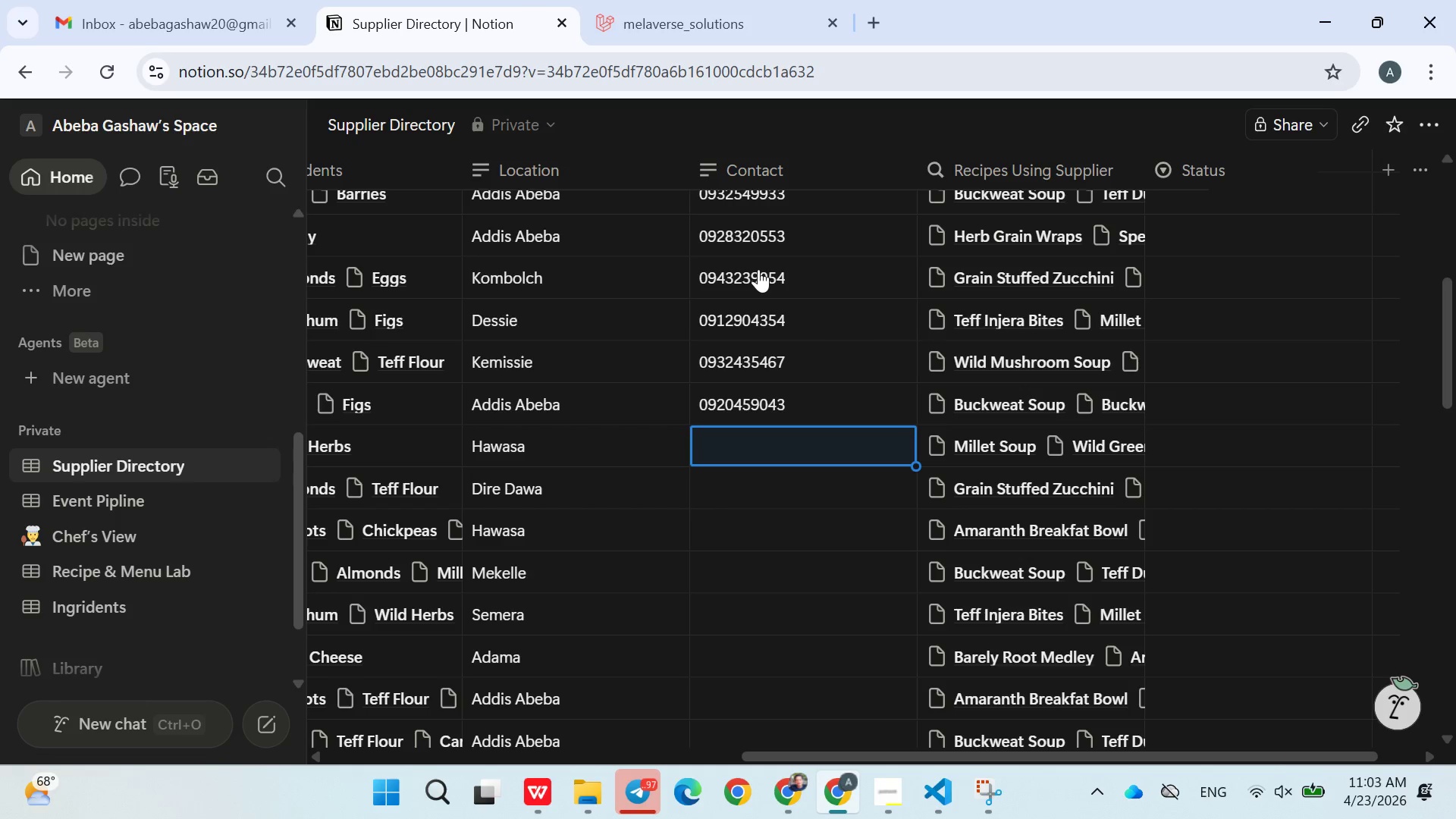 
left_click_drag(start_coordinate=[758, 269], to_coordinate=[745, 435])
 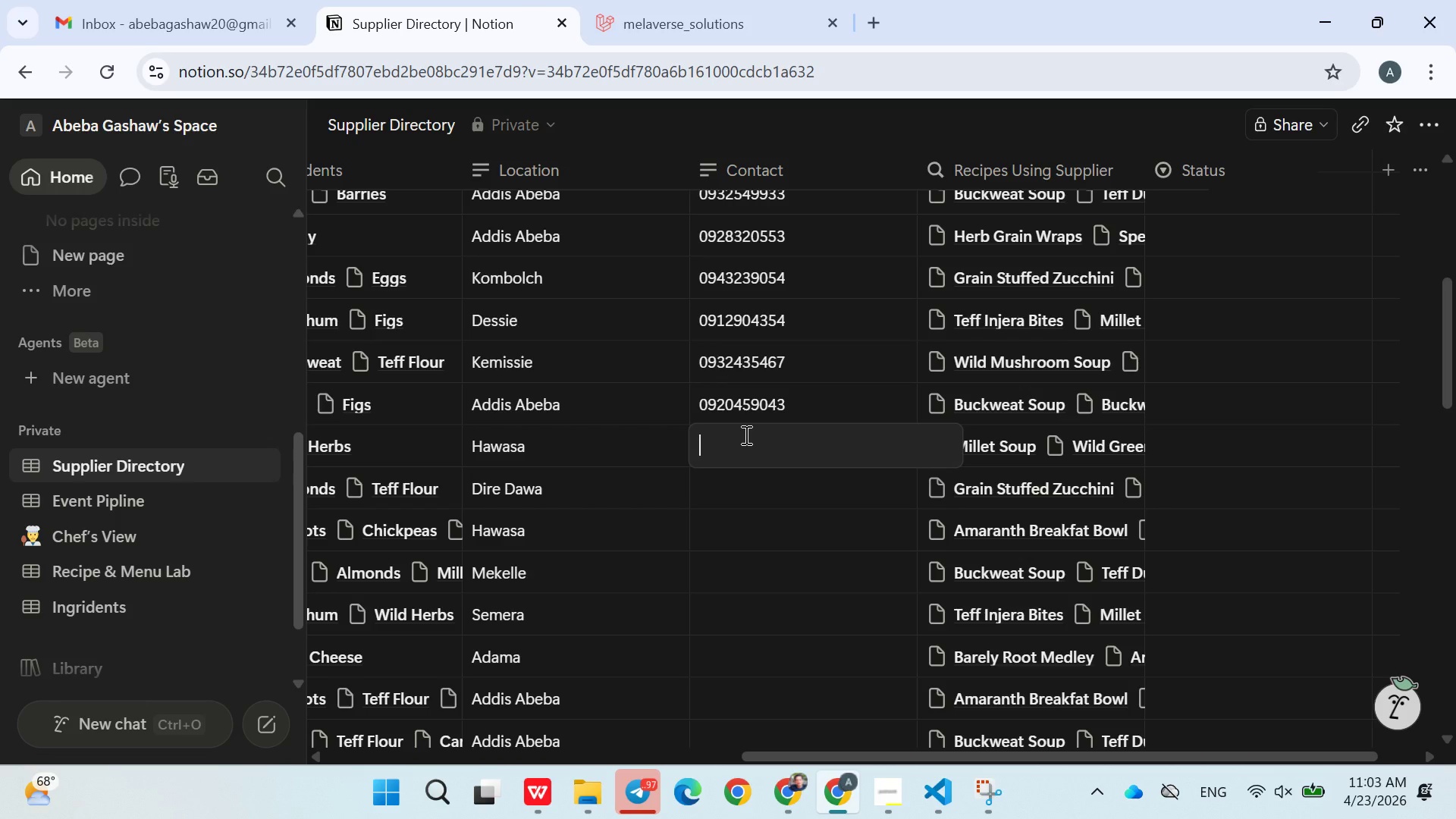 
left_click([745, 435])
 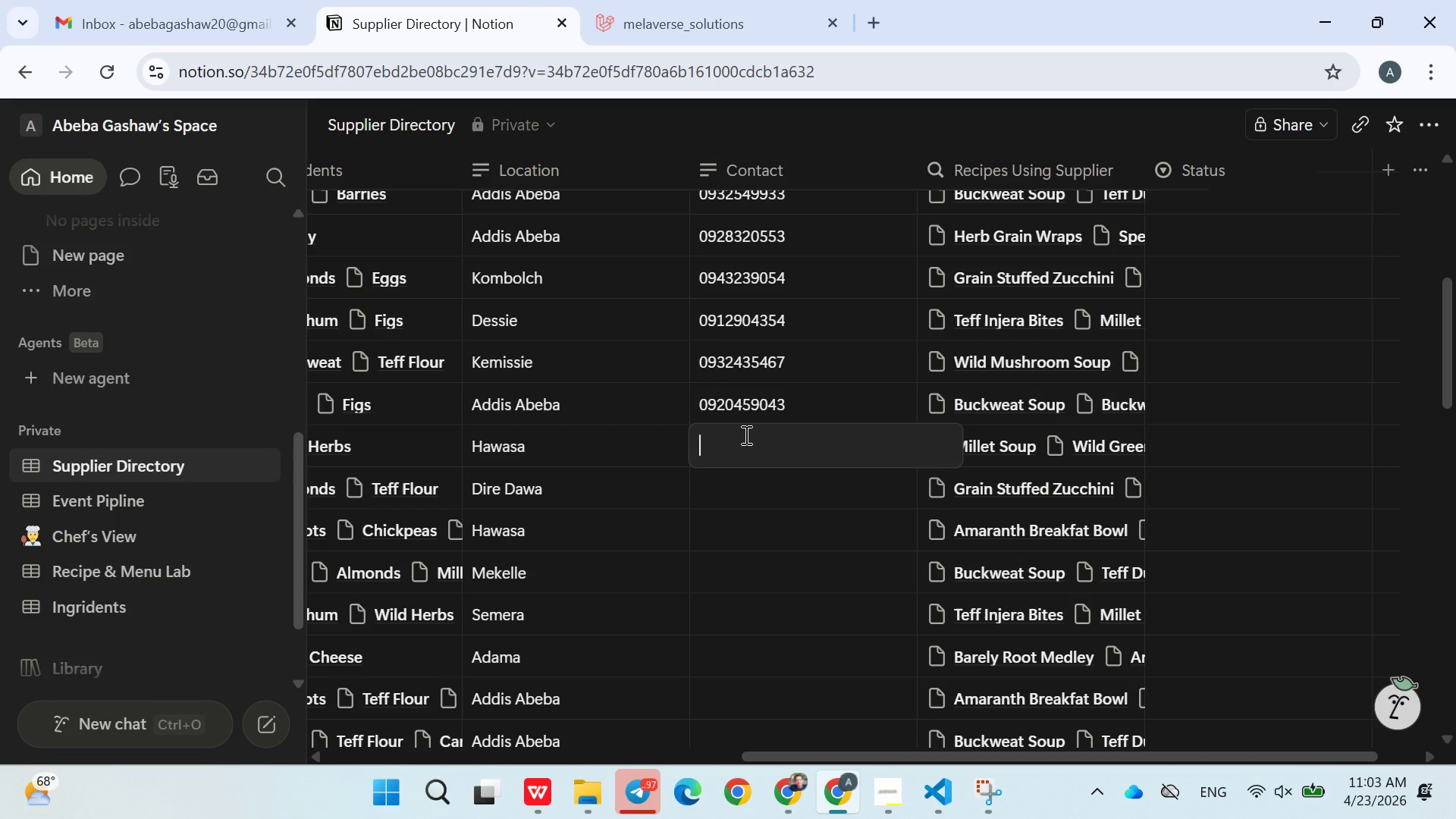 
left_click([745, 435])
 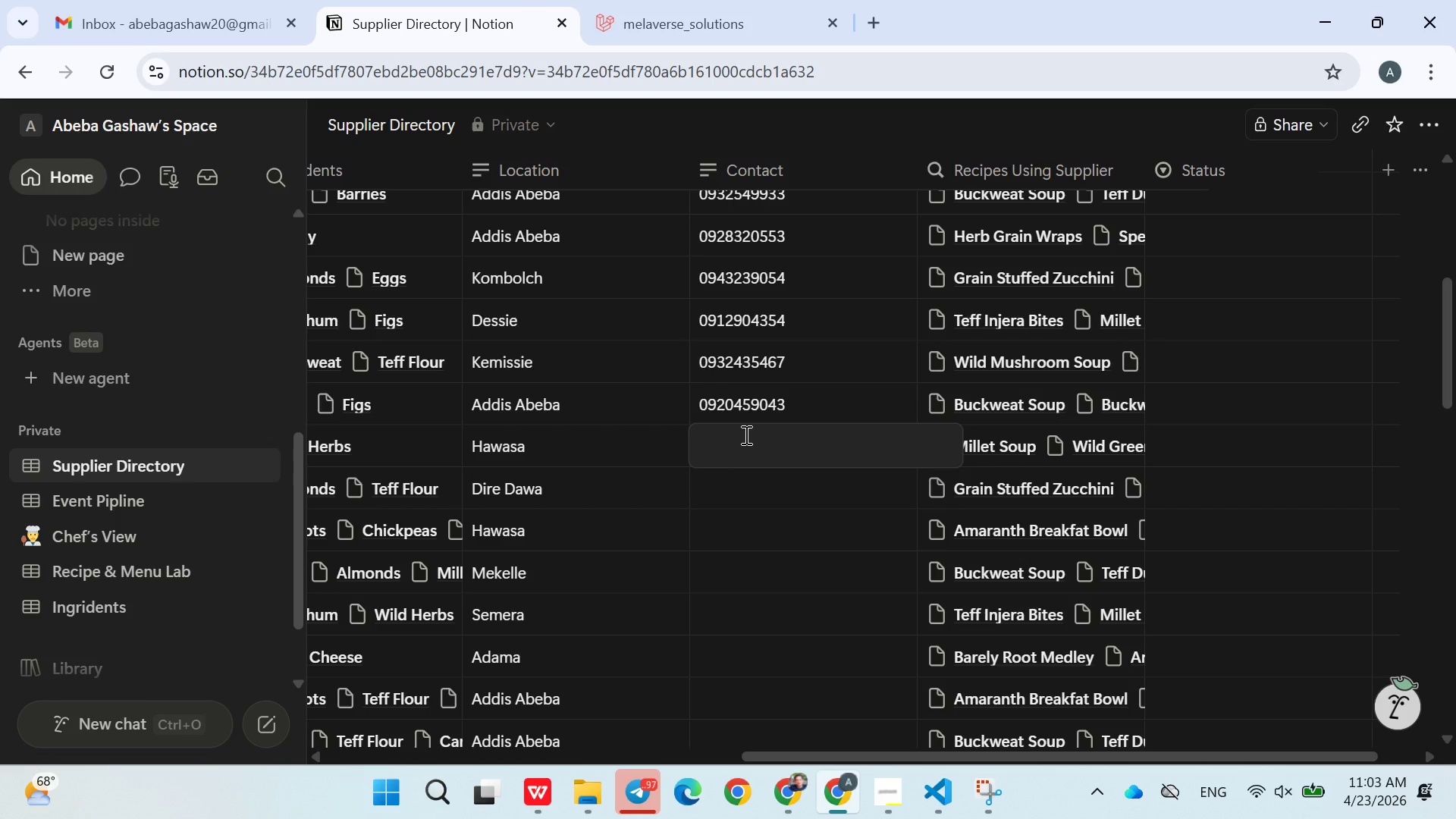 
type(0912339043)
 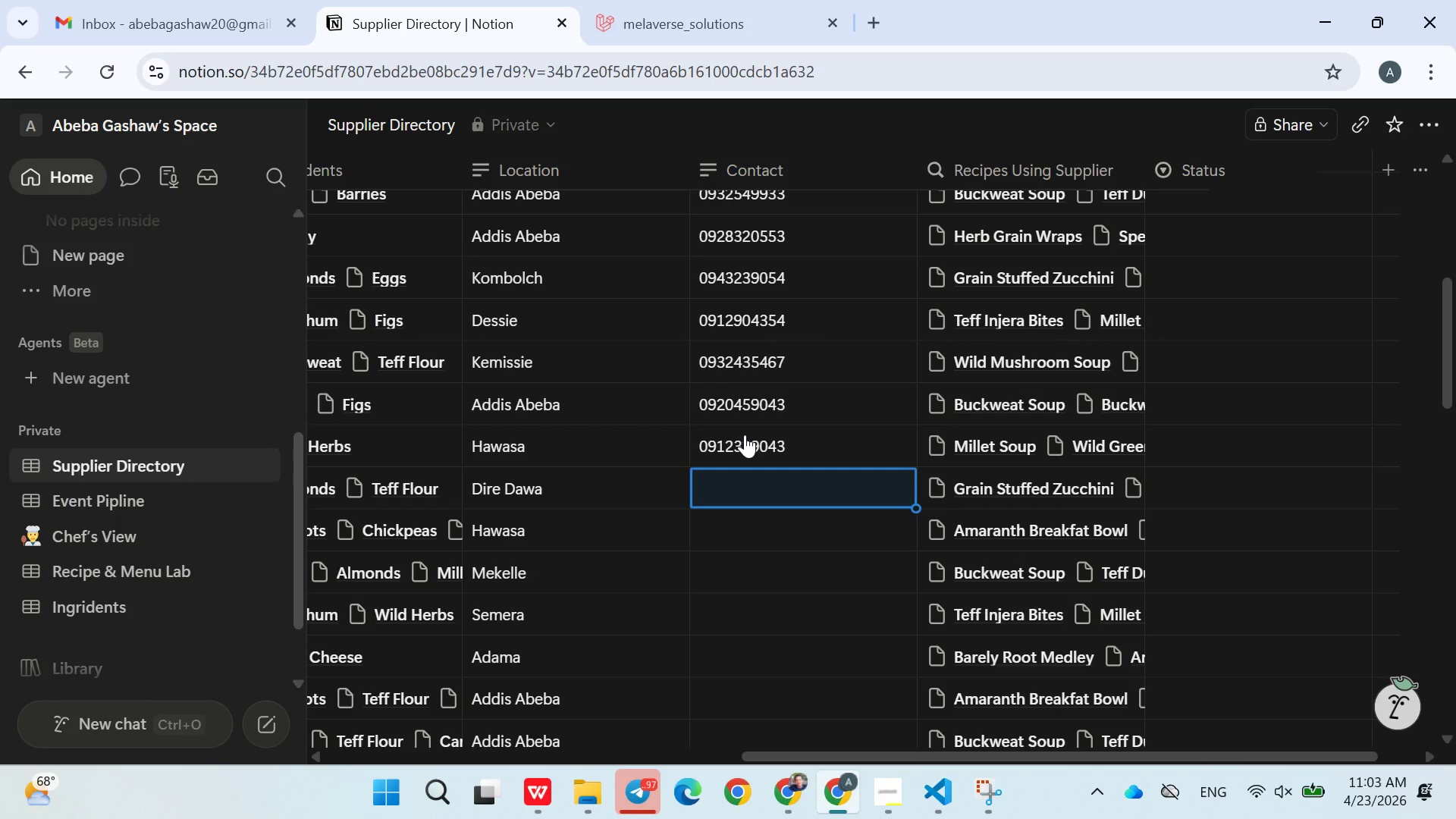 
left_click_drag(start_coordinate=[745, 435], to_coordinate=[735, 488])
 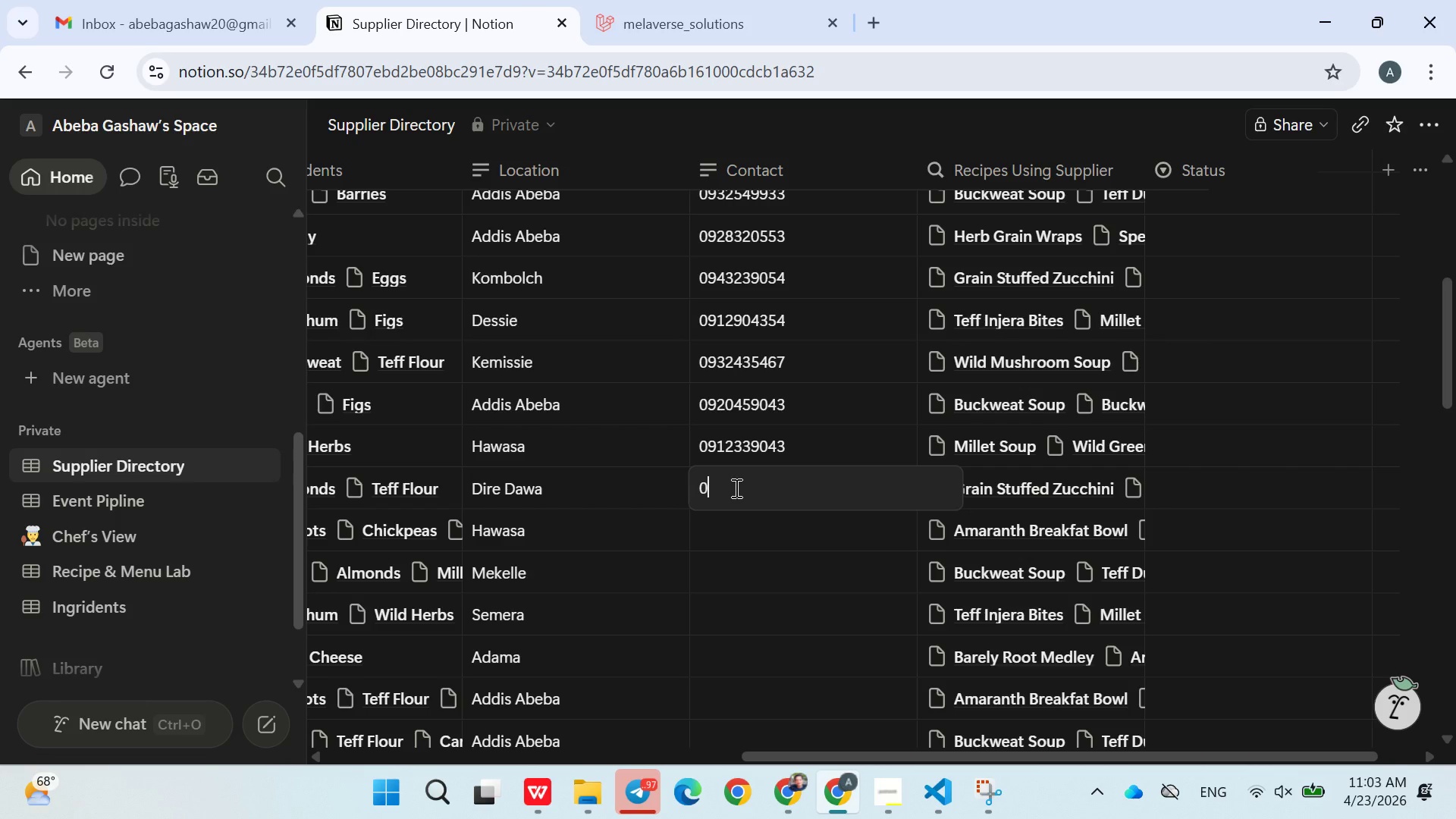 
key(Enter)
 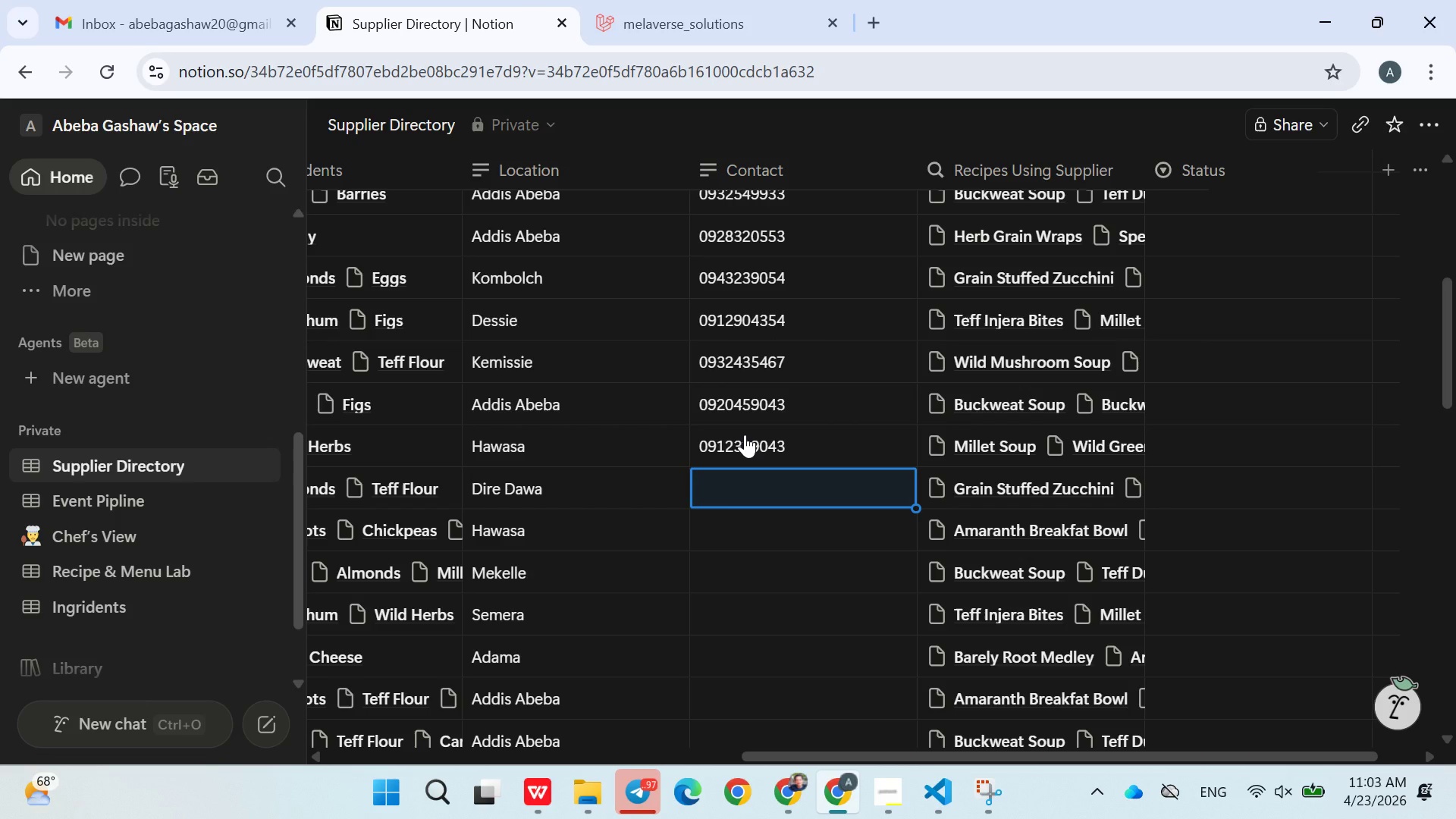 
type(0923546789)
 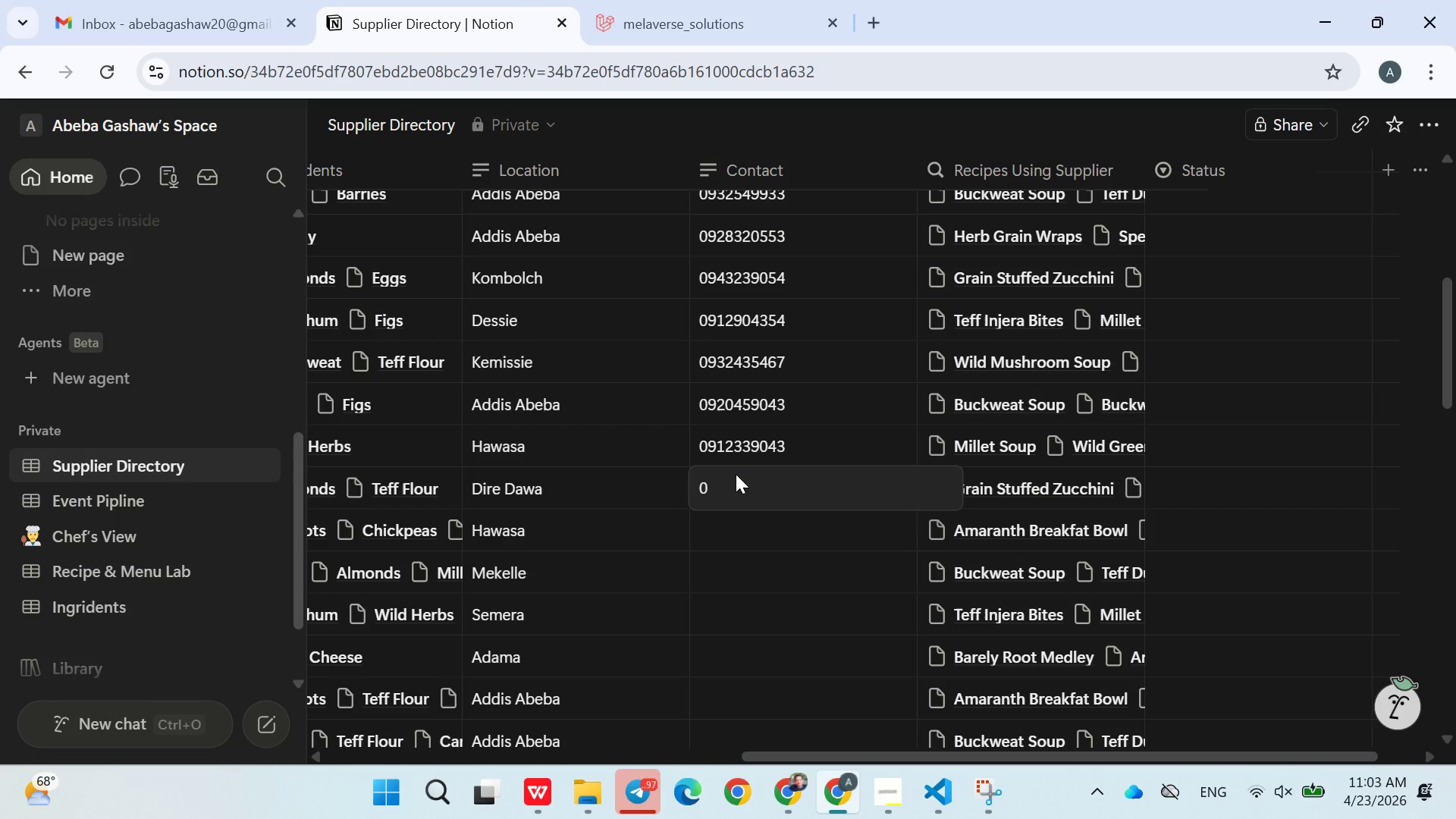 
left_click([735, 488])
 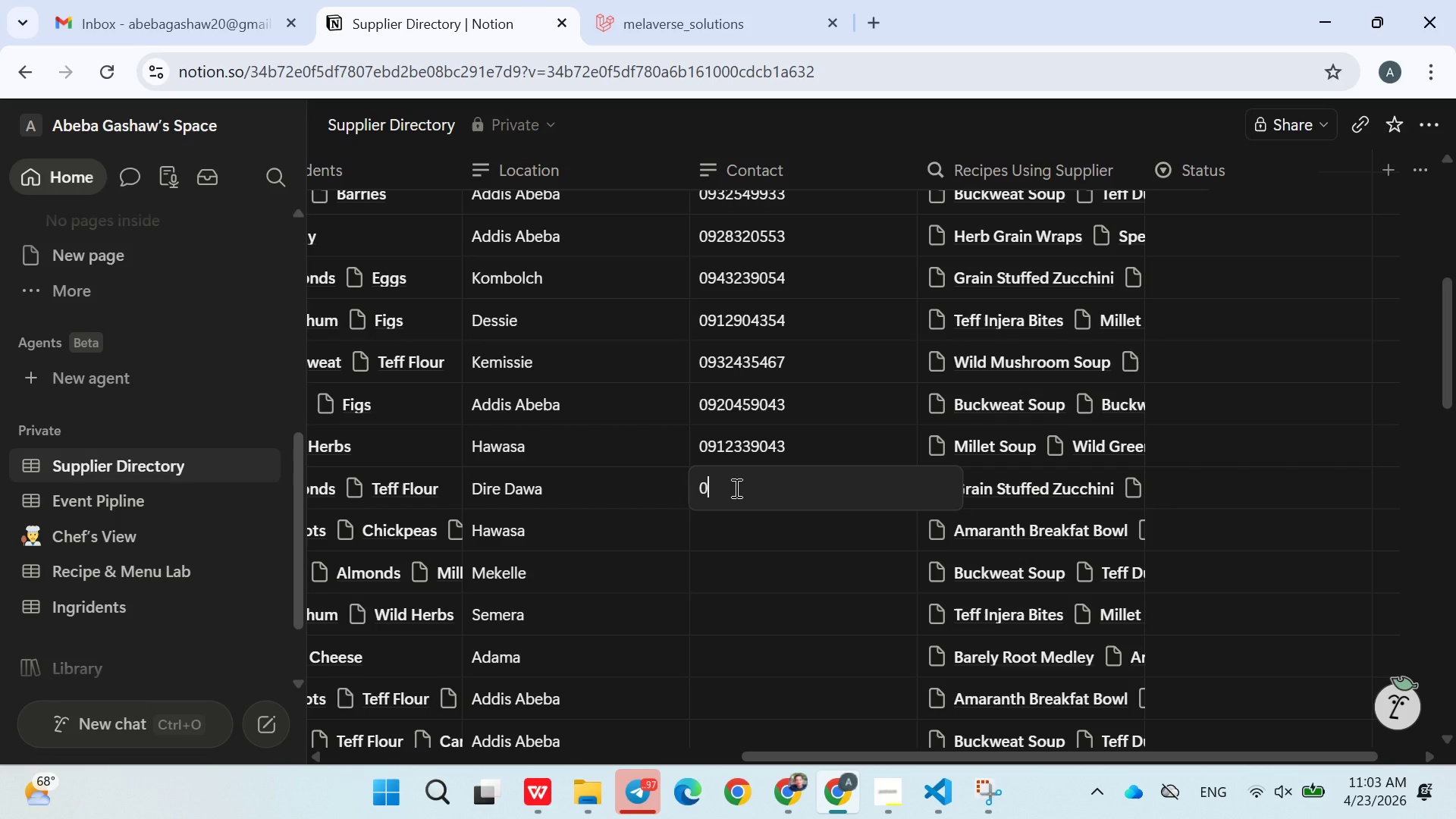 
key(9)
 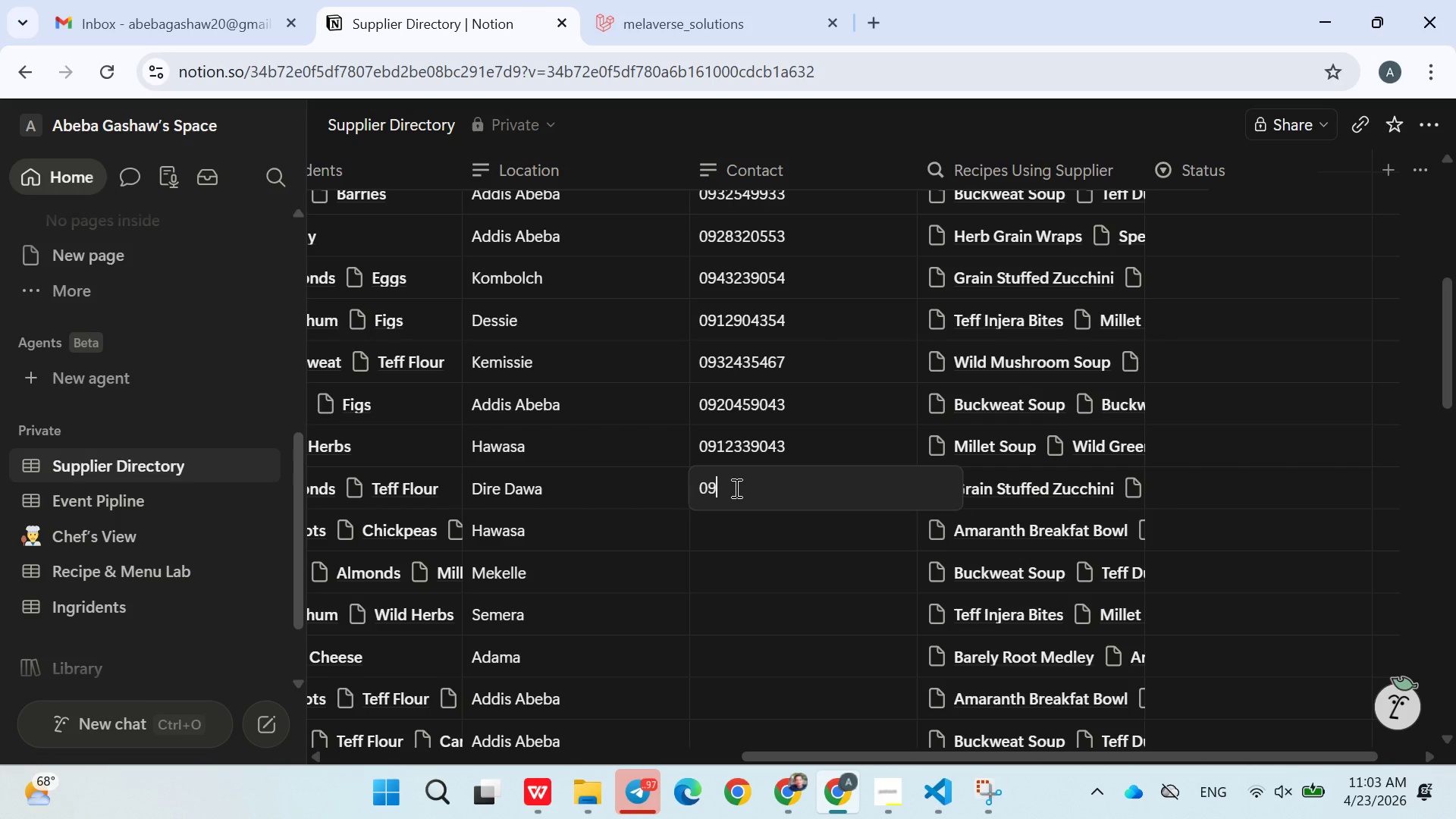 
double_click([735, 488])
 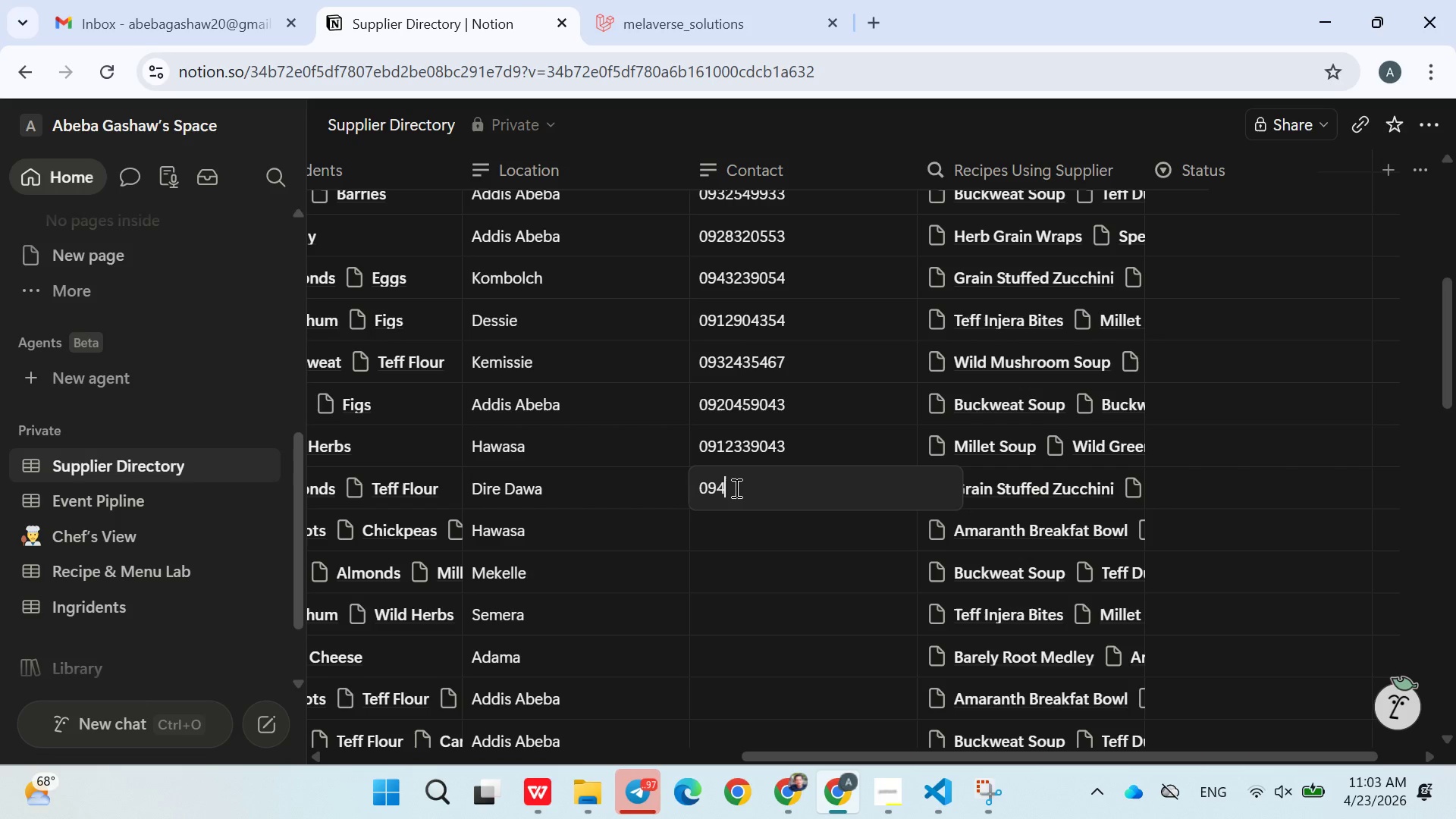 
type(43029507)
 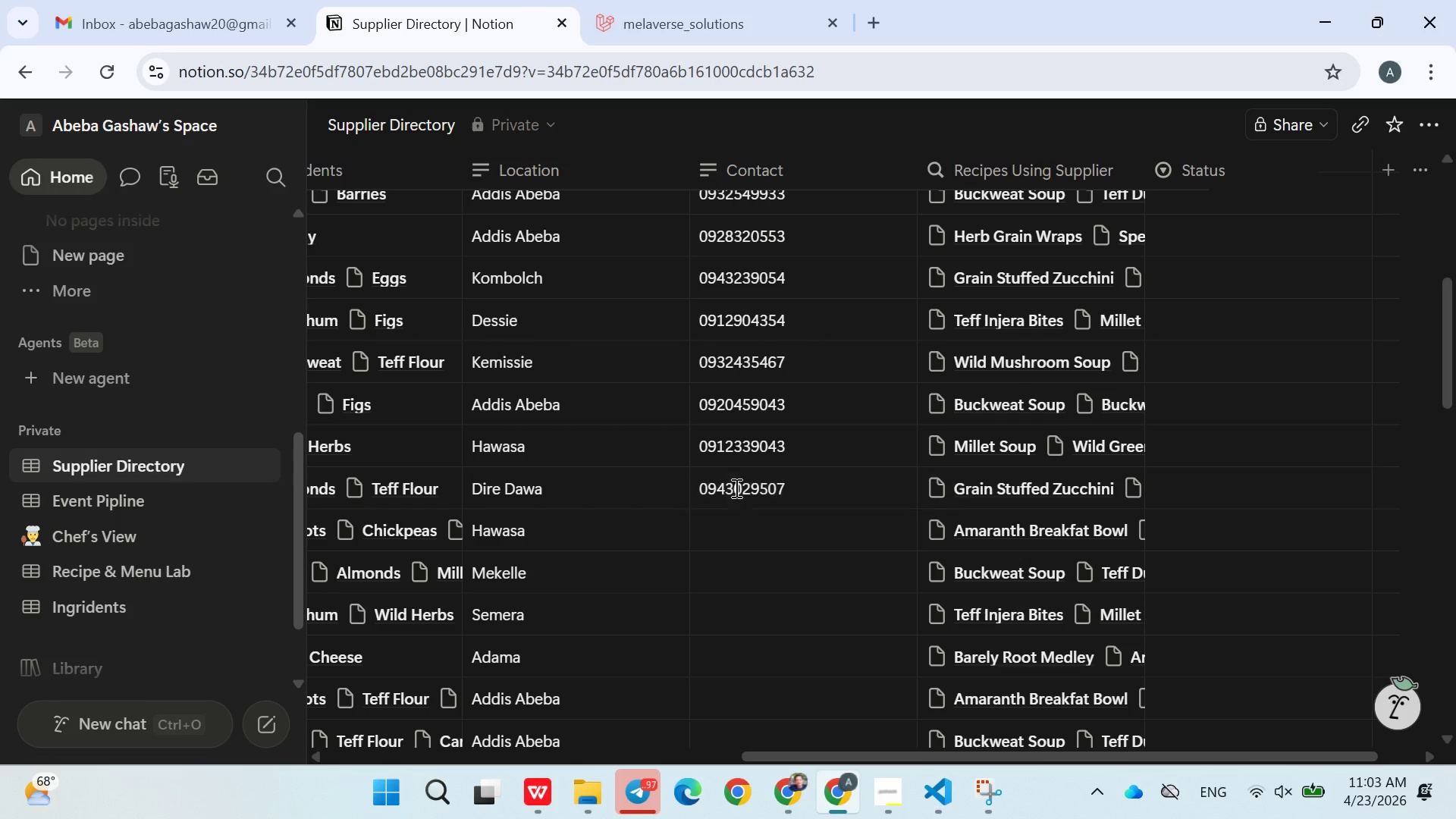 
key(Enter)
 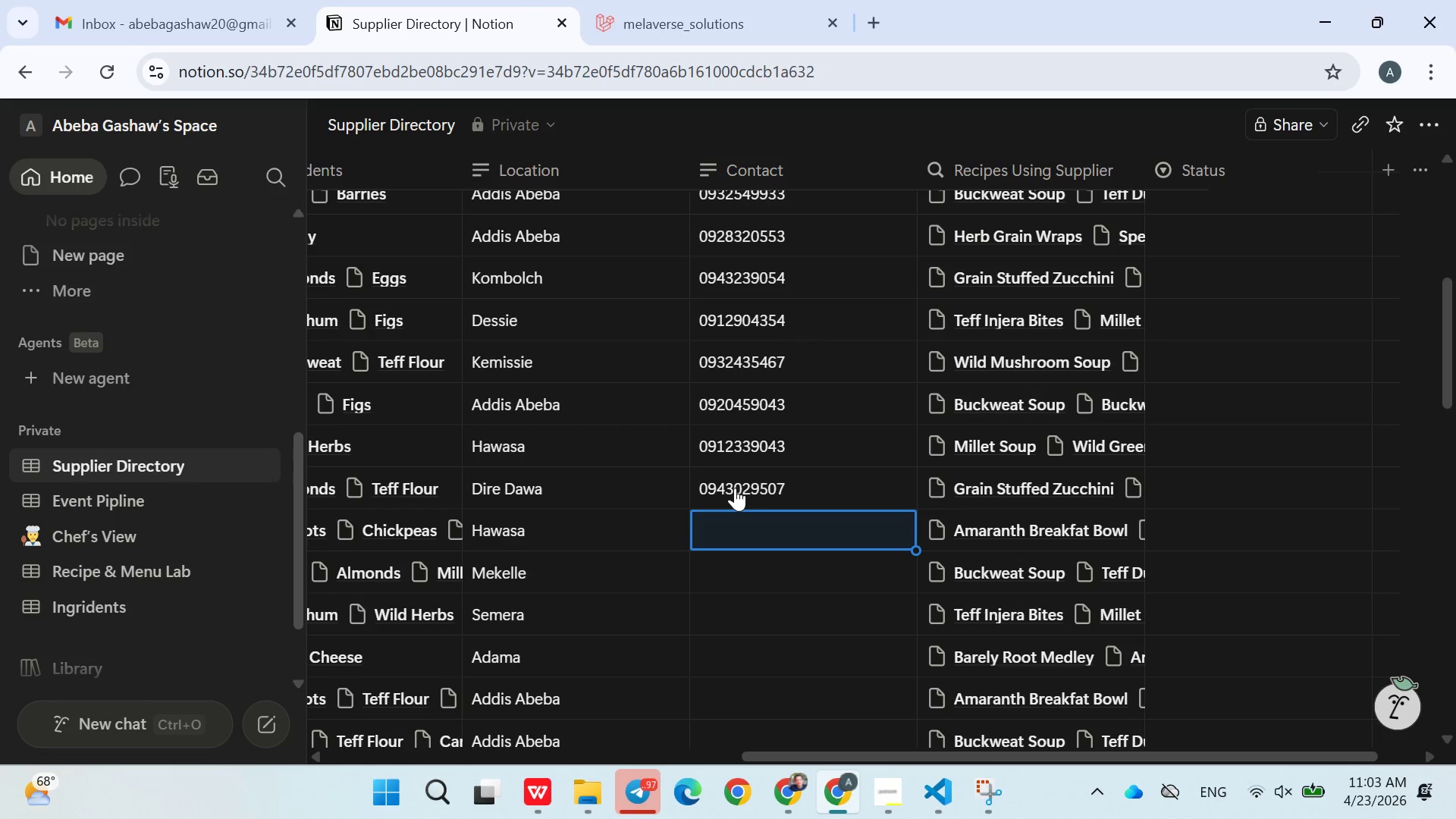 
wait(11.78)
 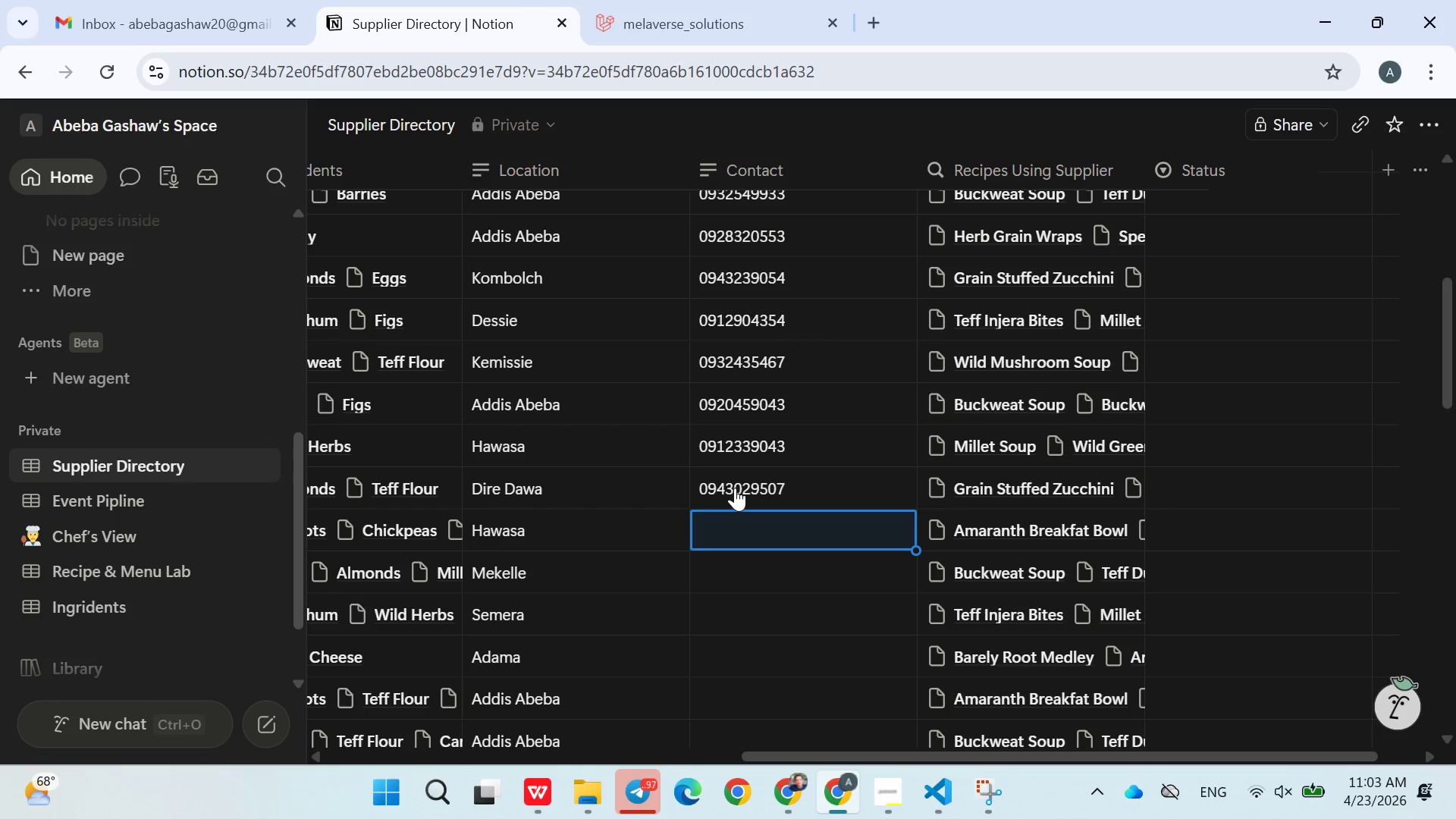 
hold_key(key=ShiftLeft, duration=1.0)
 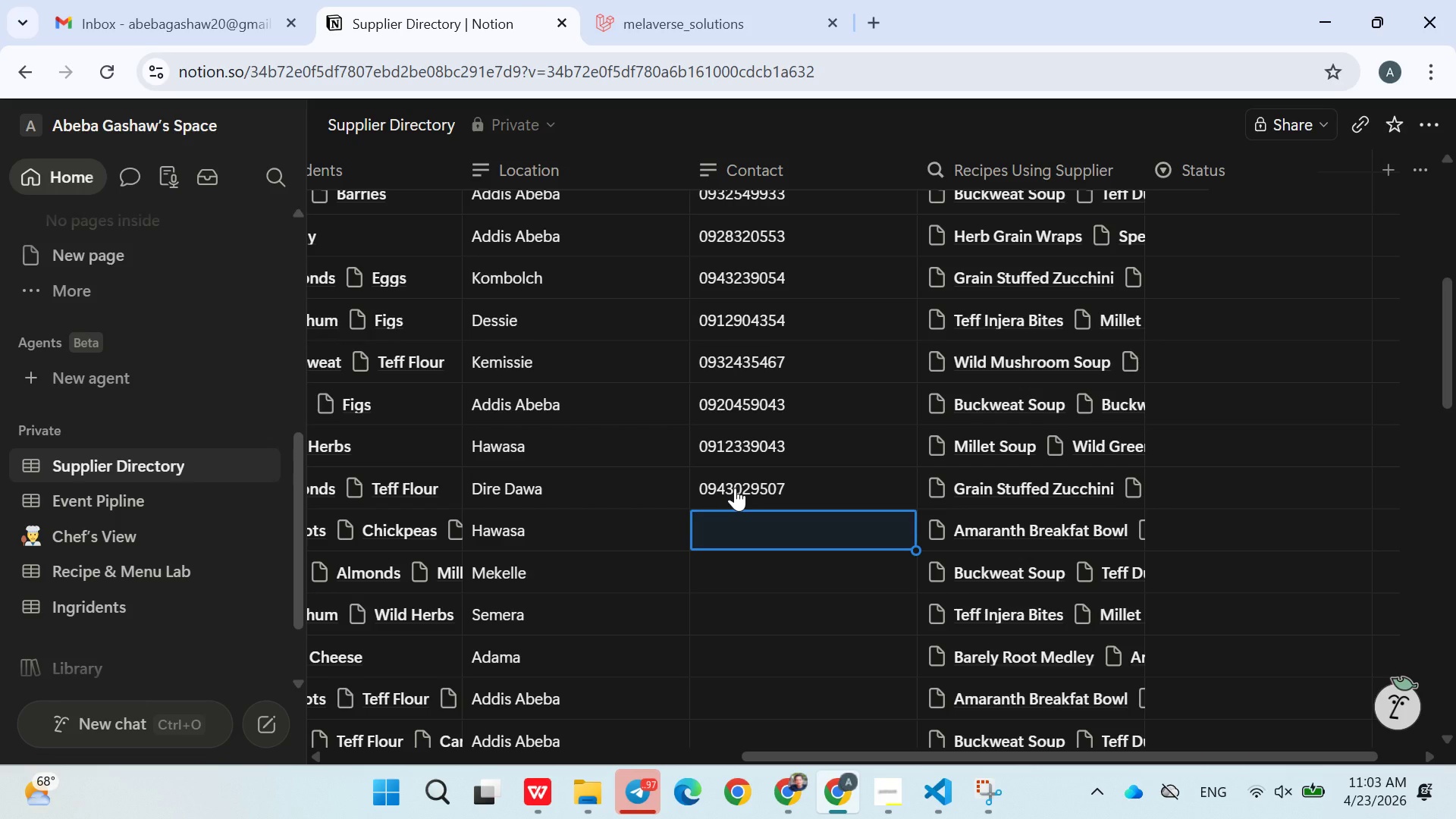 
type(0921332212)
 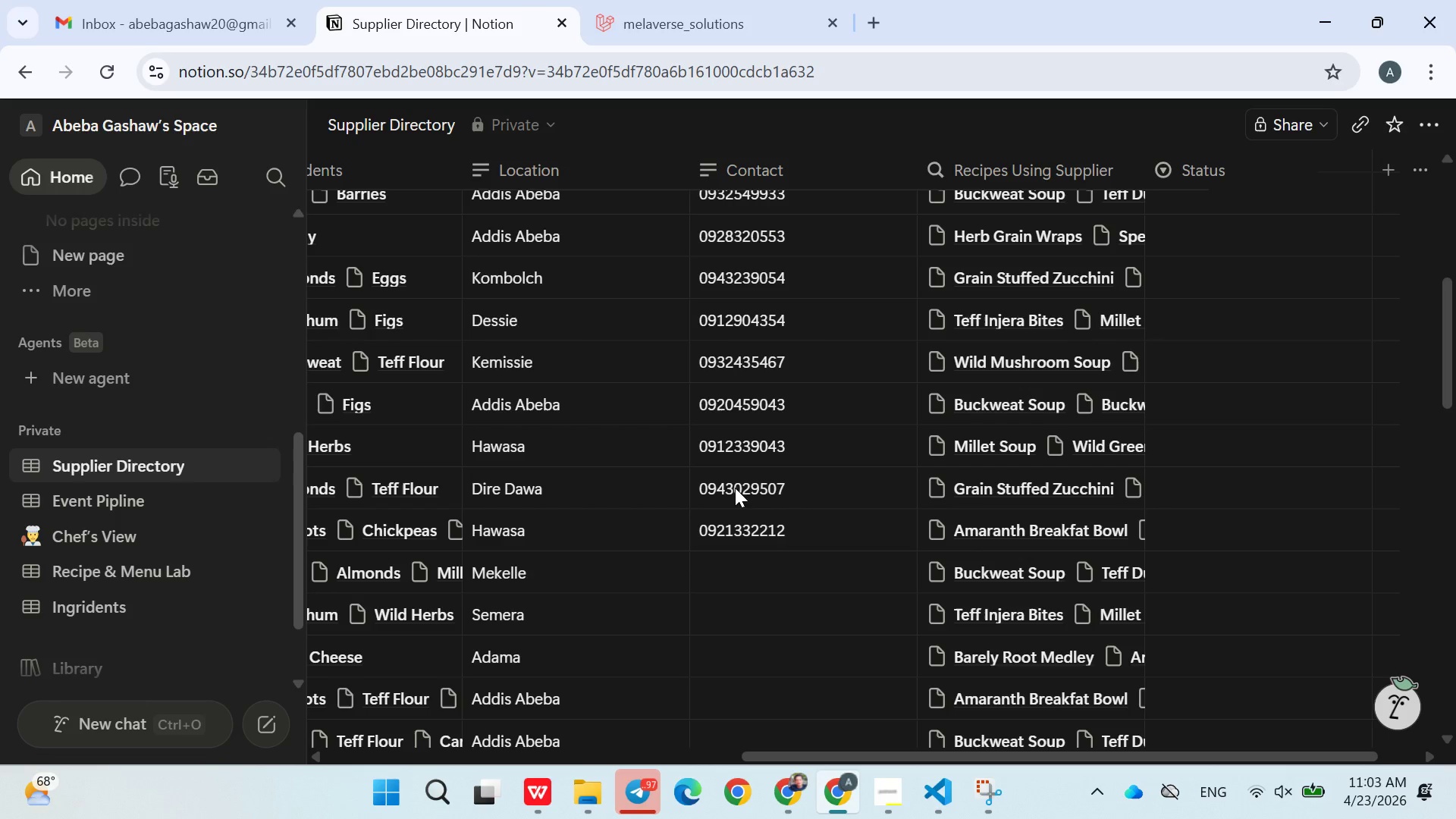 
key(Enter)
 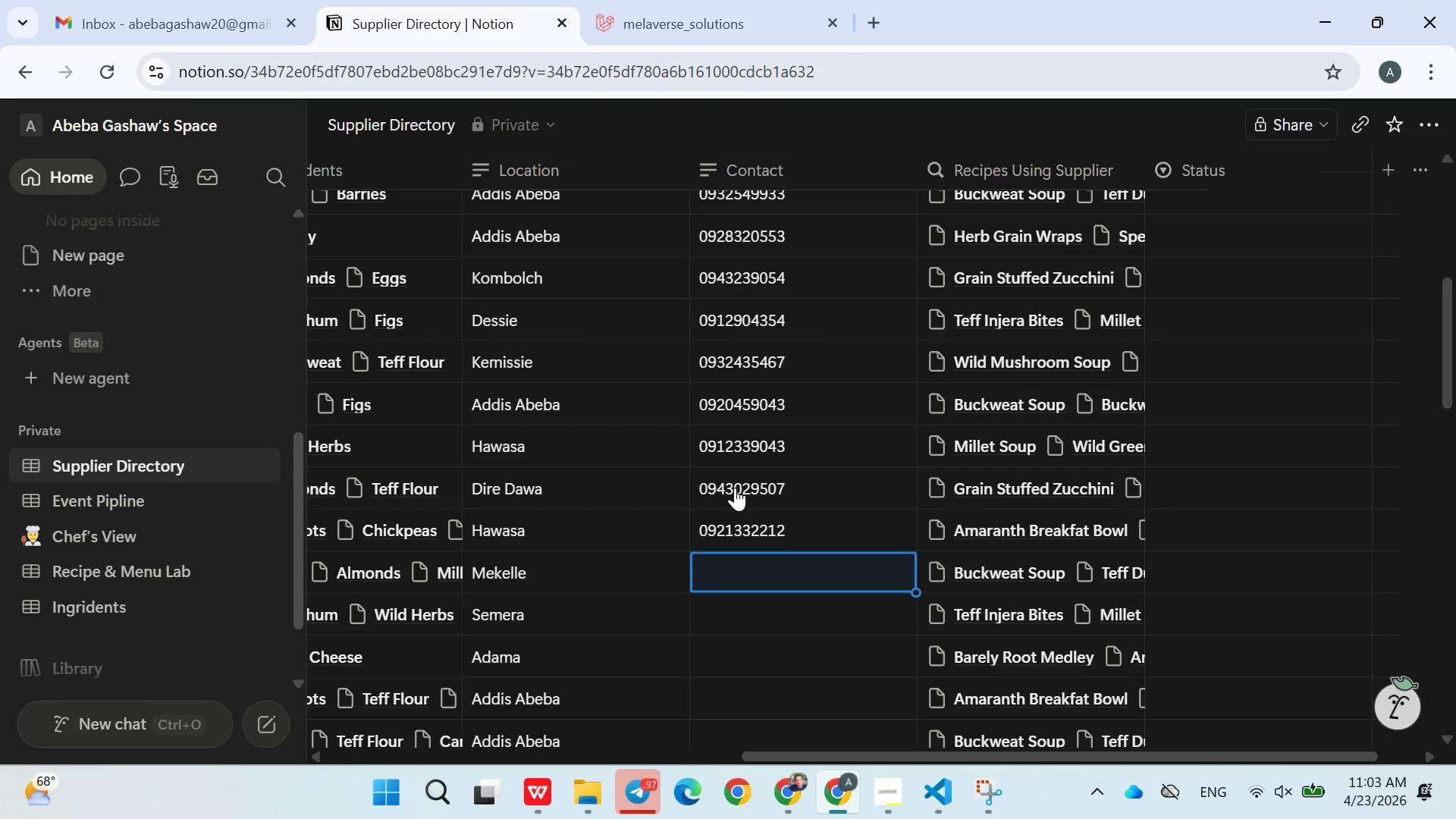 
type(0934326577)
 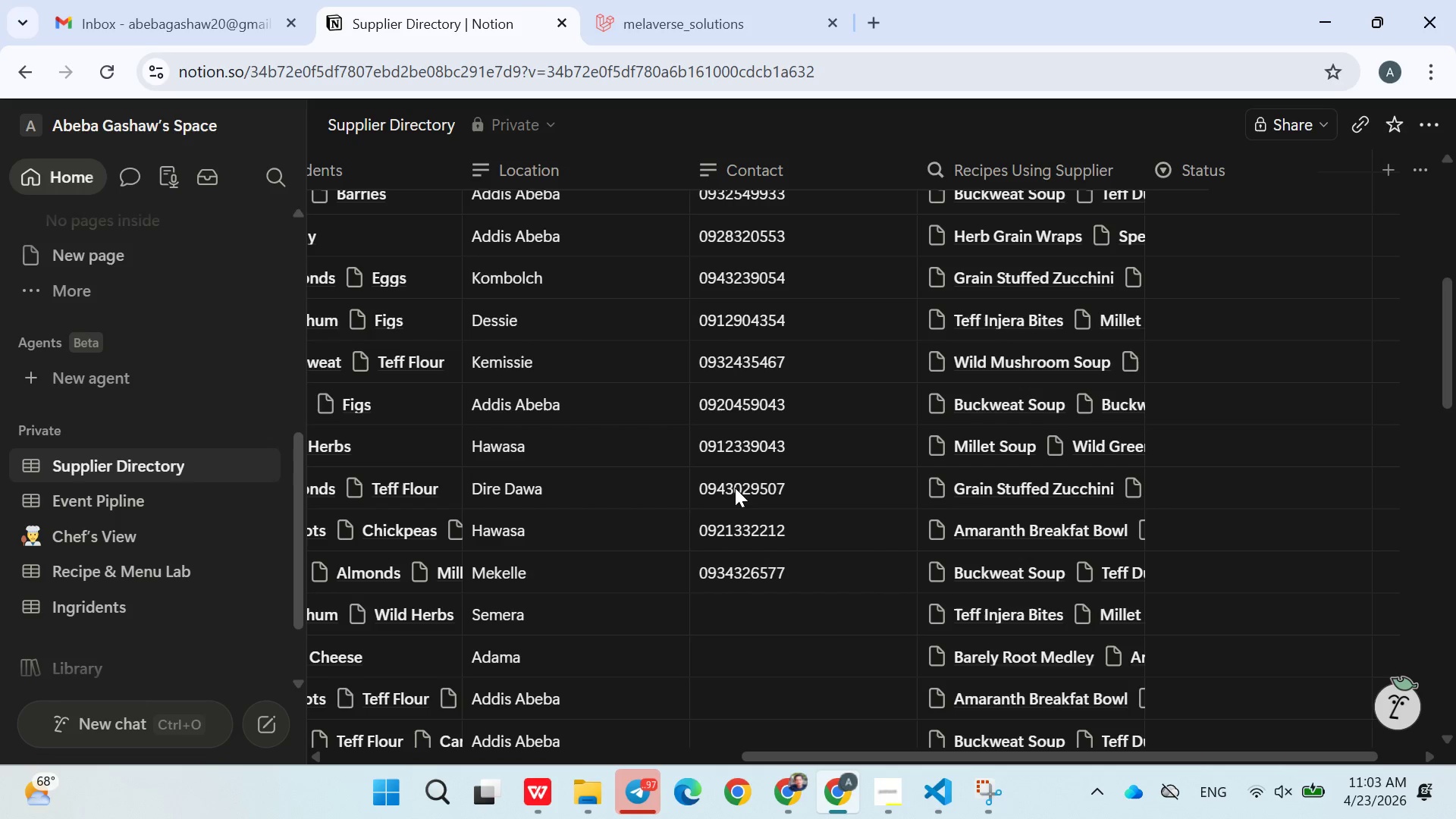 
key(Enter)
 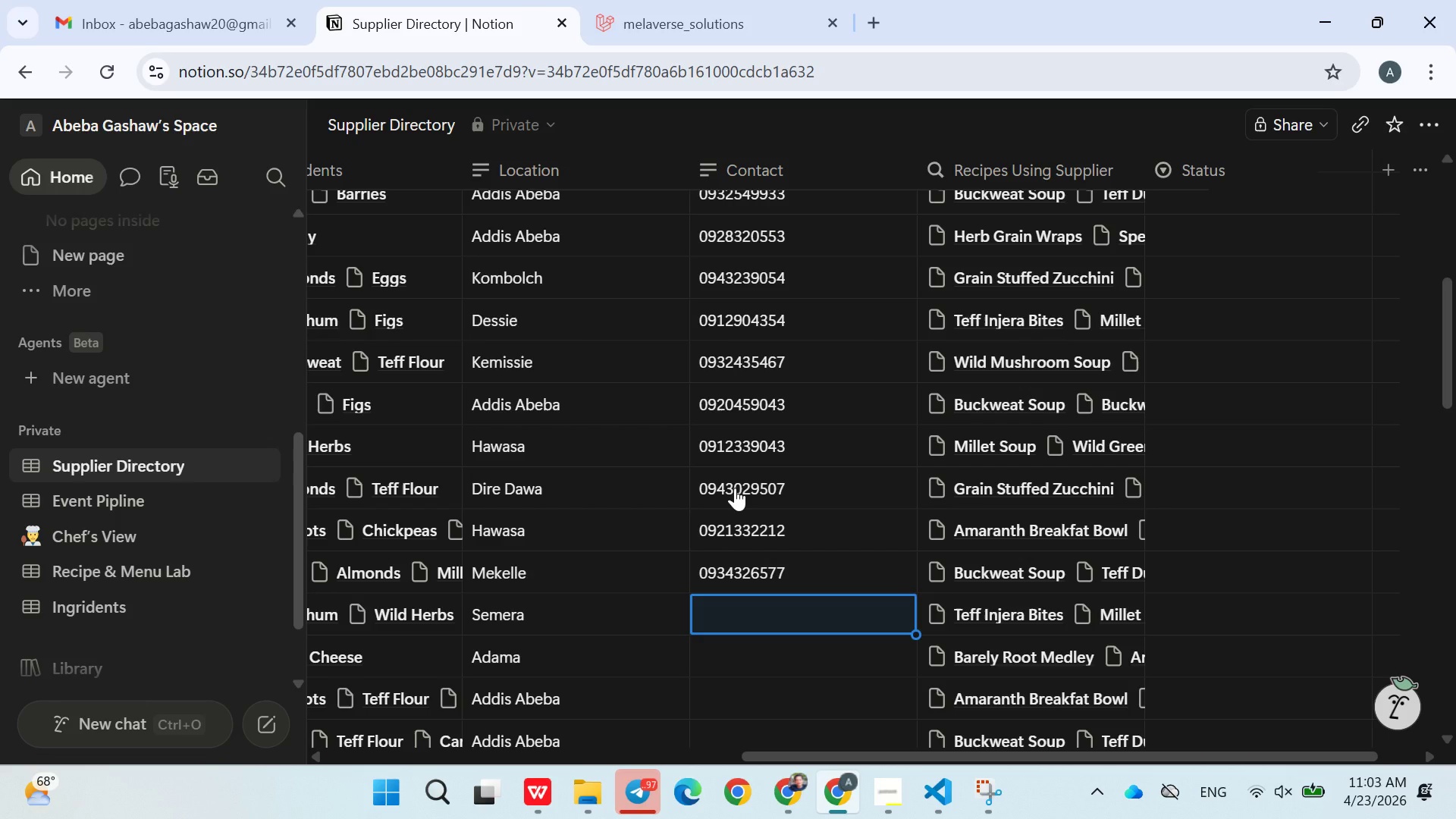 
type(094325467)
 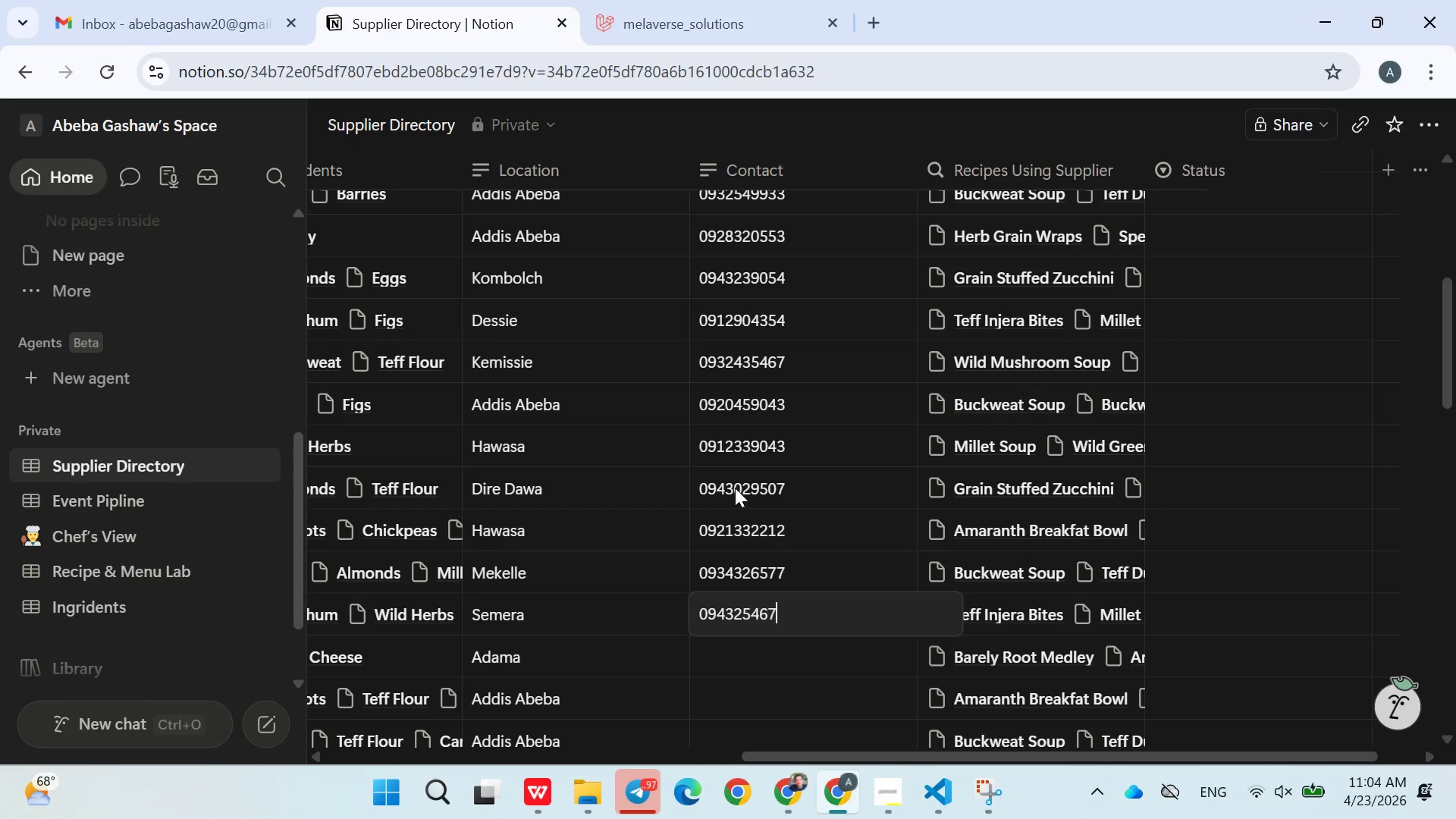 
key(Enter)
 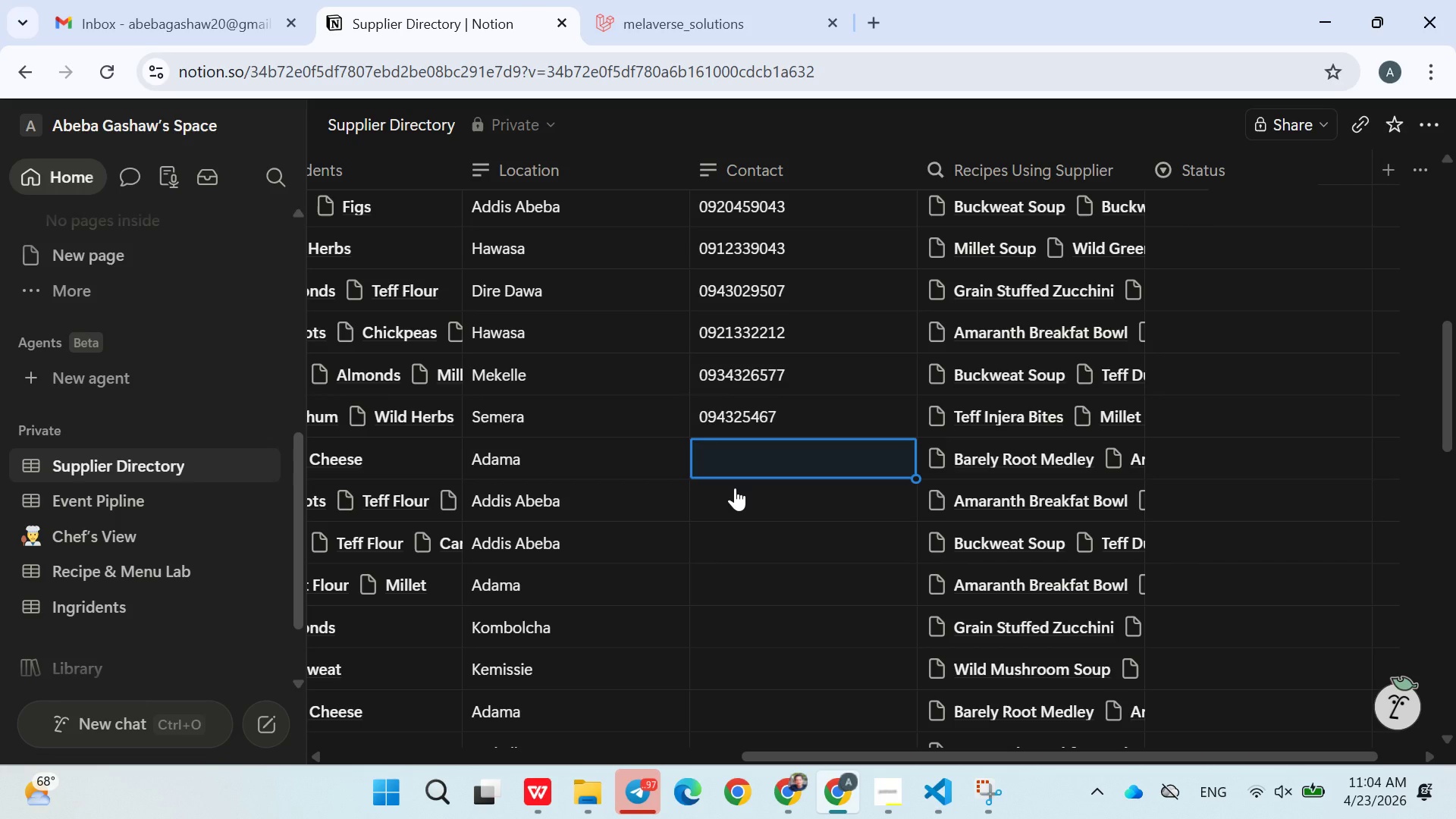 
wait(14.92)
 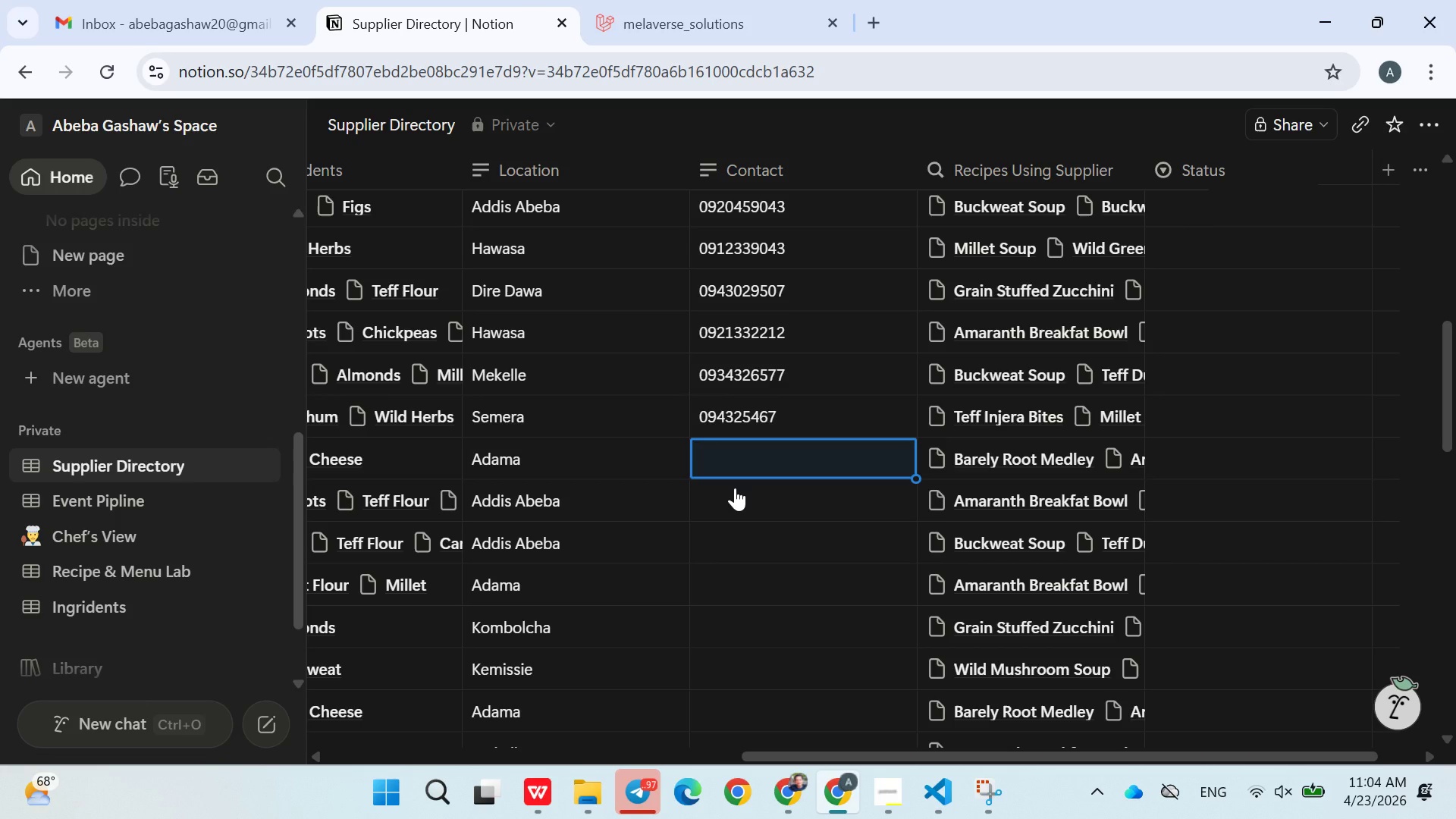 
type(0943555322)
key(Backspace)
 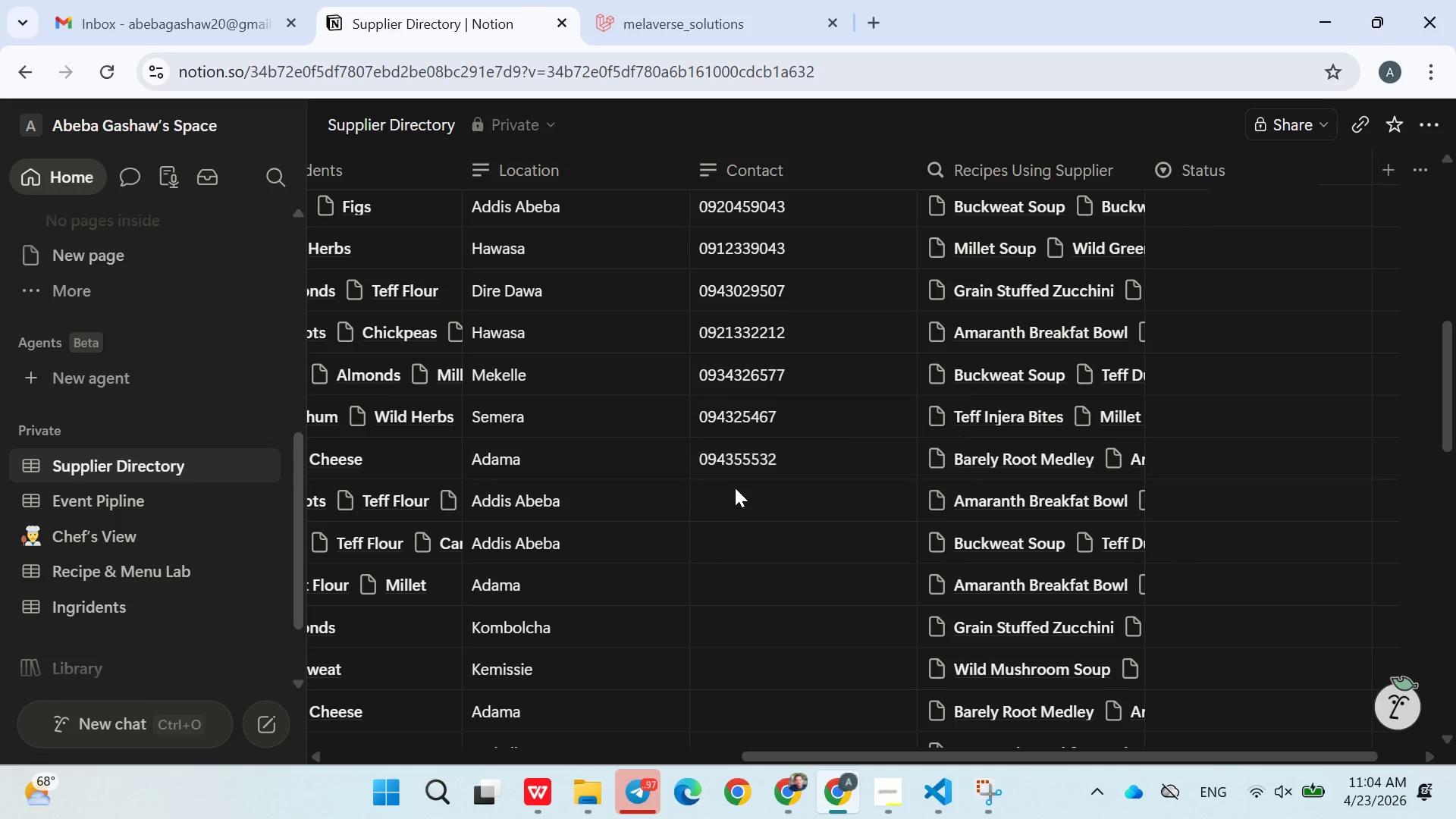 
key(Enter)
 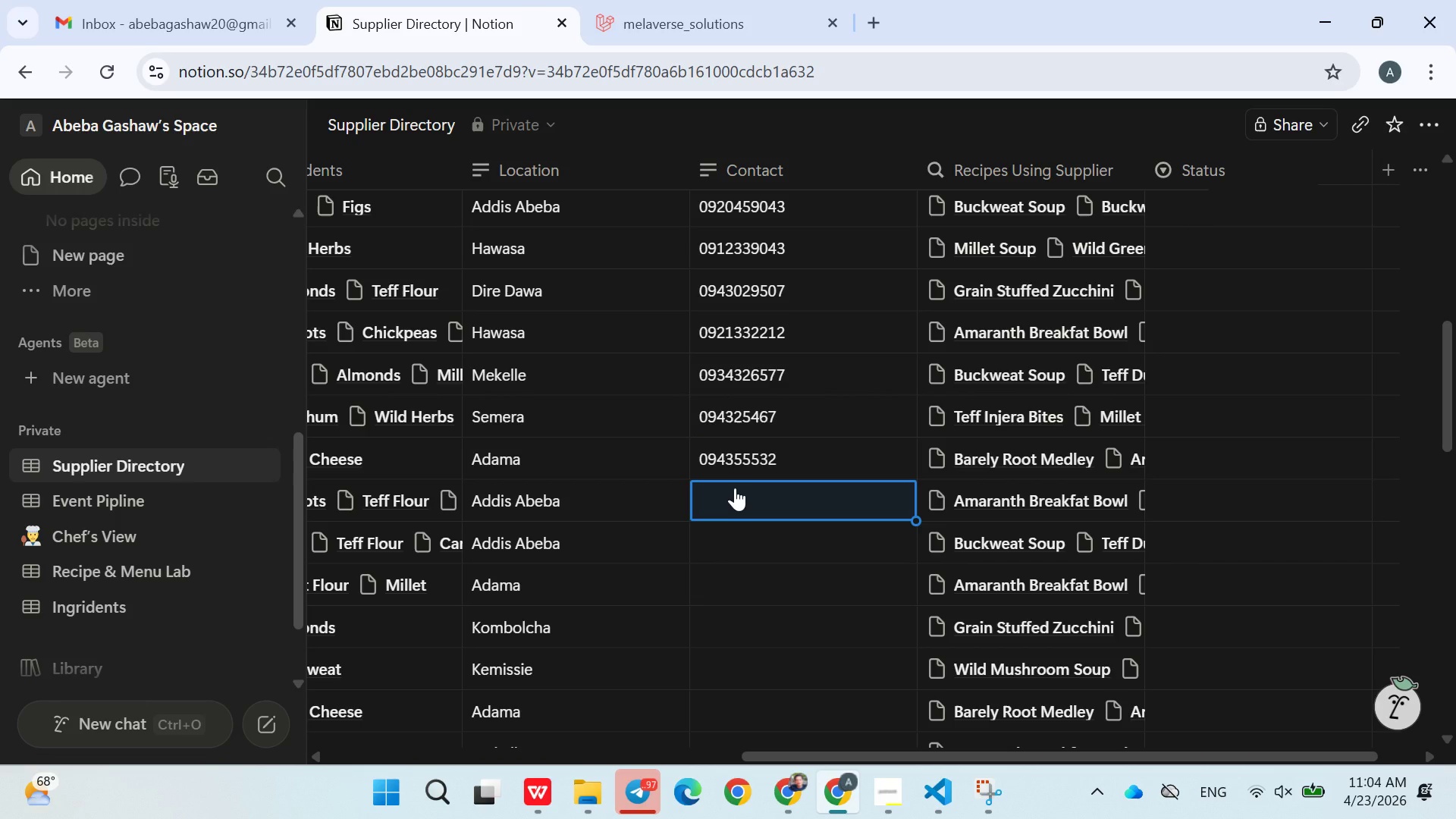 
type(0912904355)
 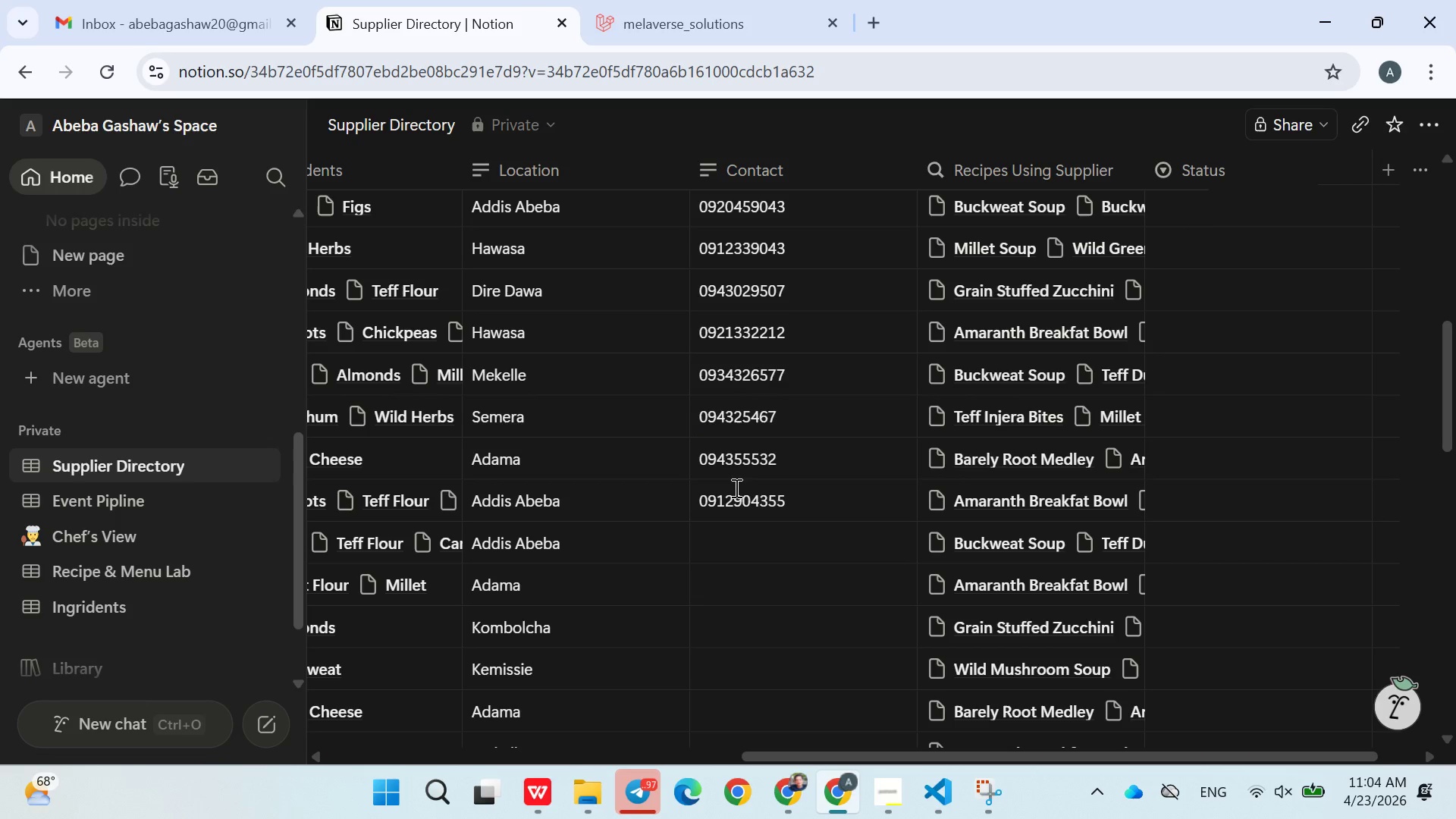 
key(Enter)
 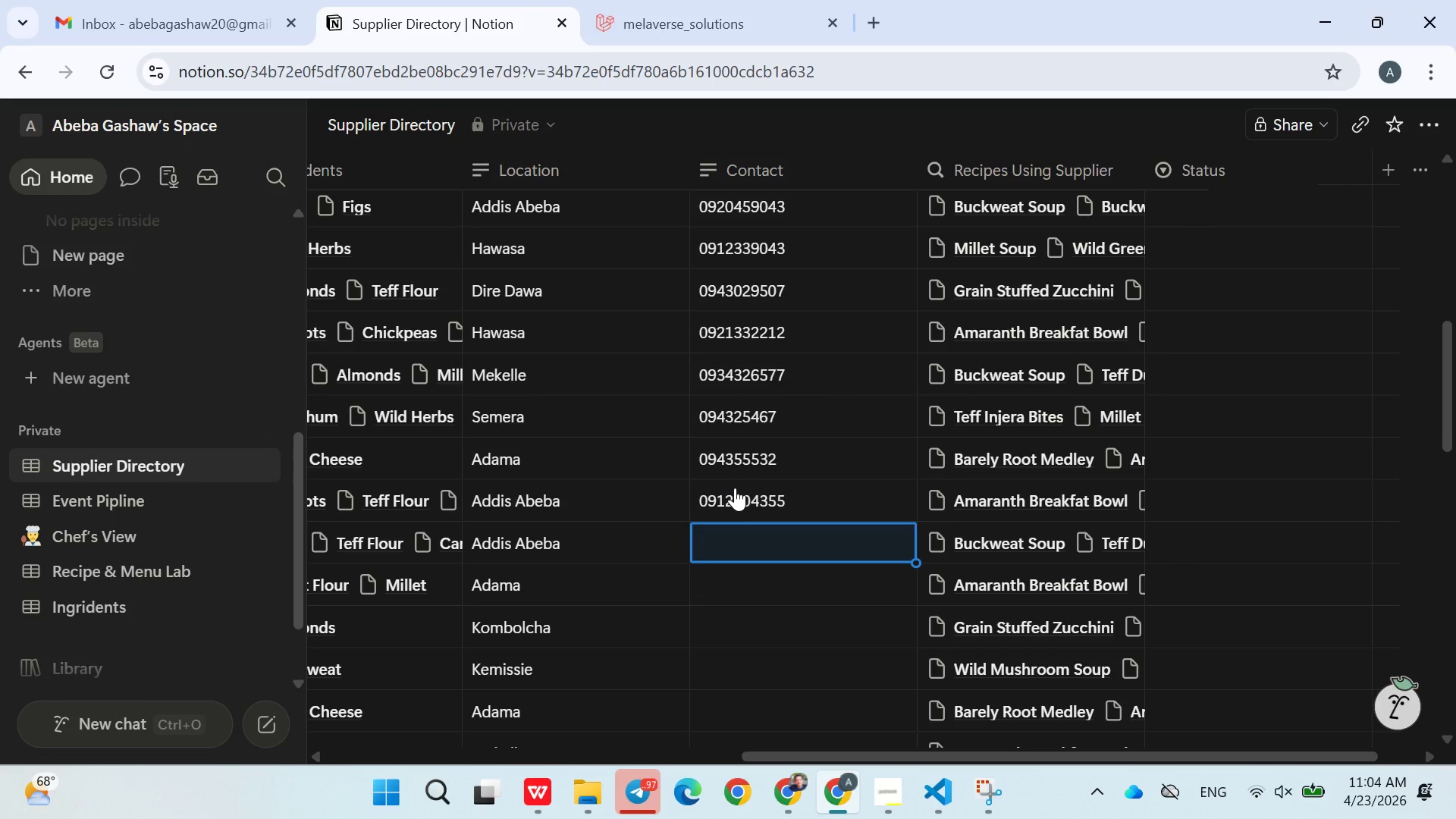 
type(0939932645)
 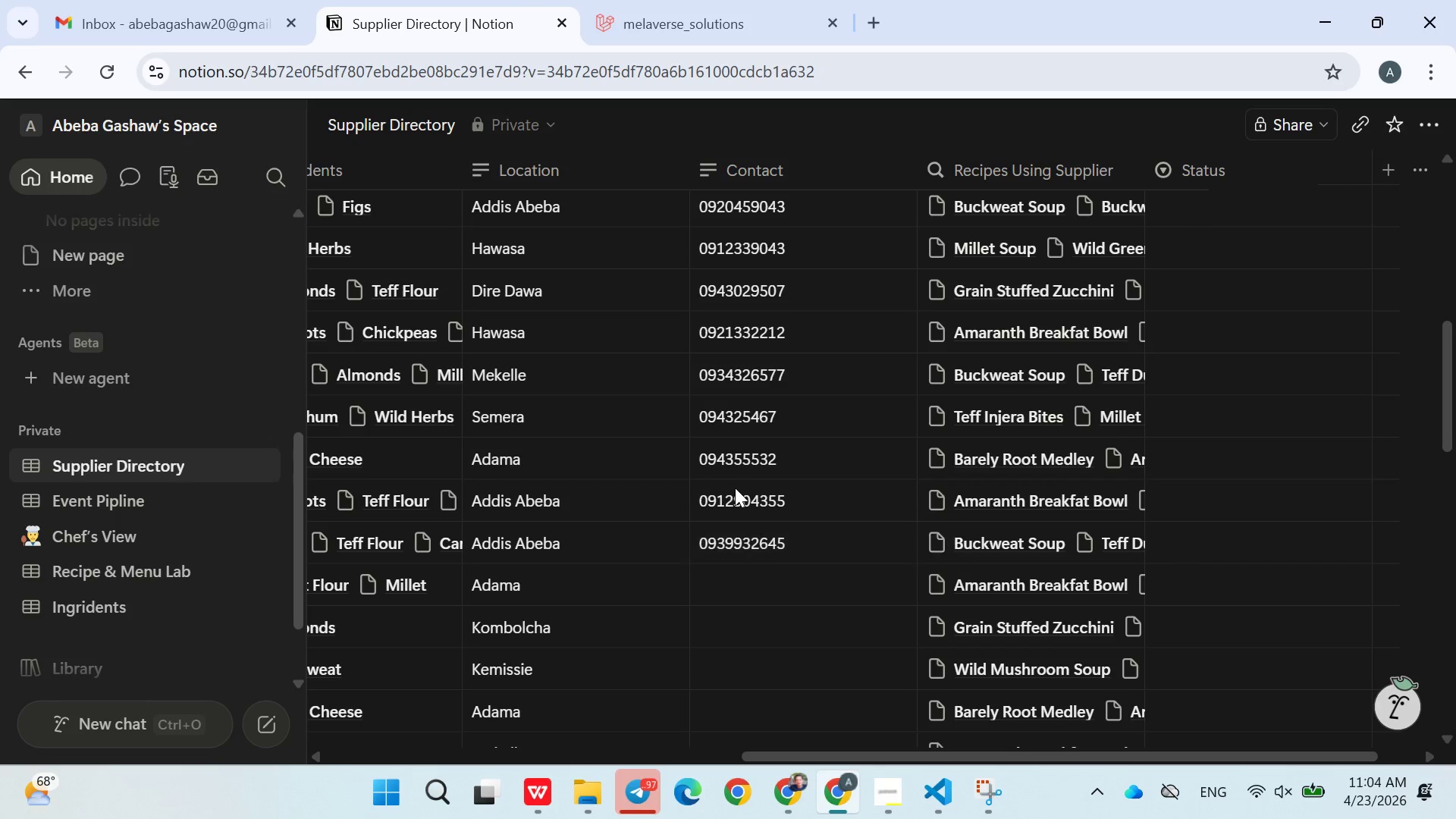 
key(Enter)
 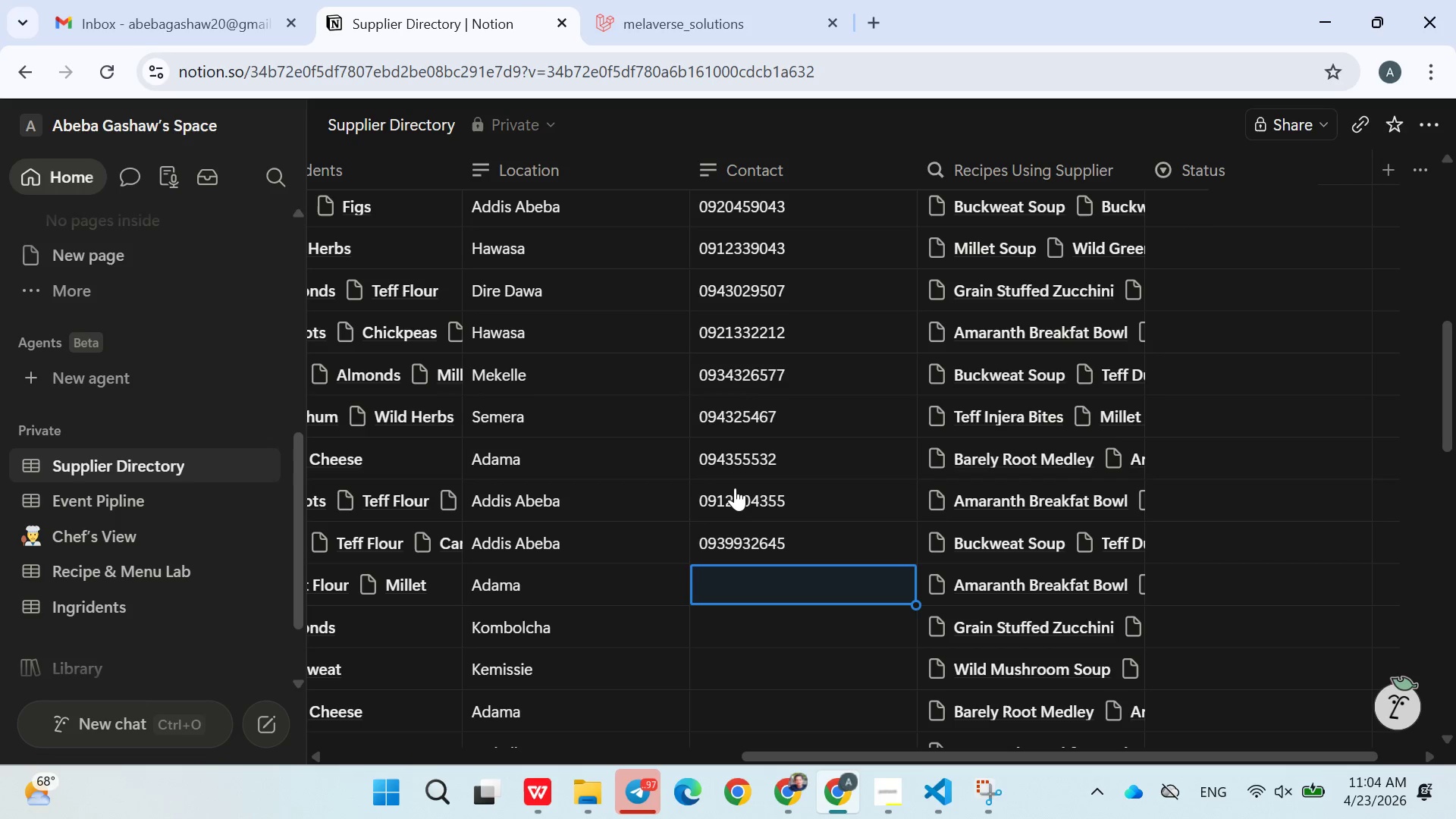 
wait(8.03)
 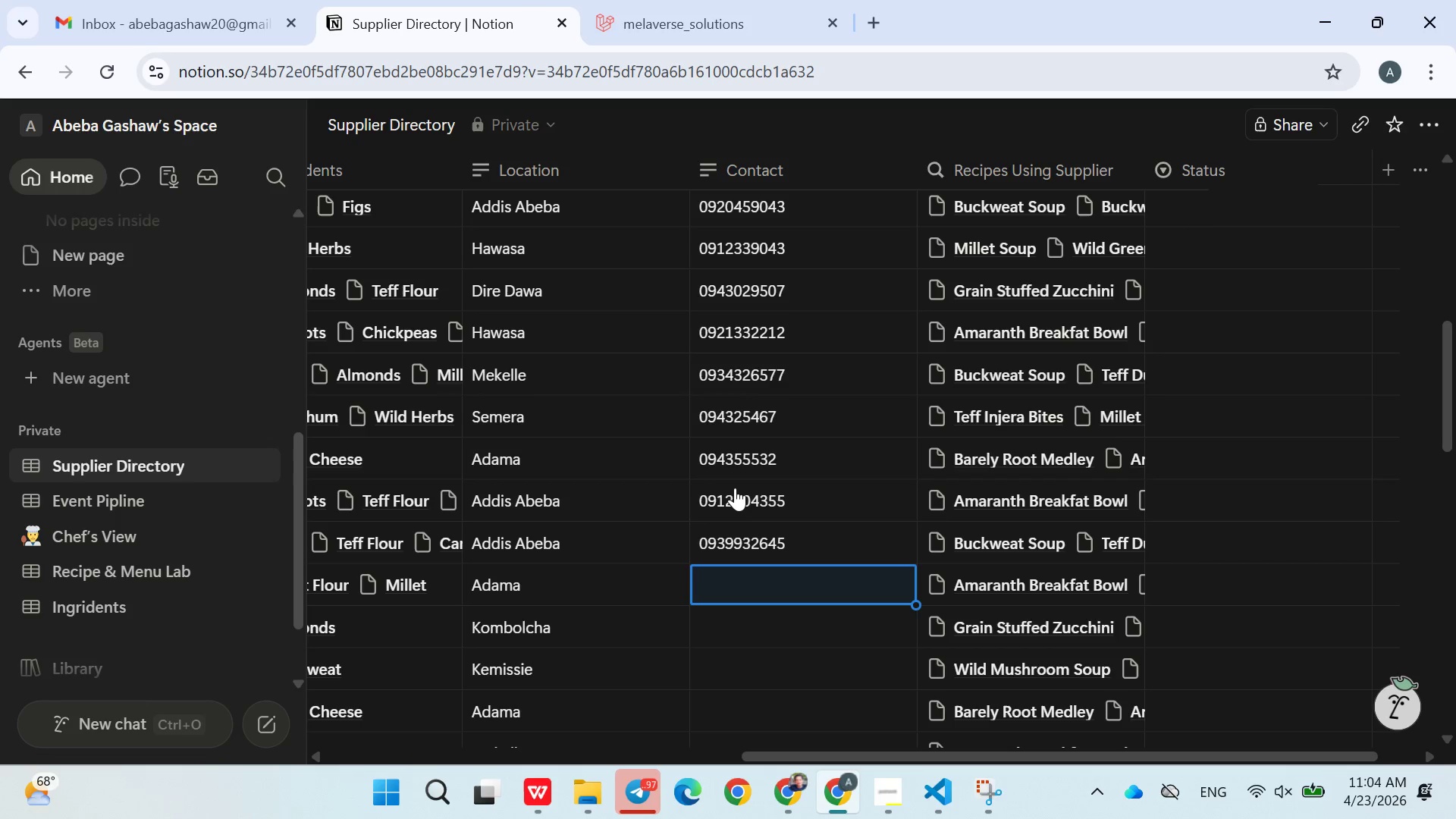 
type(0953214489)
 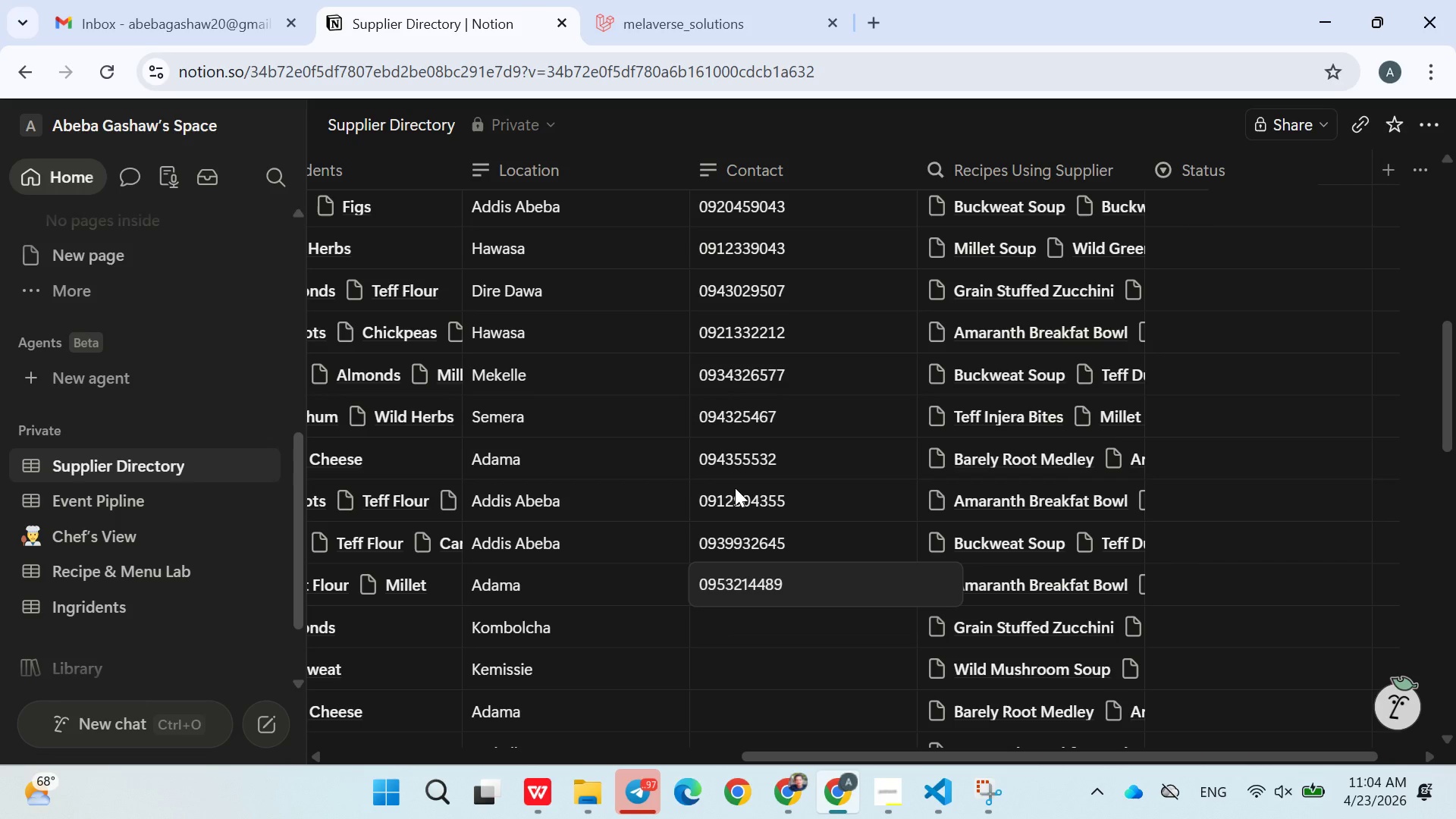 
key(Enter)
 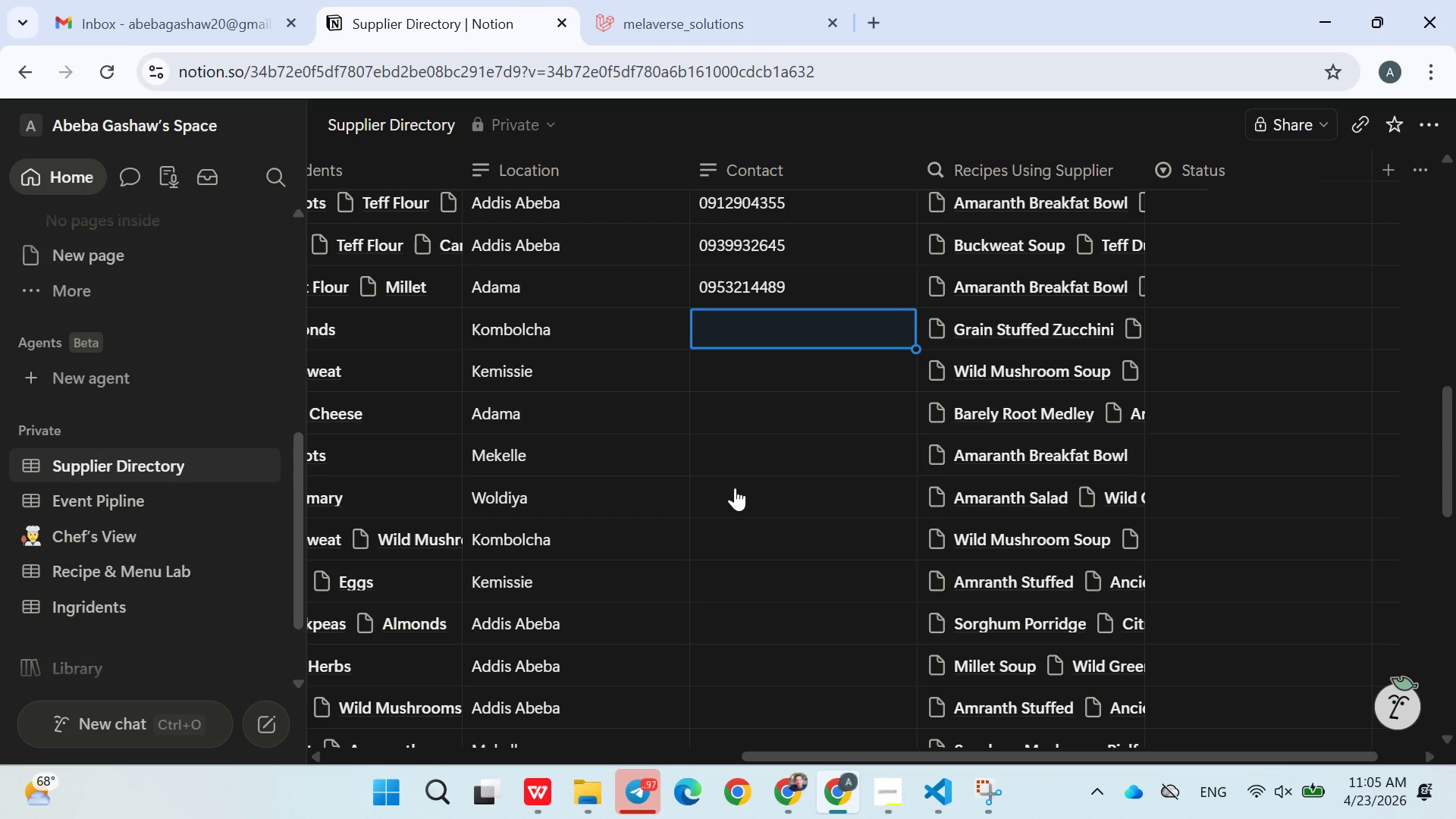 
wait(16.02)
 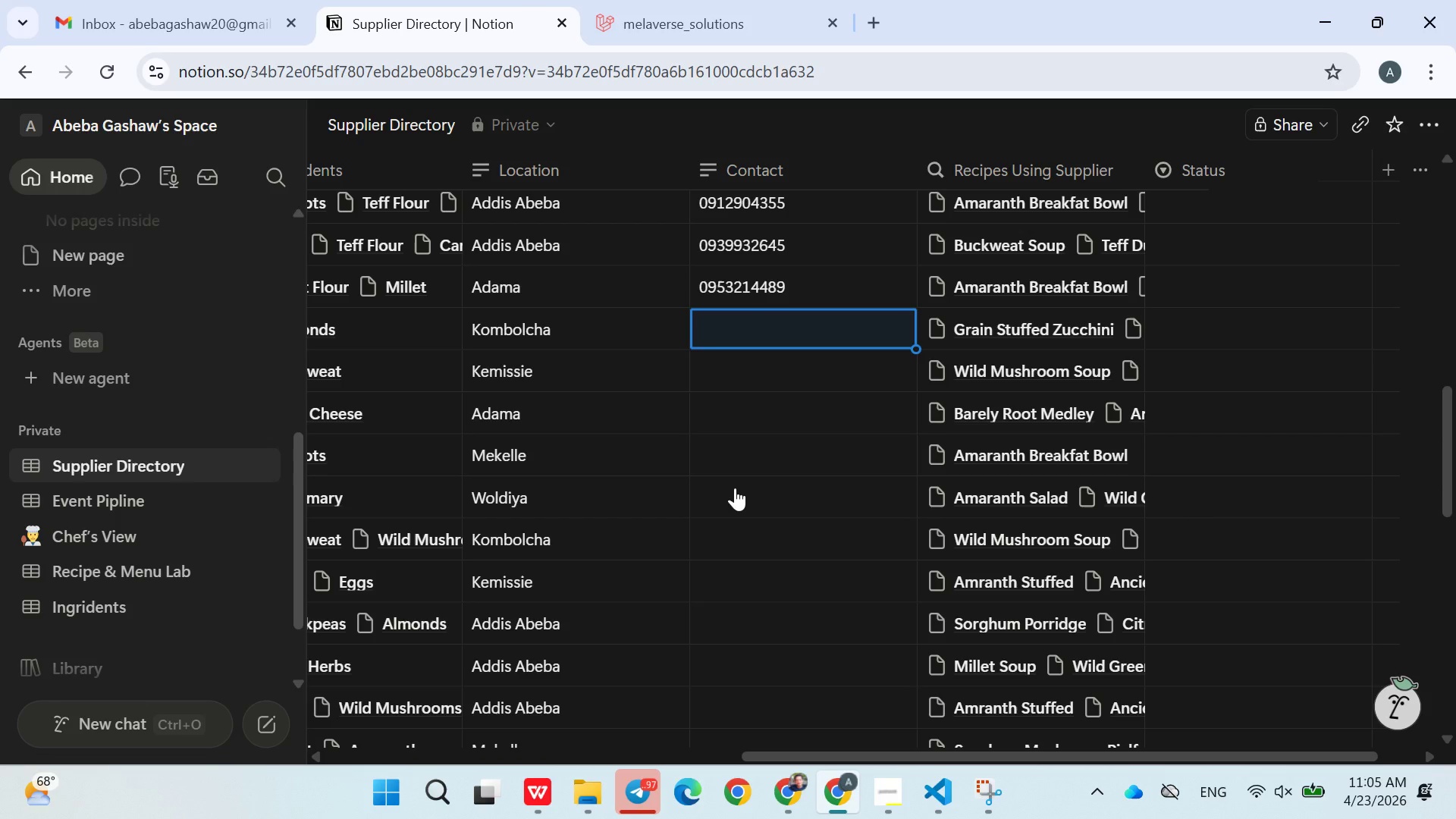 
type(0923435678)
 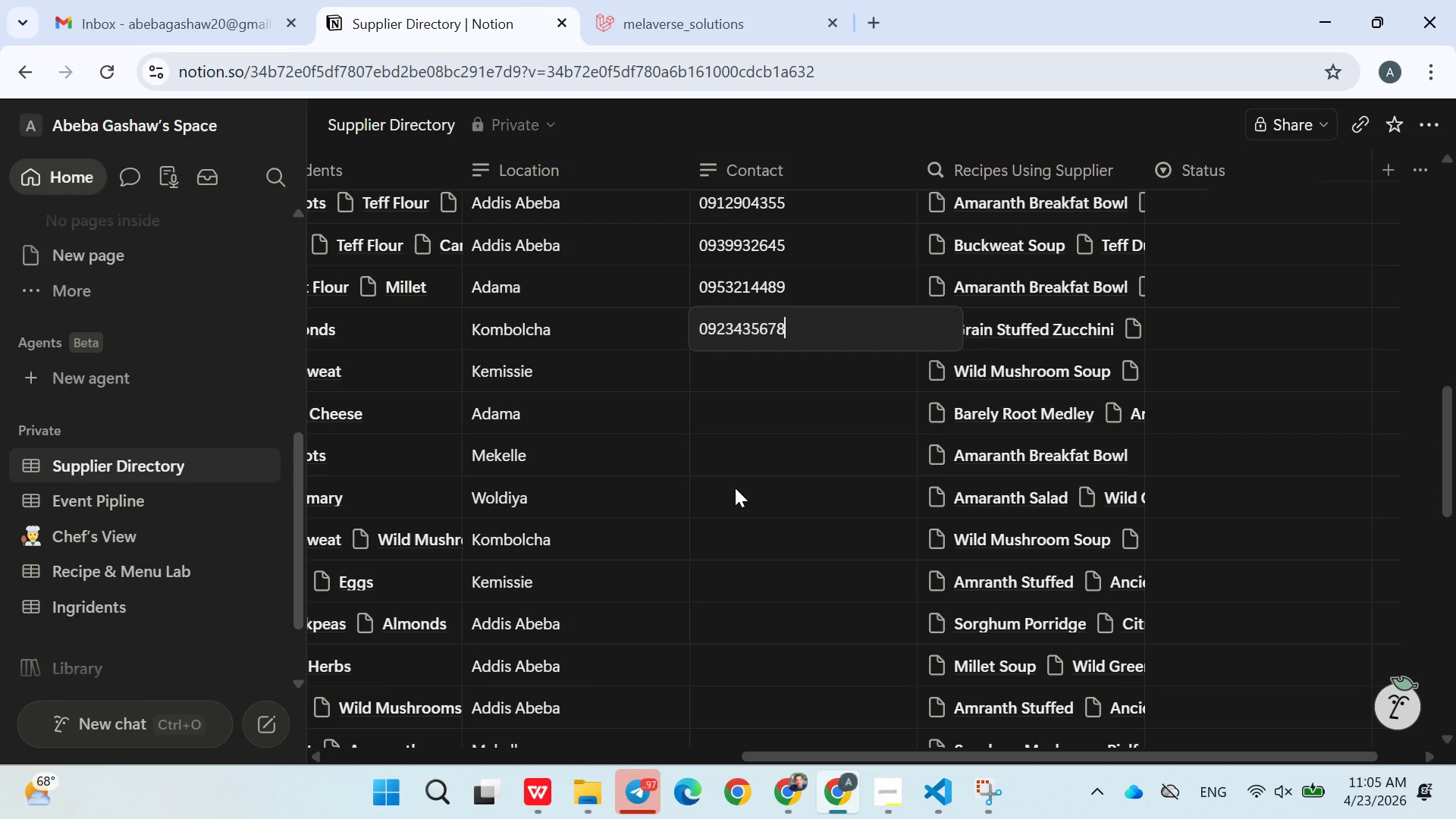 
key(Enter)
 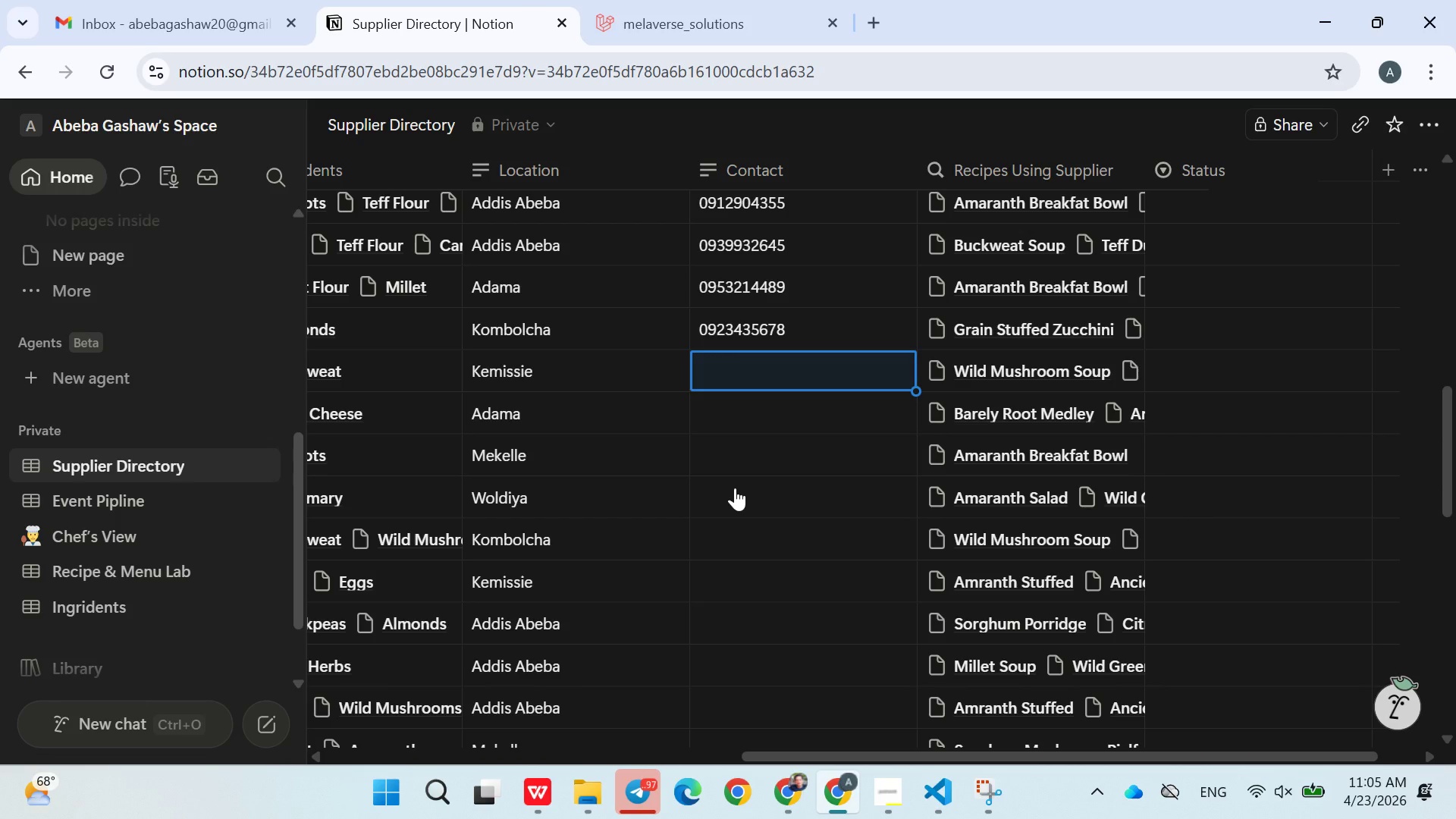 
wait(7.08)
 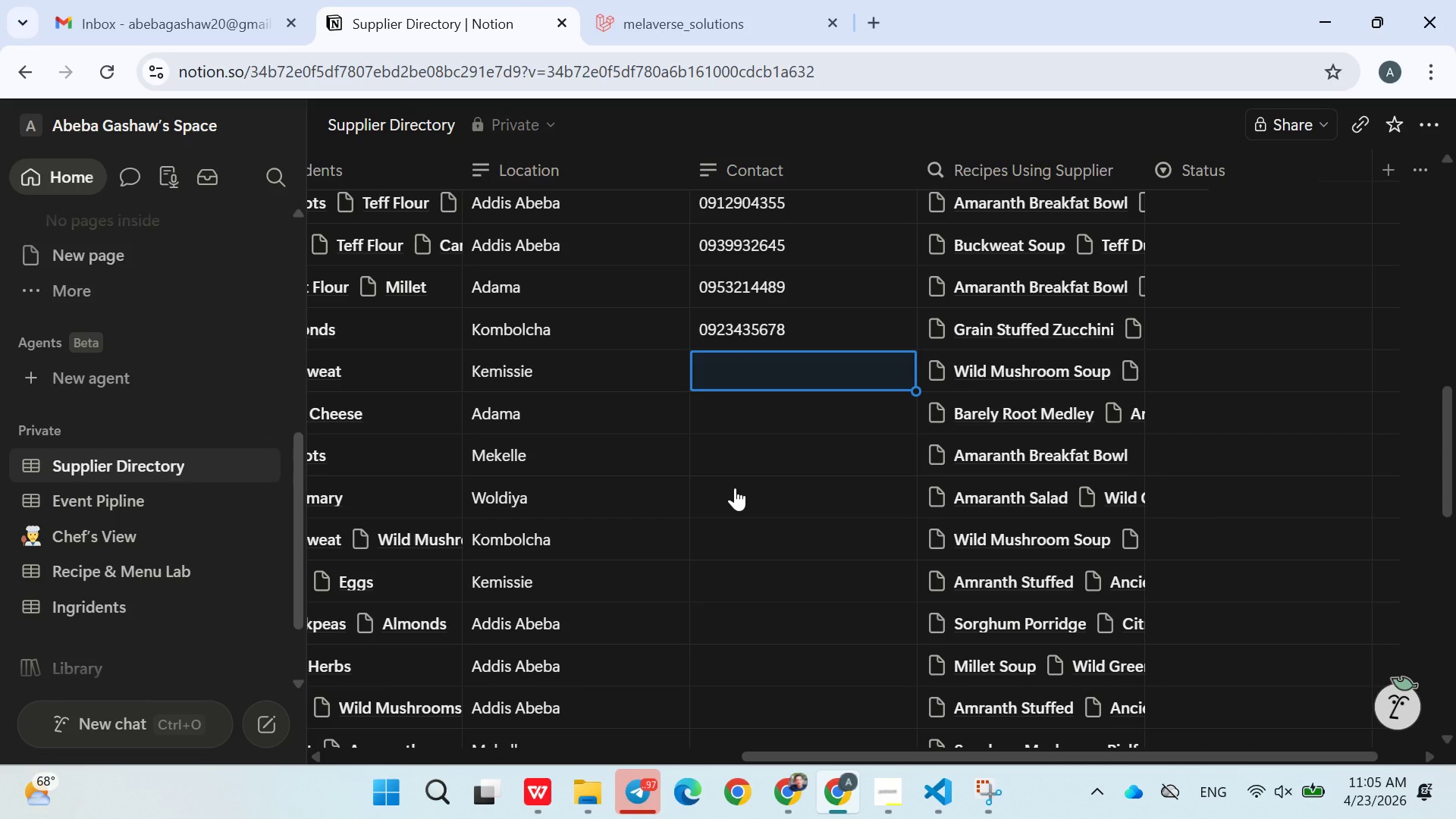 
type(0912435643)
 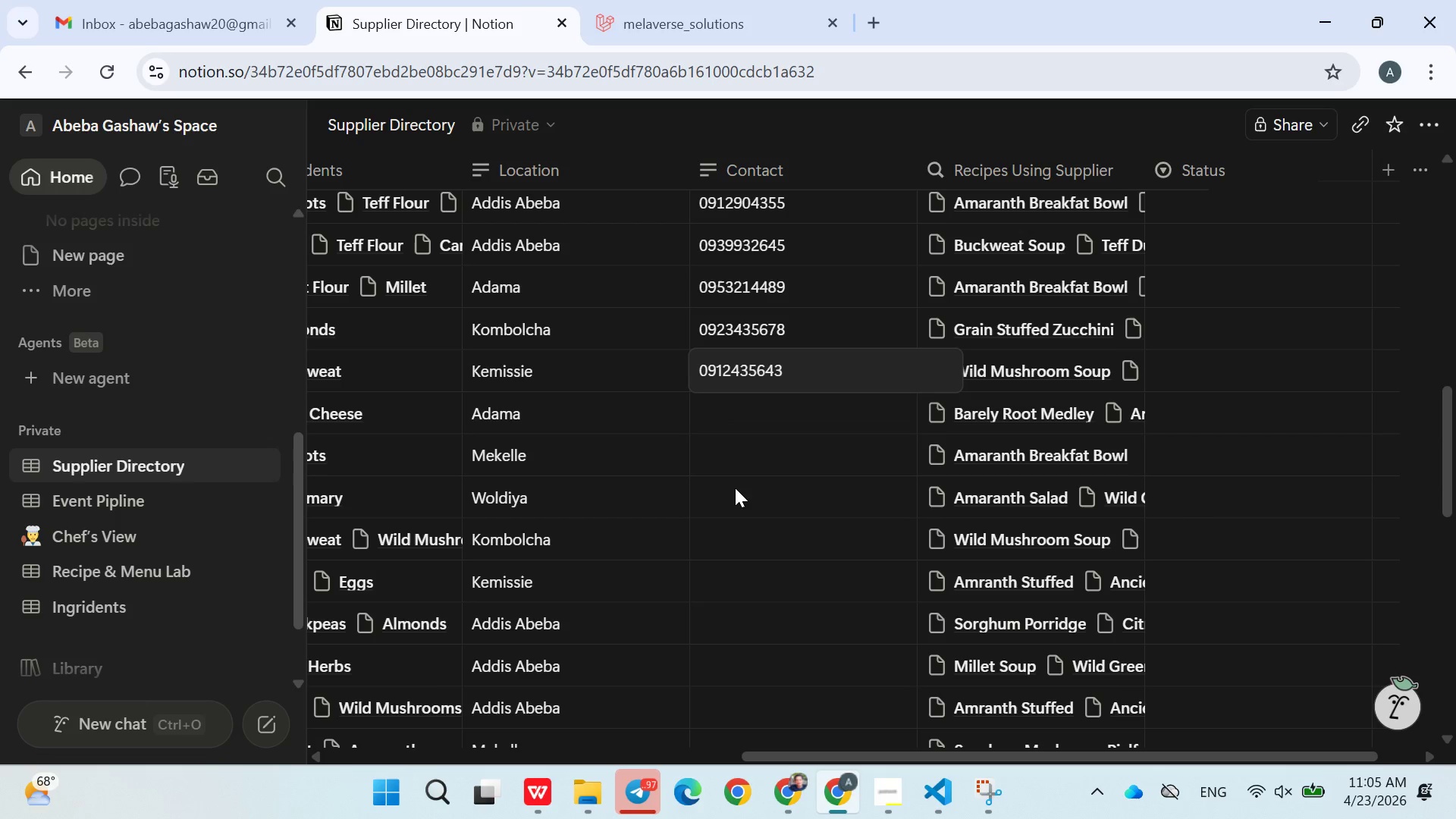 
key(Enter)
 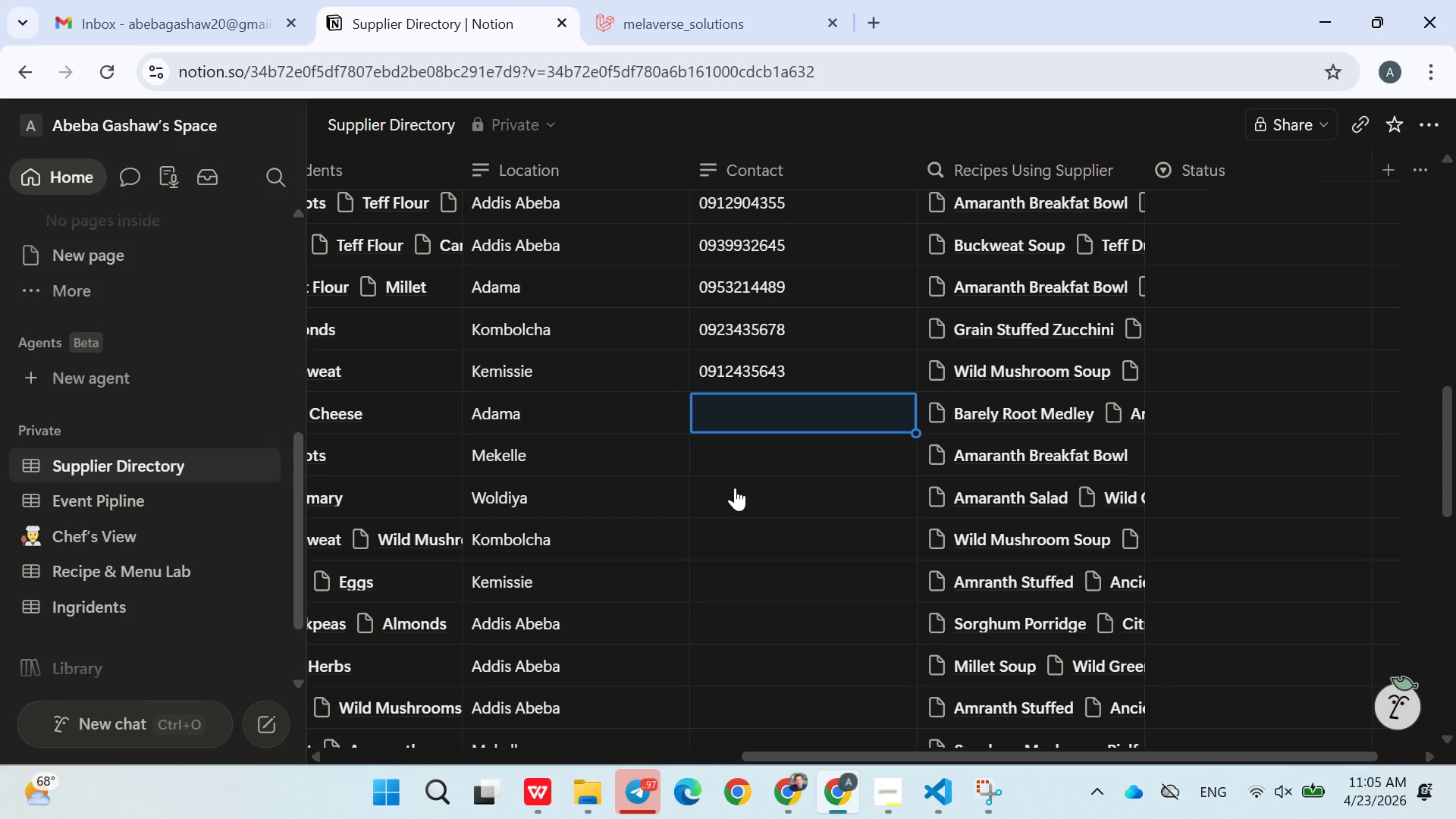 
type(0923678933)
 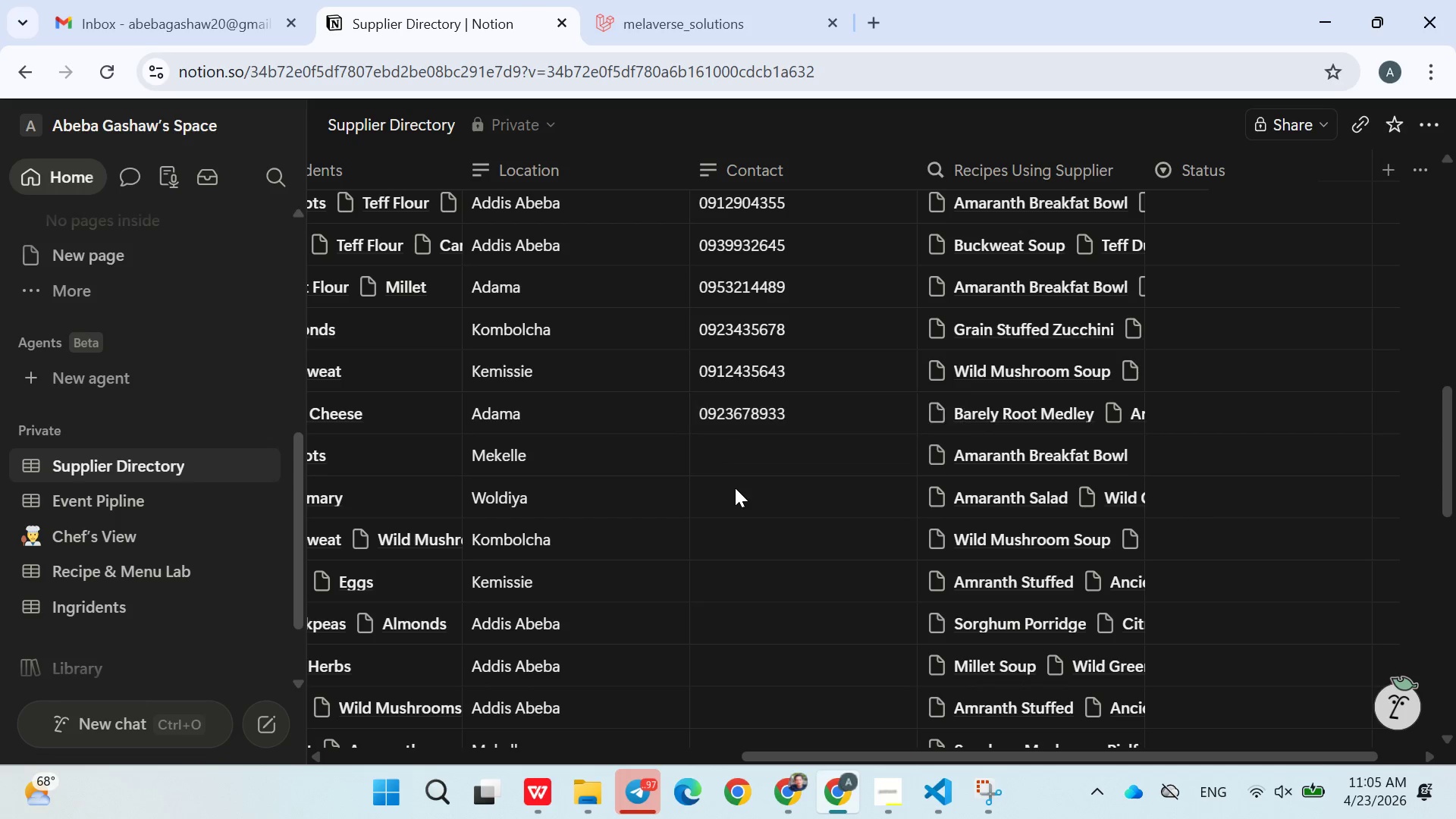 
key(Enter)
 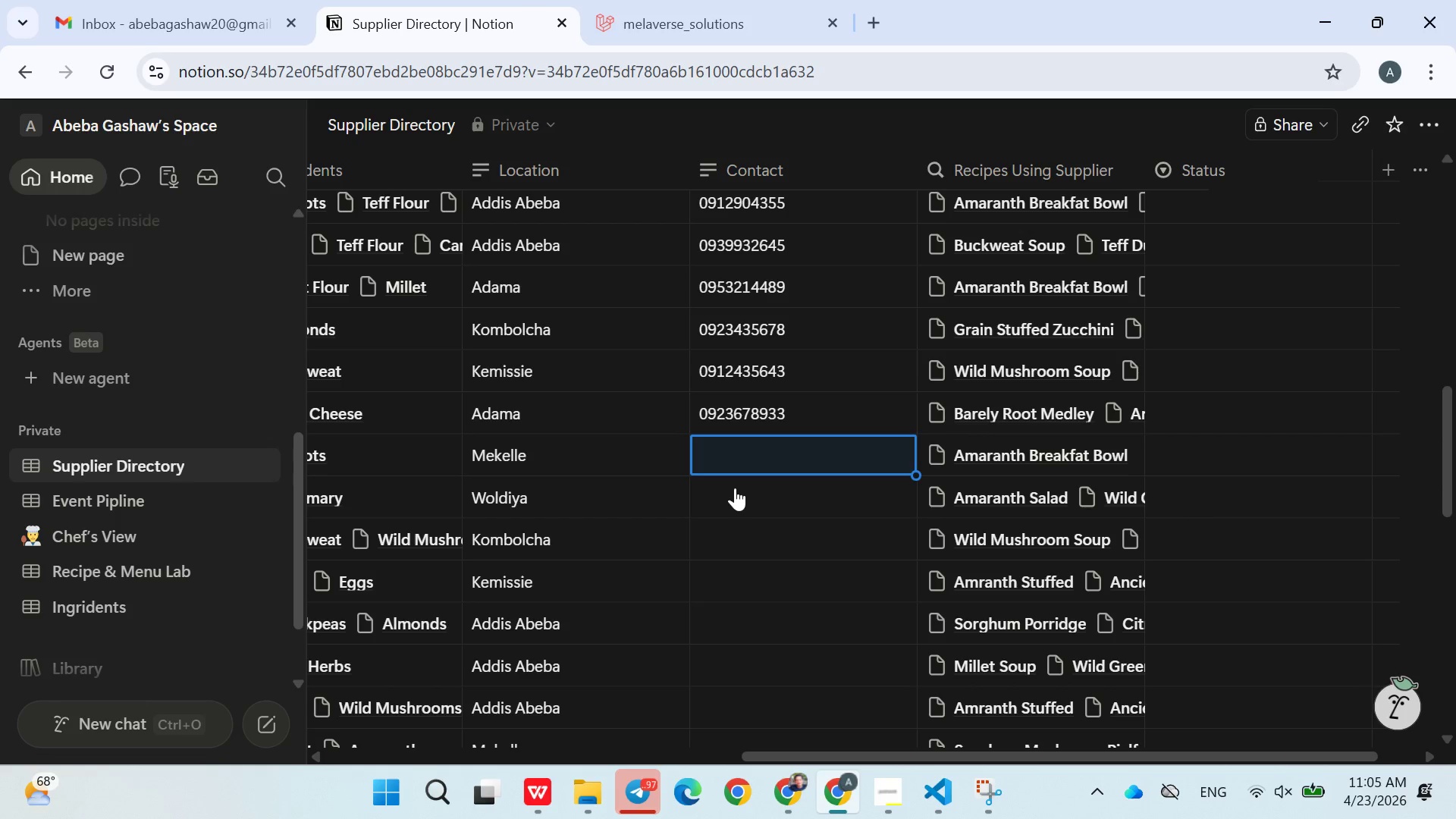 
type(0924543190)
 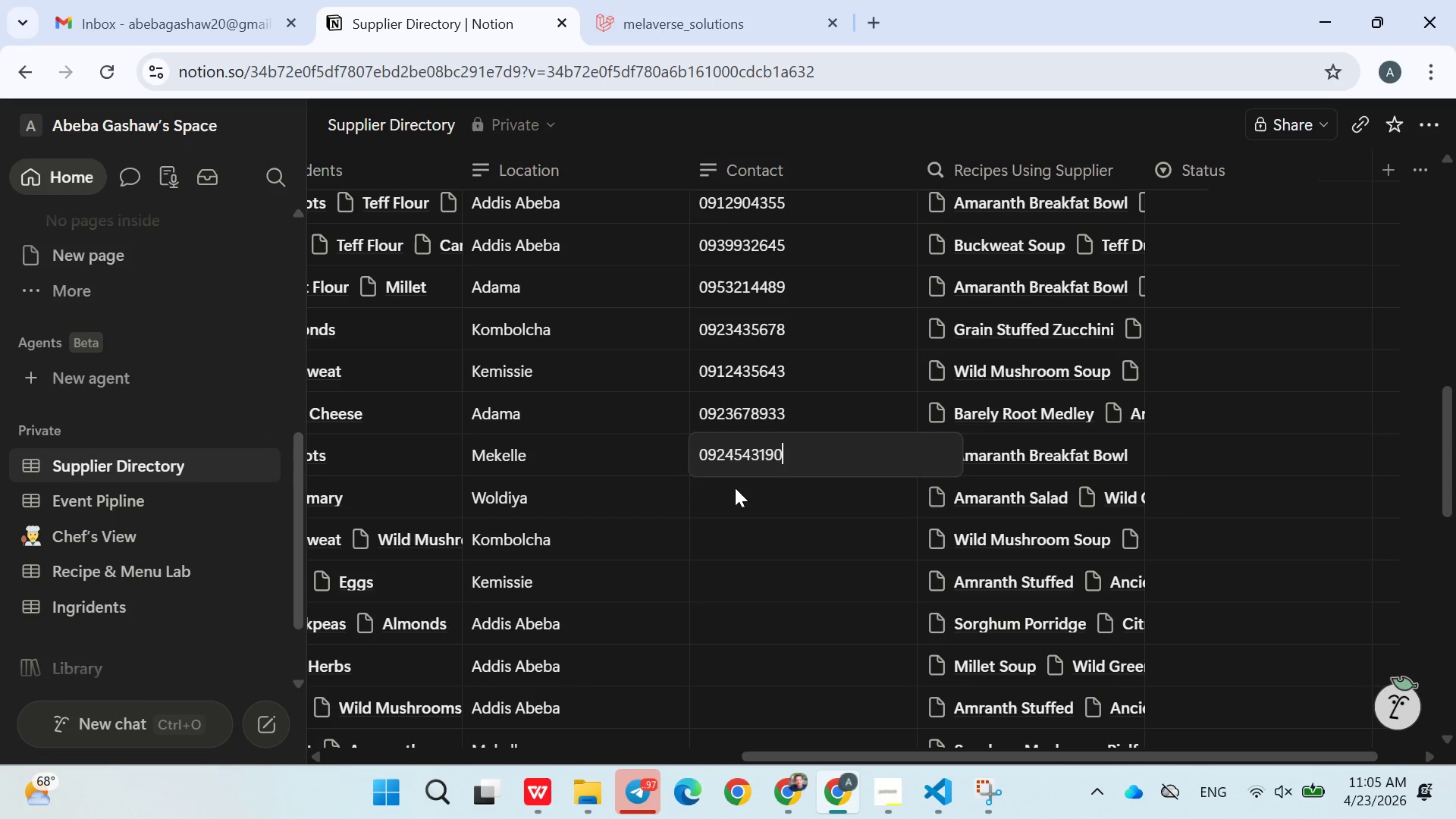 
key(Enter)
 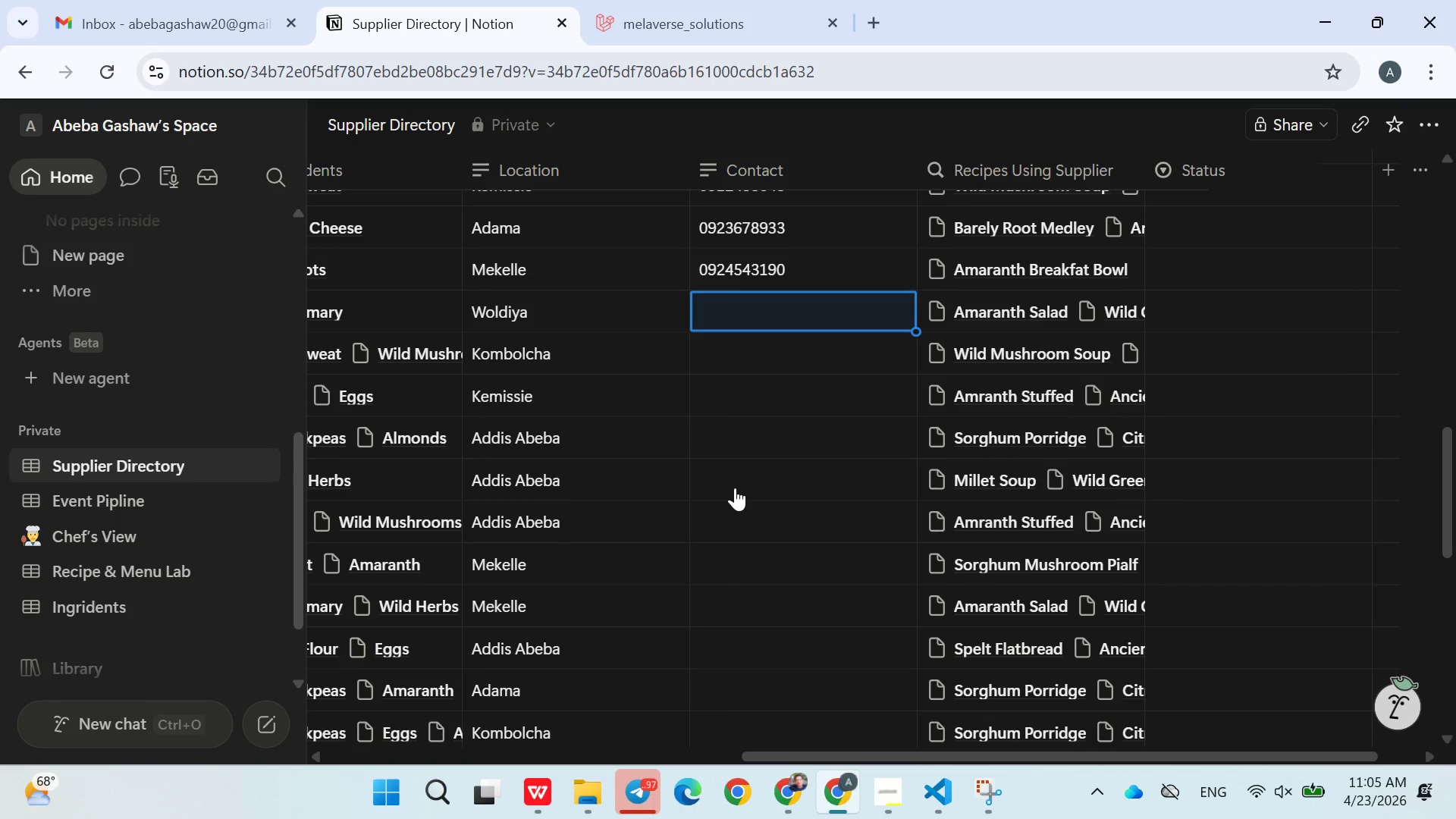 
wait(7.73)
 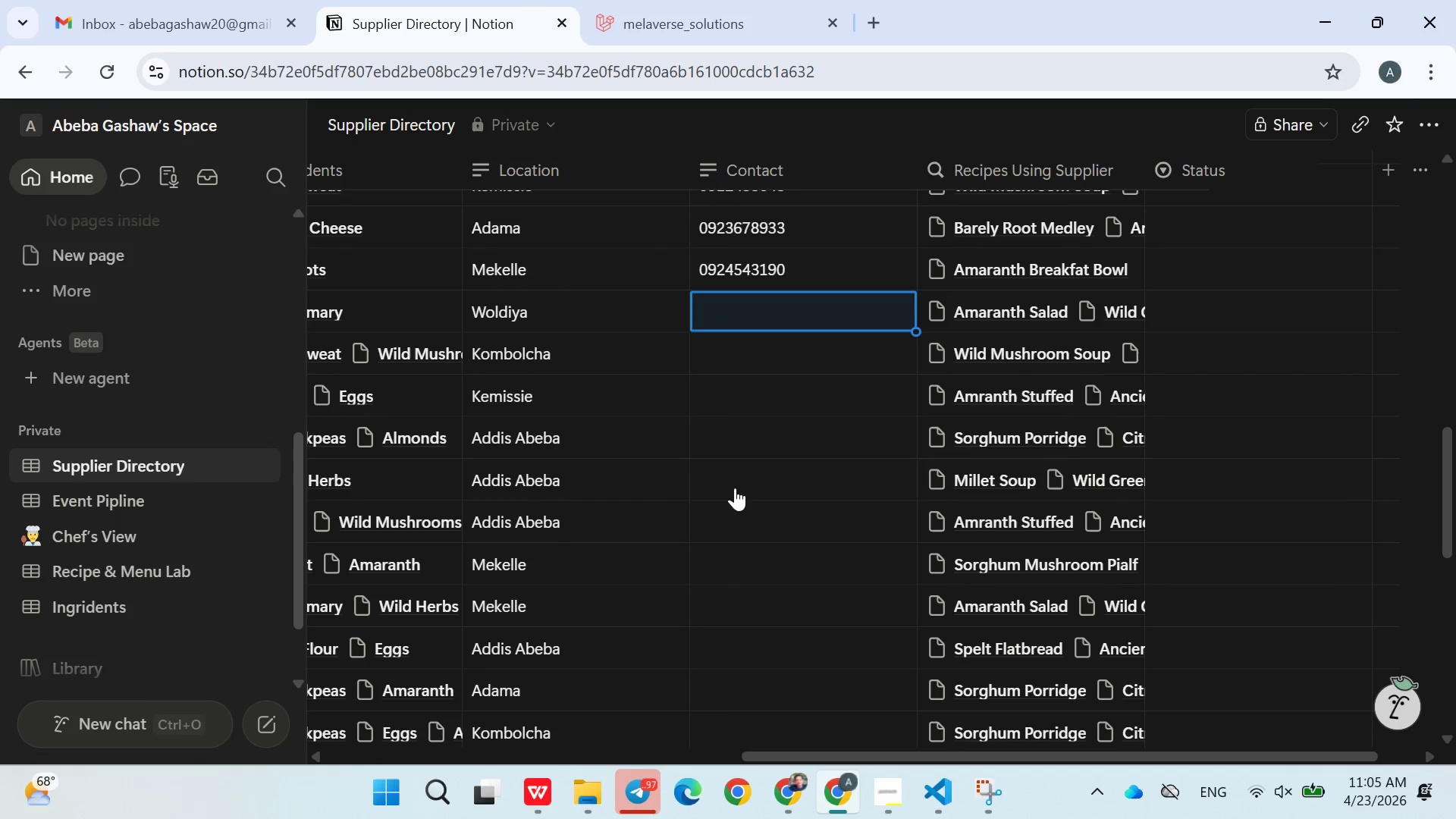 
type(0934657890)
 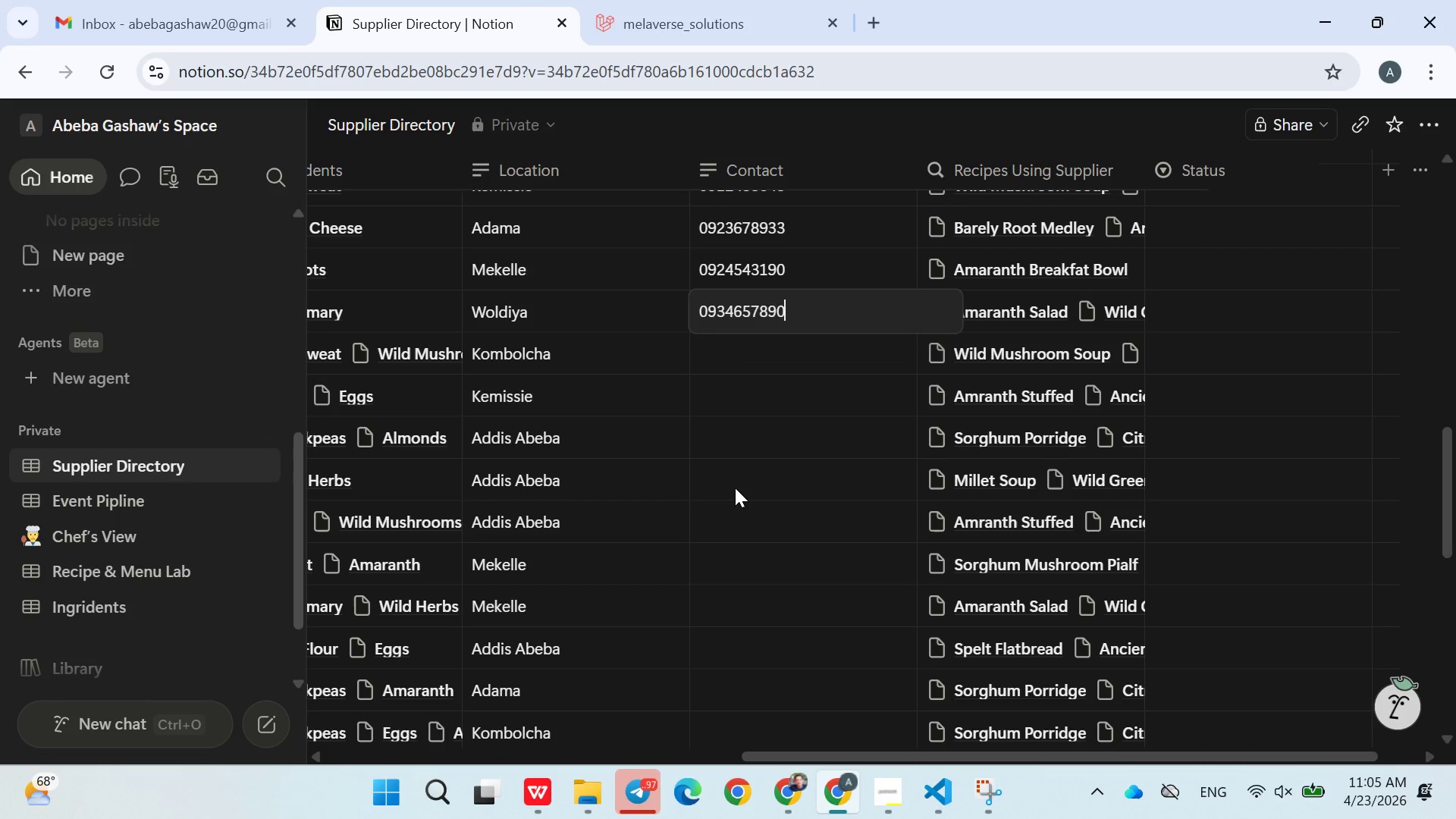 
key(Enter)
 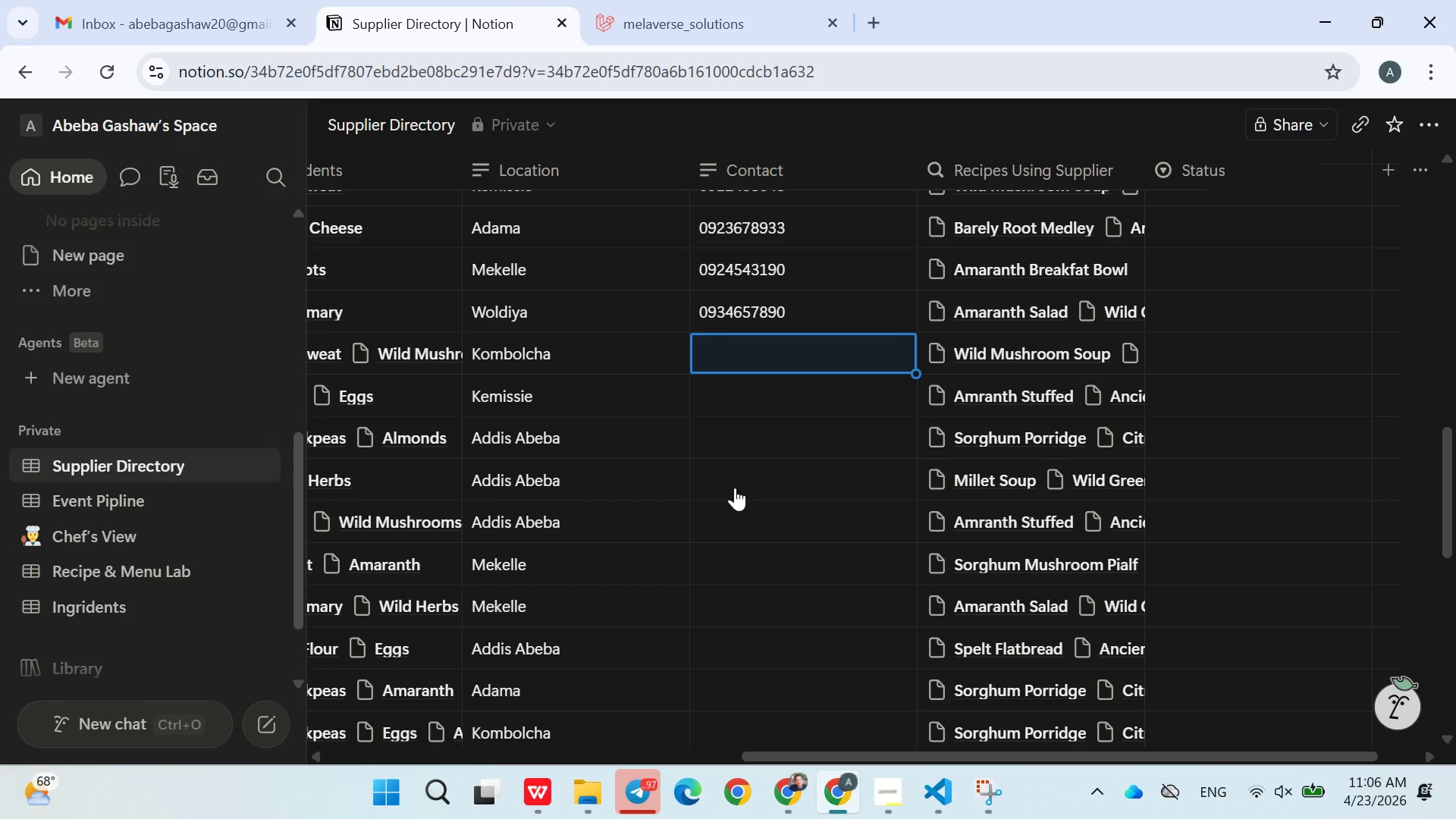 
wait(10.08)
 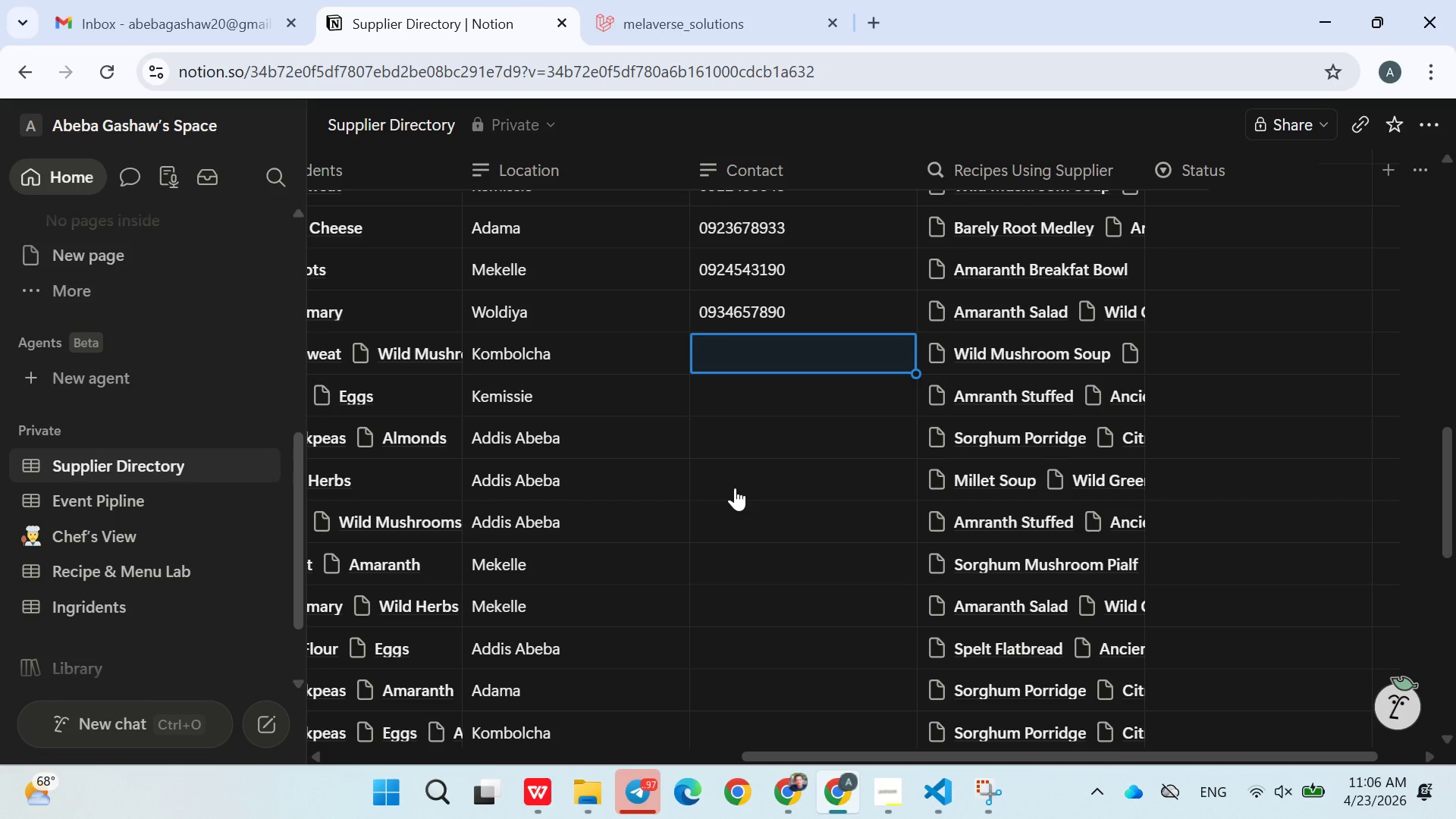 
type(0967684355)
 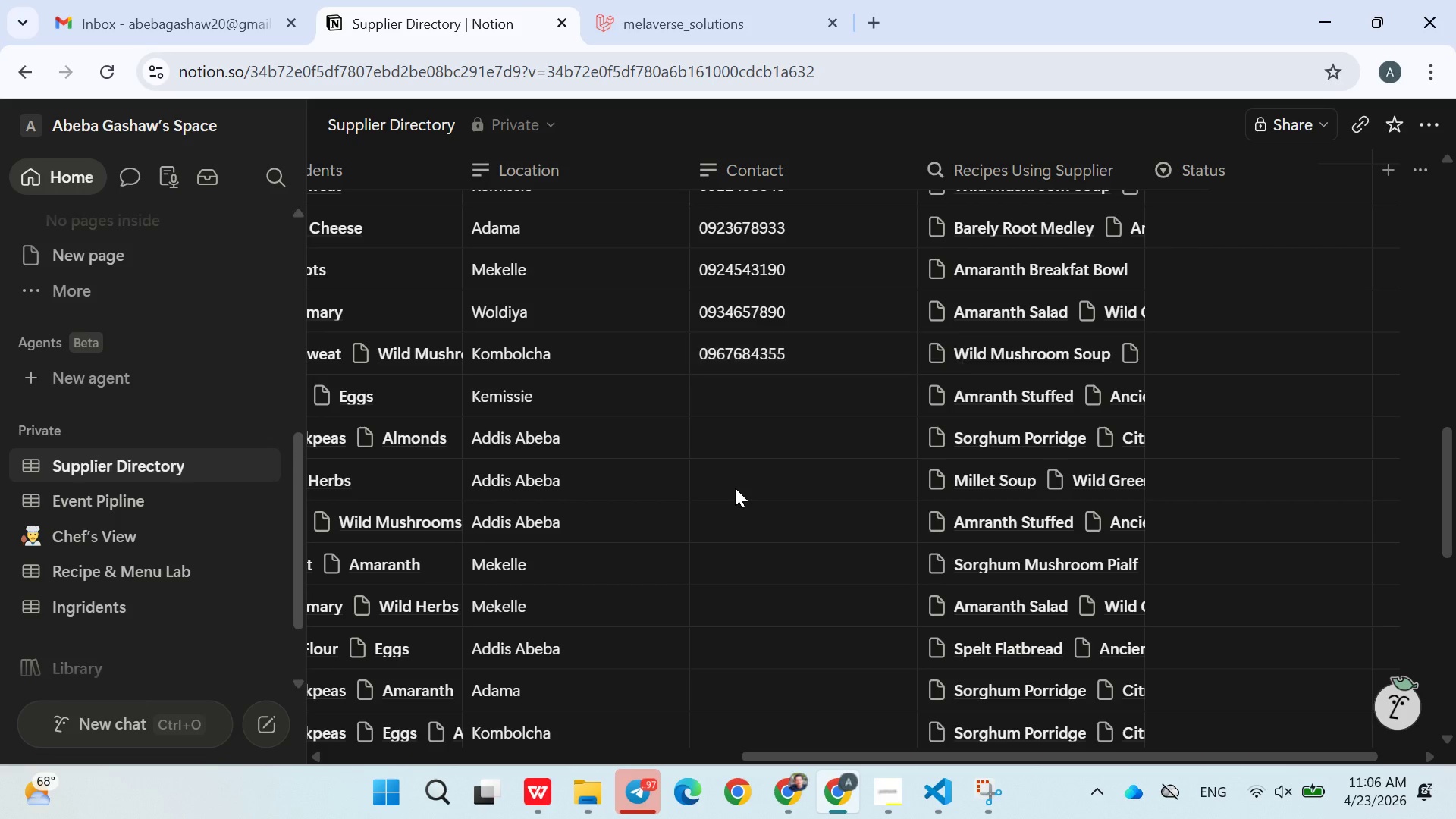 
key(Enter)
 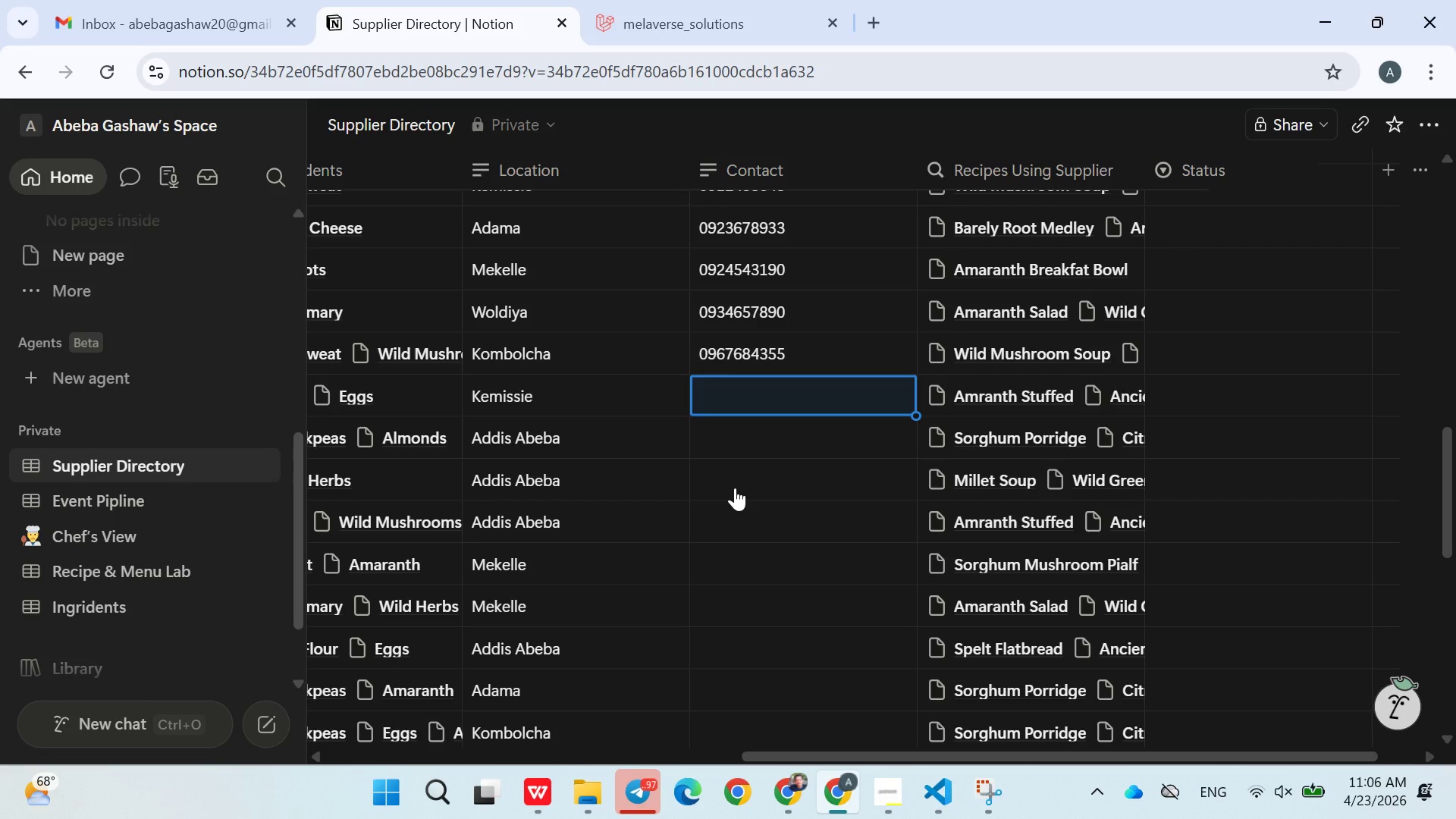 
type(094322)
key(Backspace)
type(14355)
 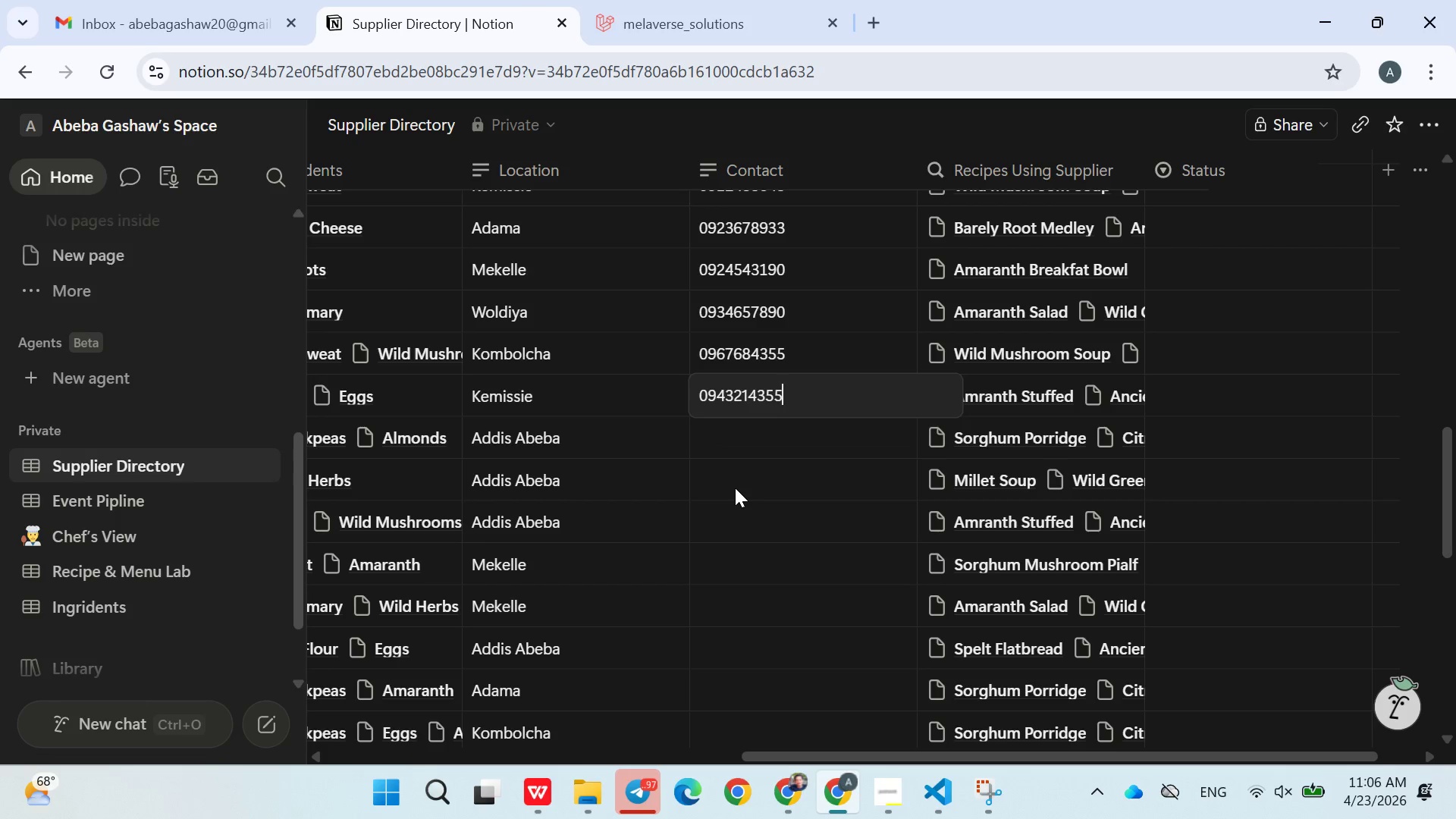 
key(Enter)
 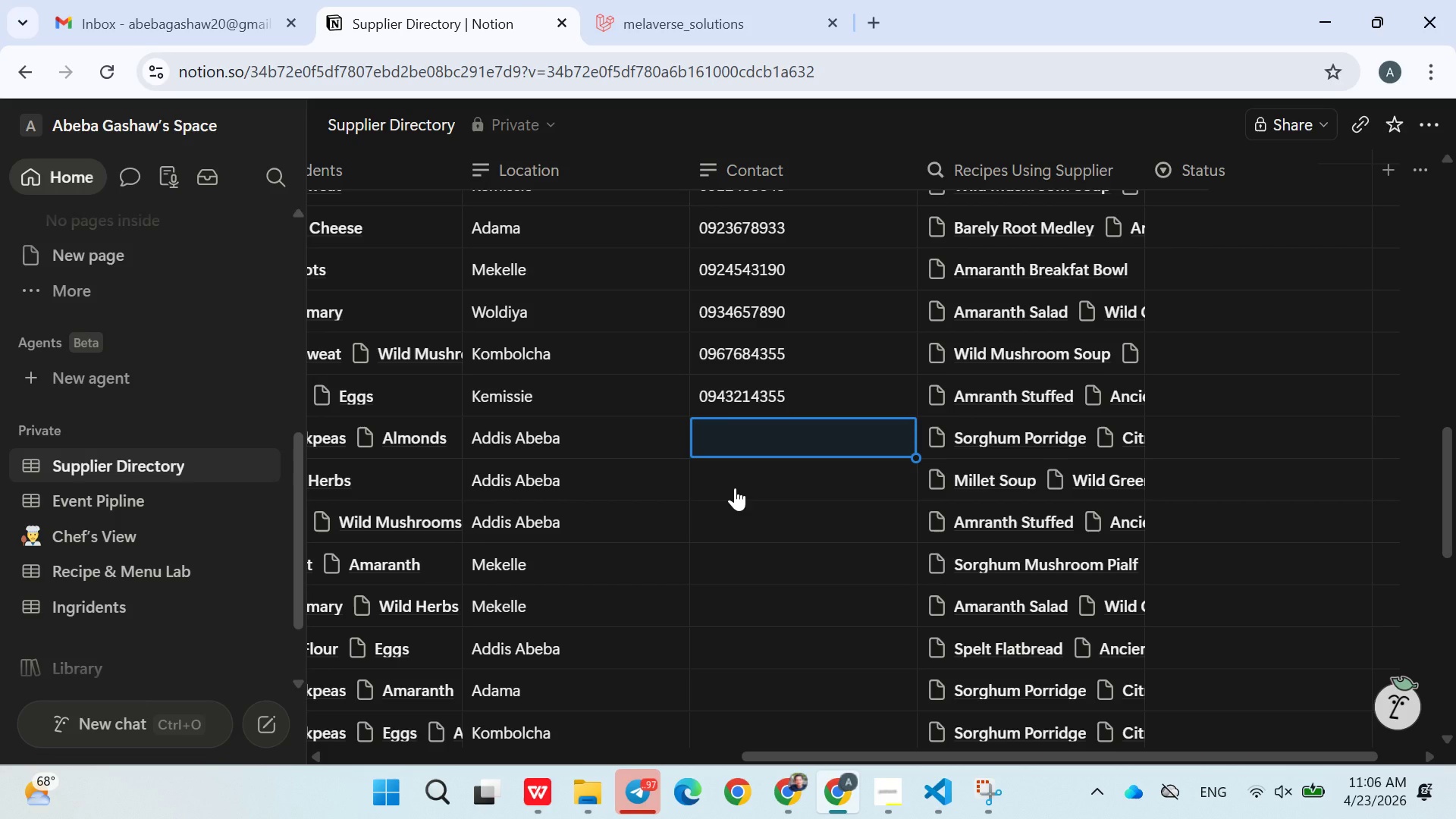 
type(0954904432)
 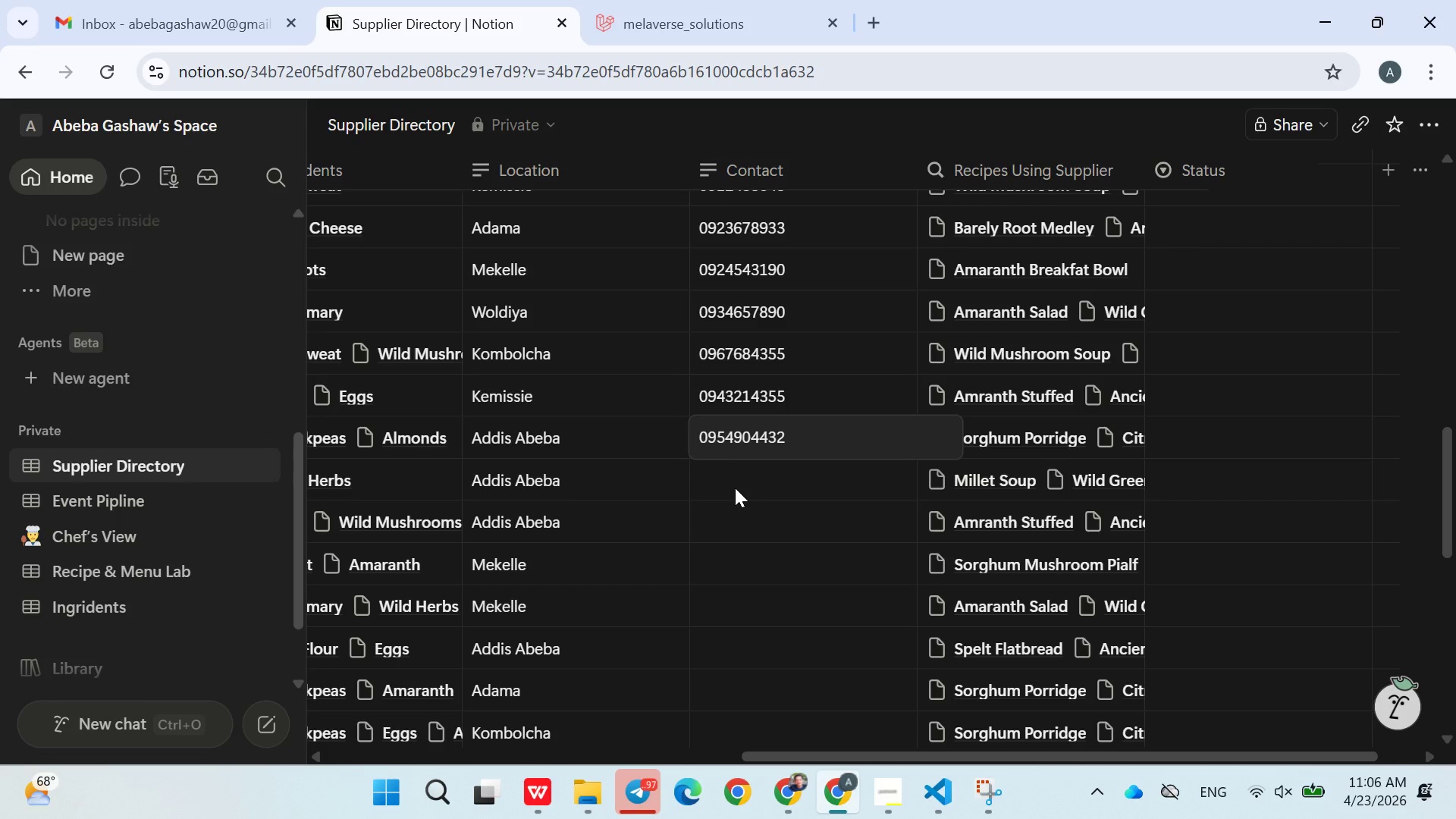 
key(Enter)
 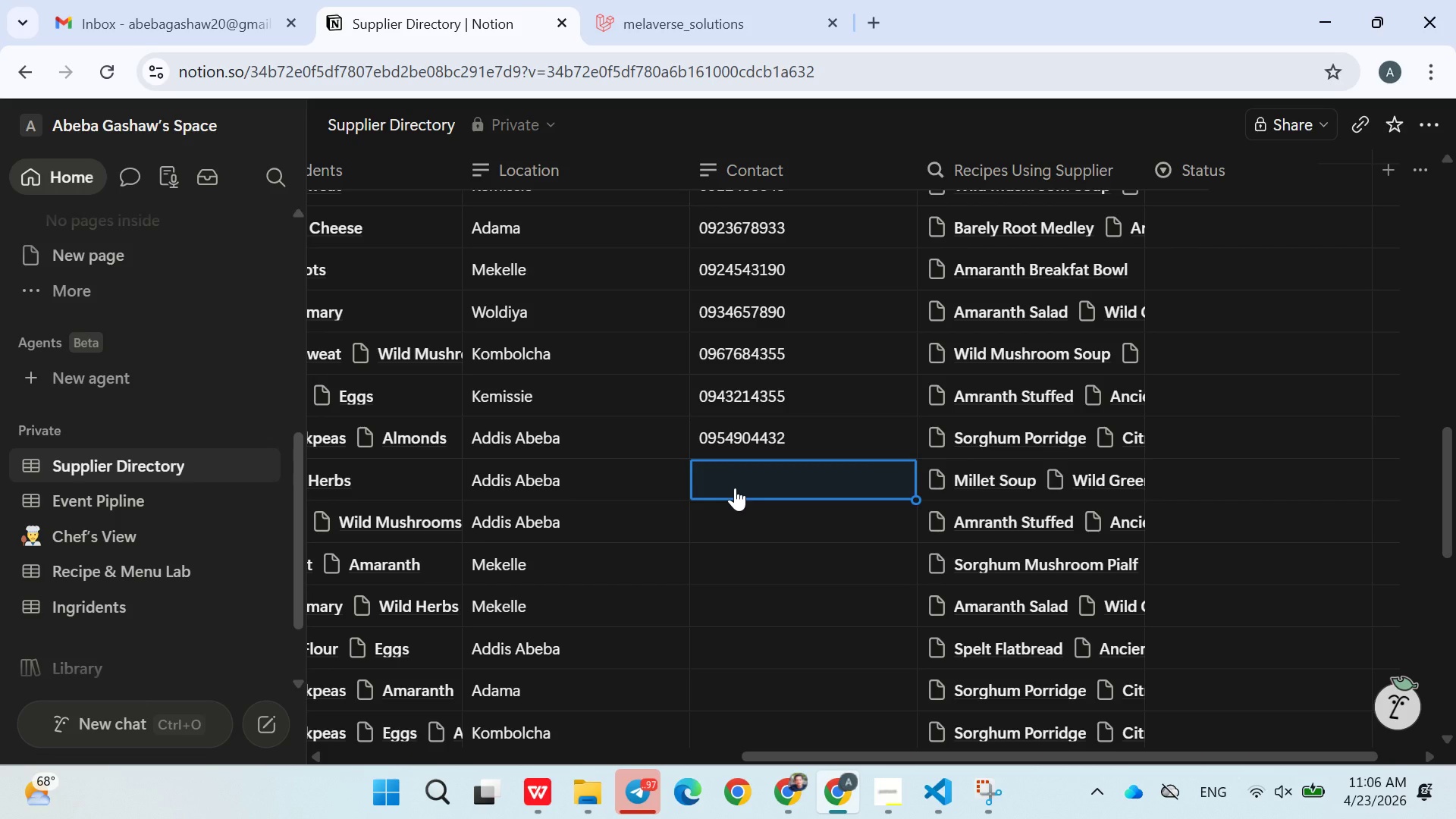 
type(0925678932)
 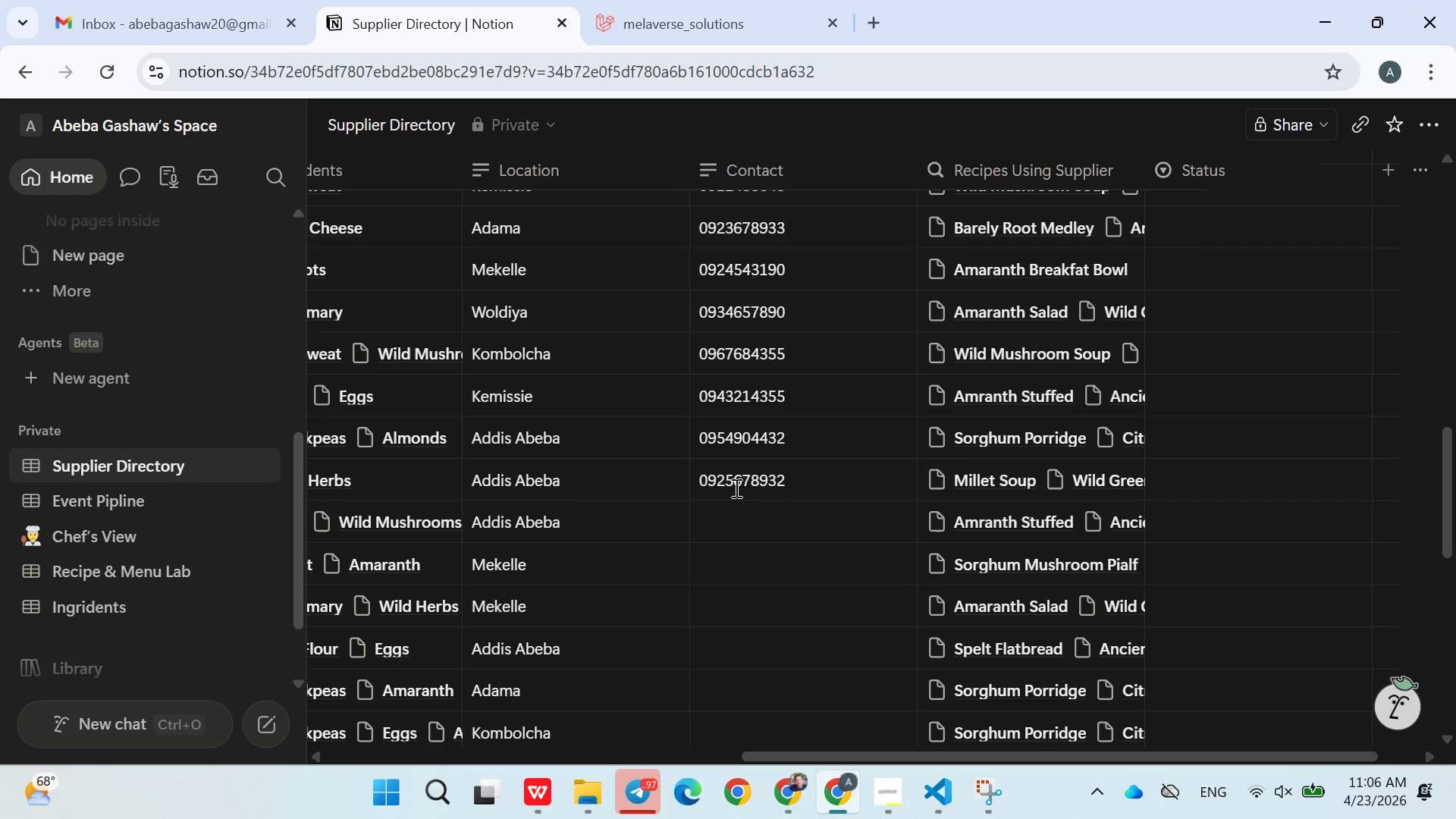 
key(Enter)
 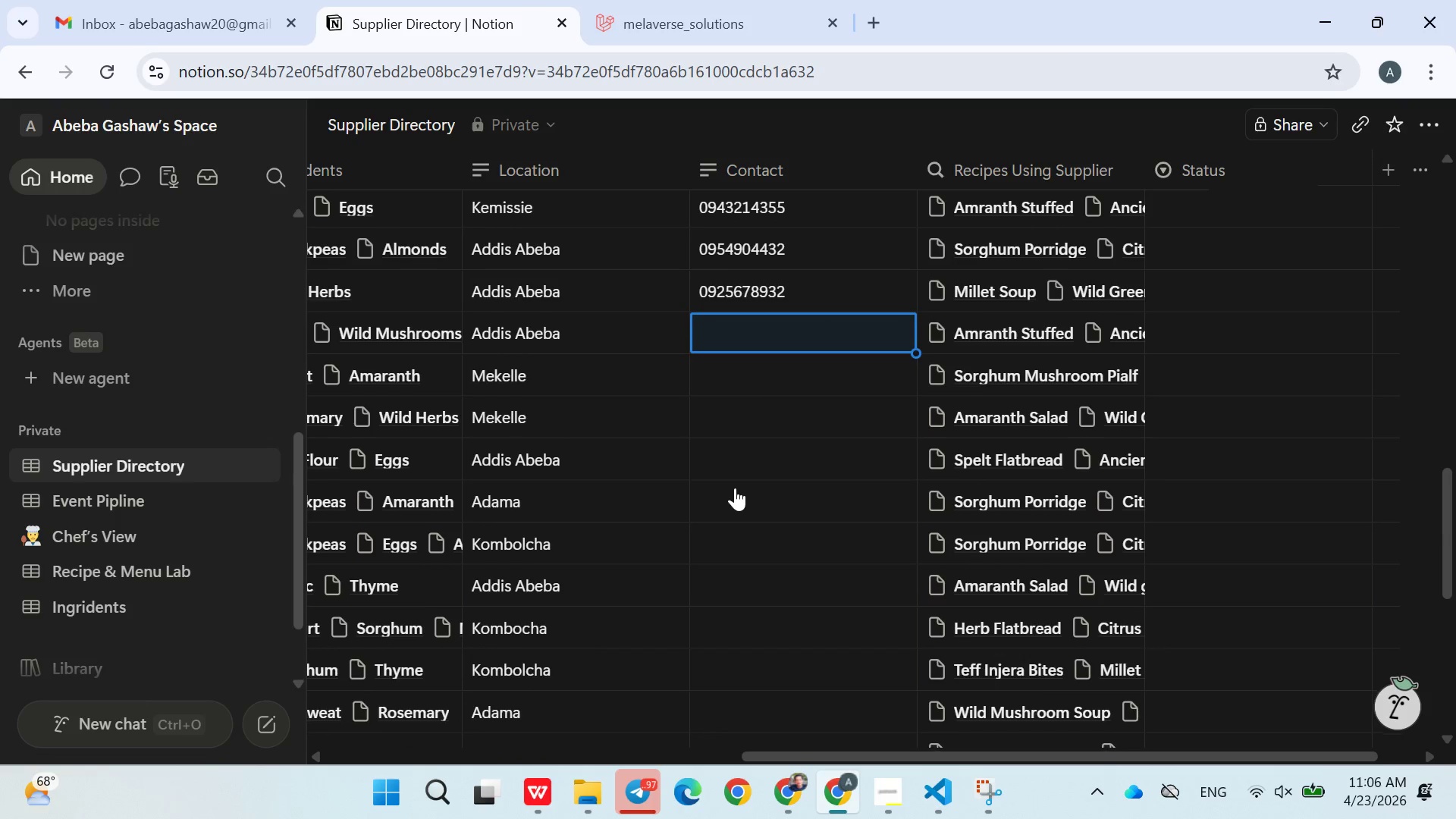 
type(092134569032)
key(Backspace)
 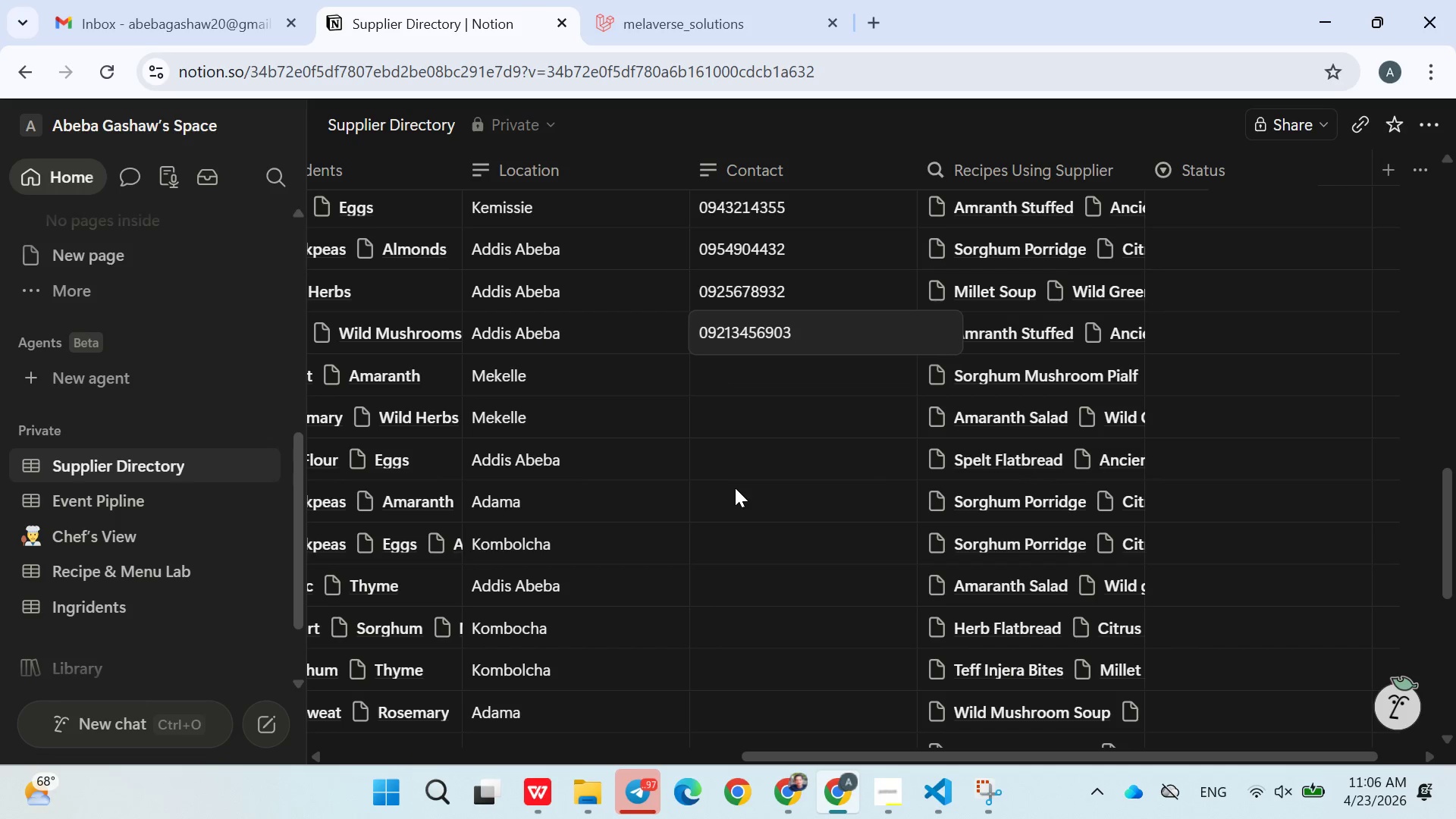 
key(Enter)
 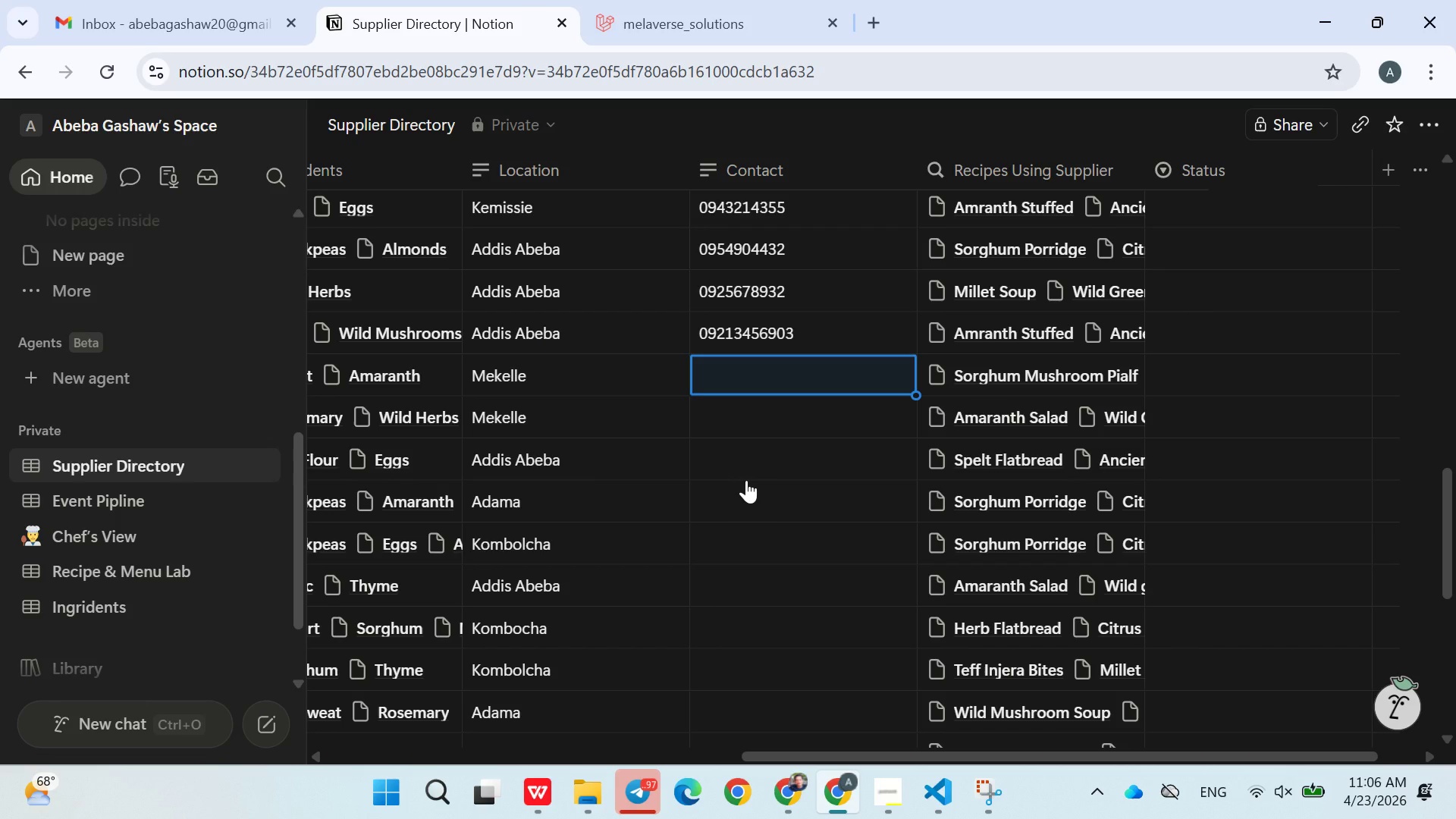 
left_click([814, 341])
 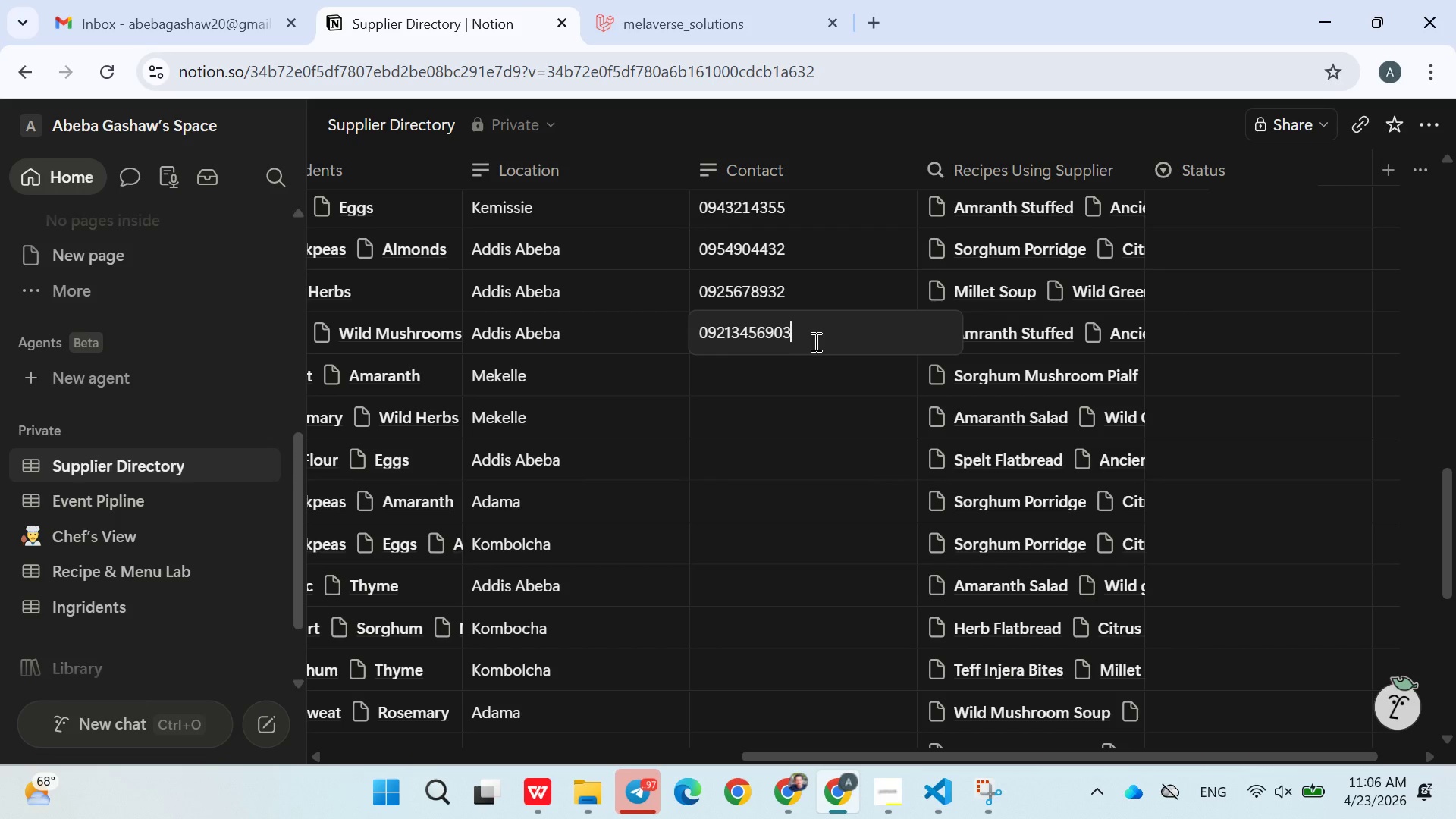 
key(Backspace)
 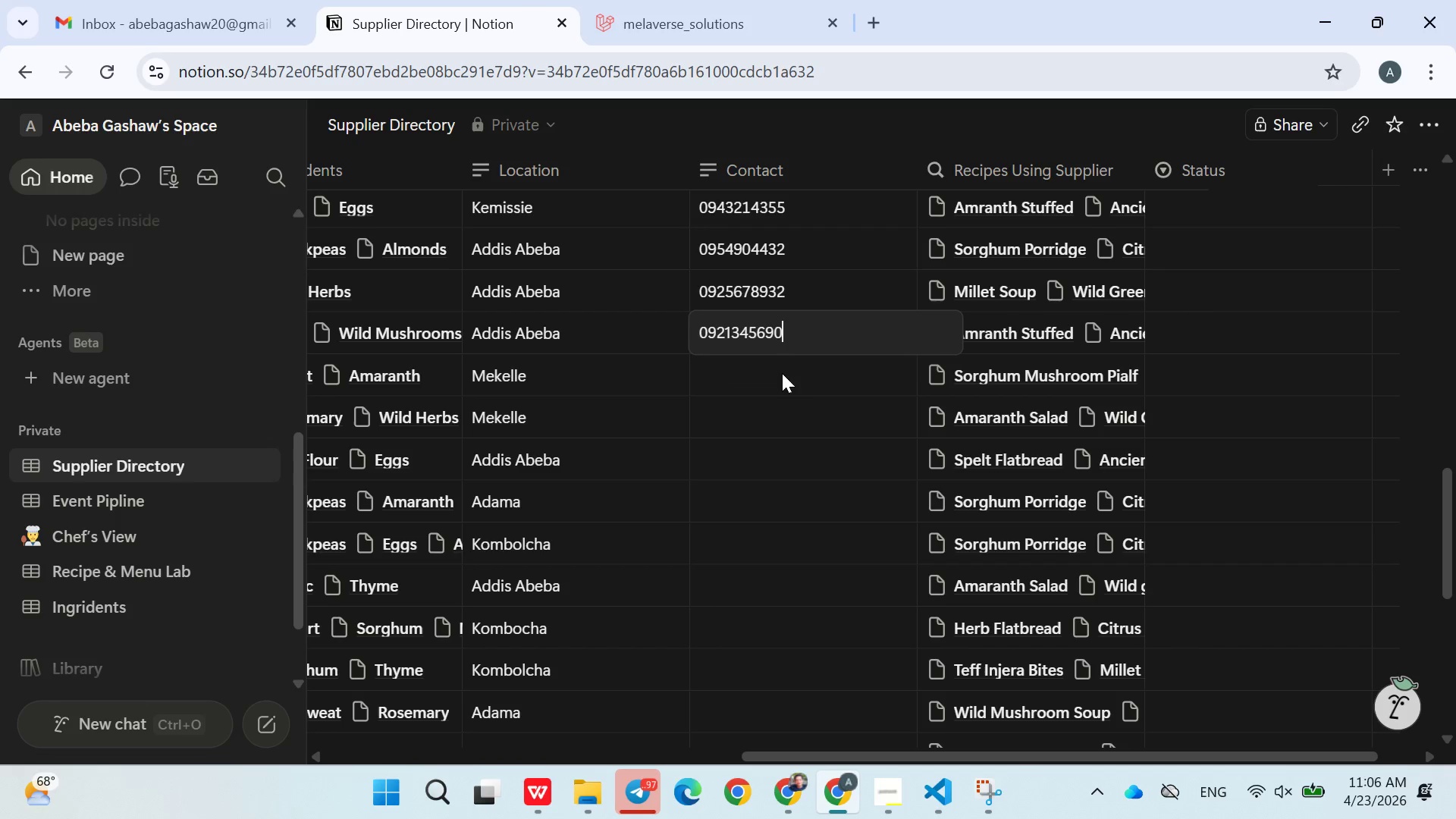 
left_click([780, 373])
 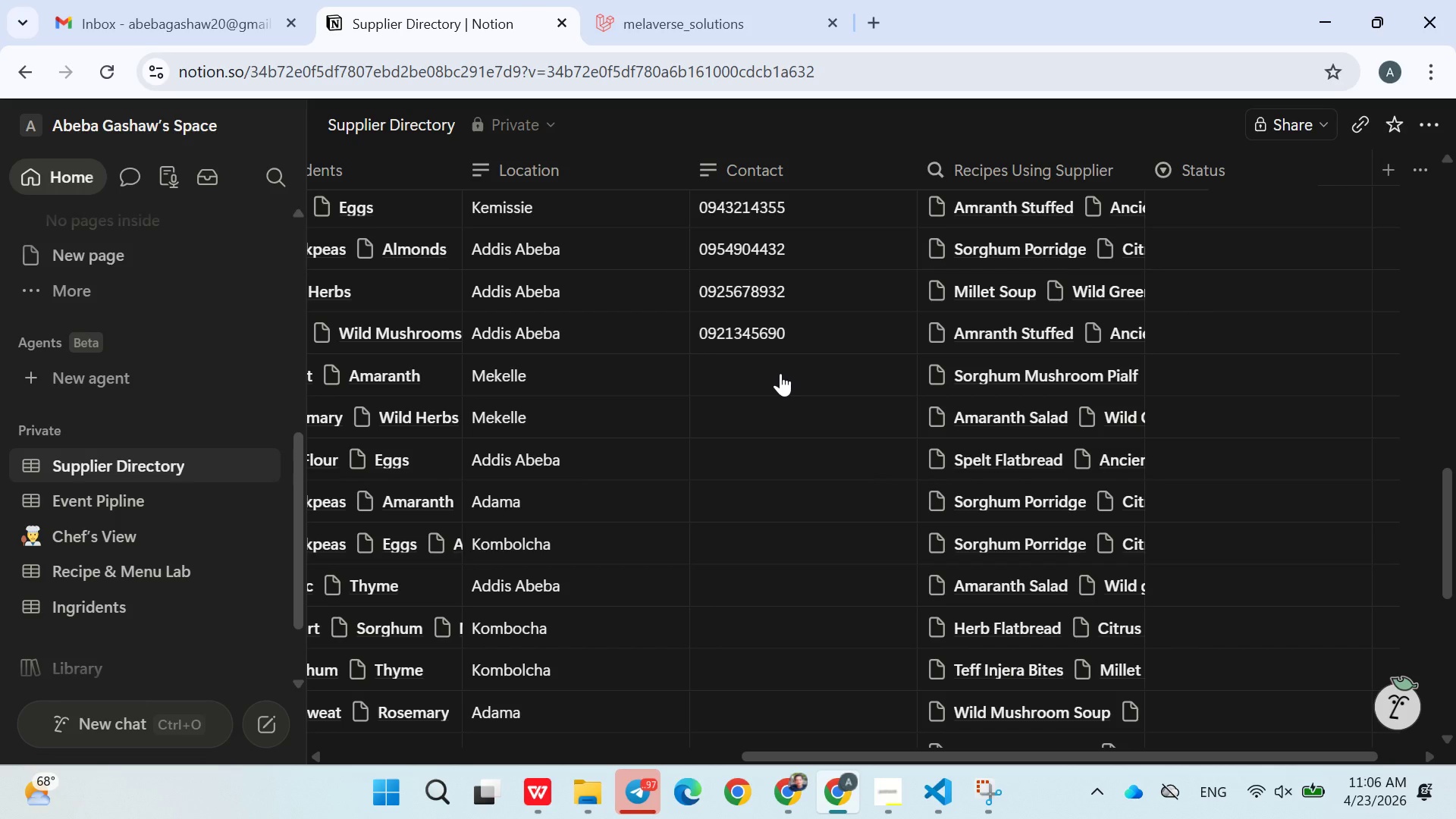 
triple_click([780, 373])
 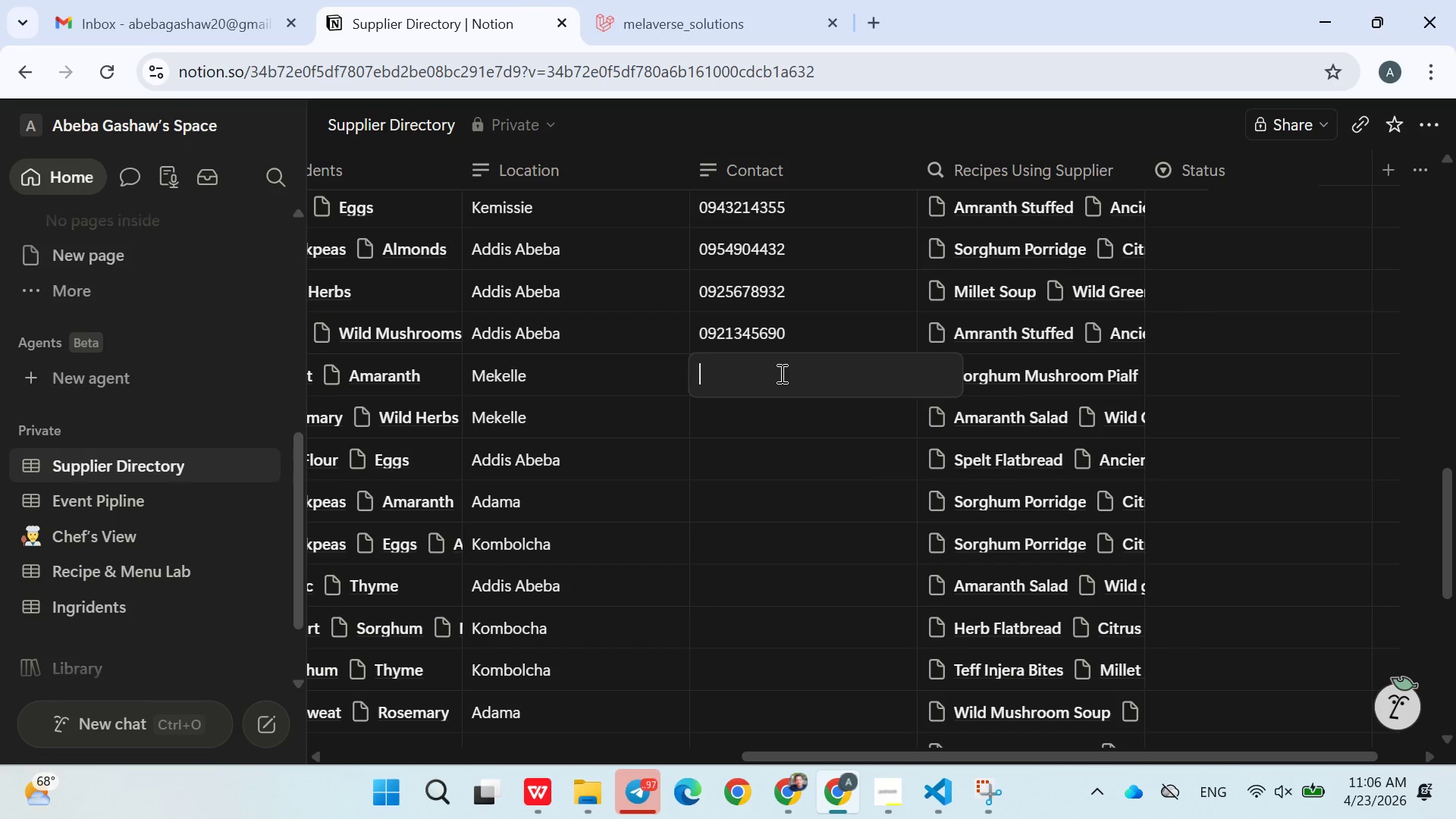 
type(0921346578)
 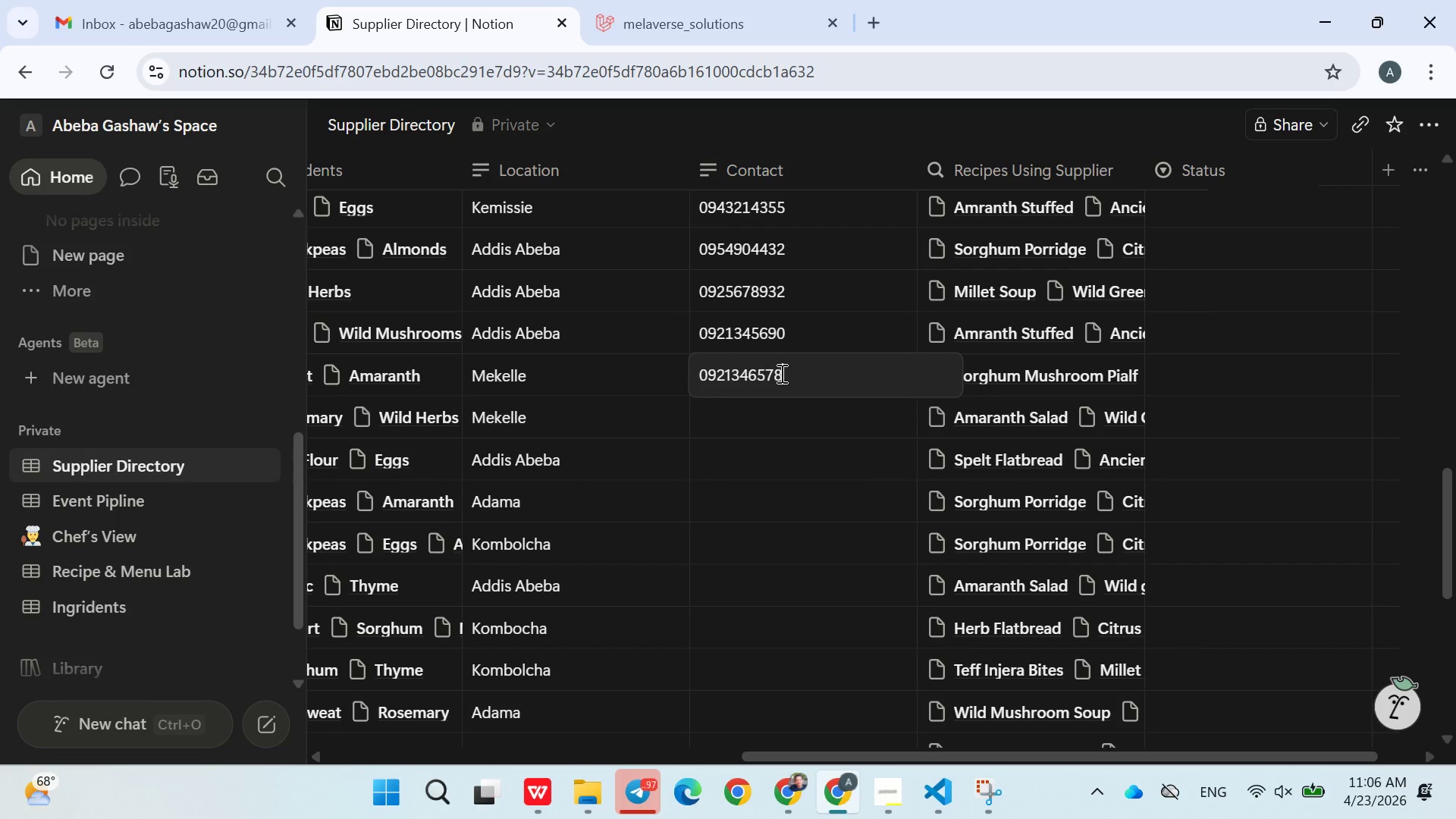 
key(Enter)
 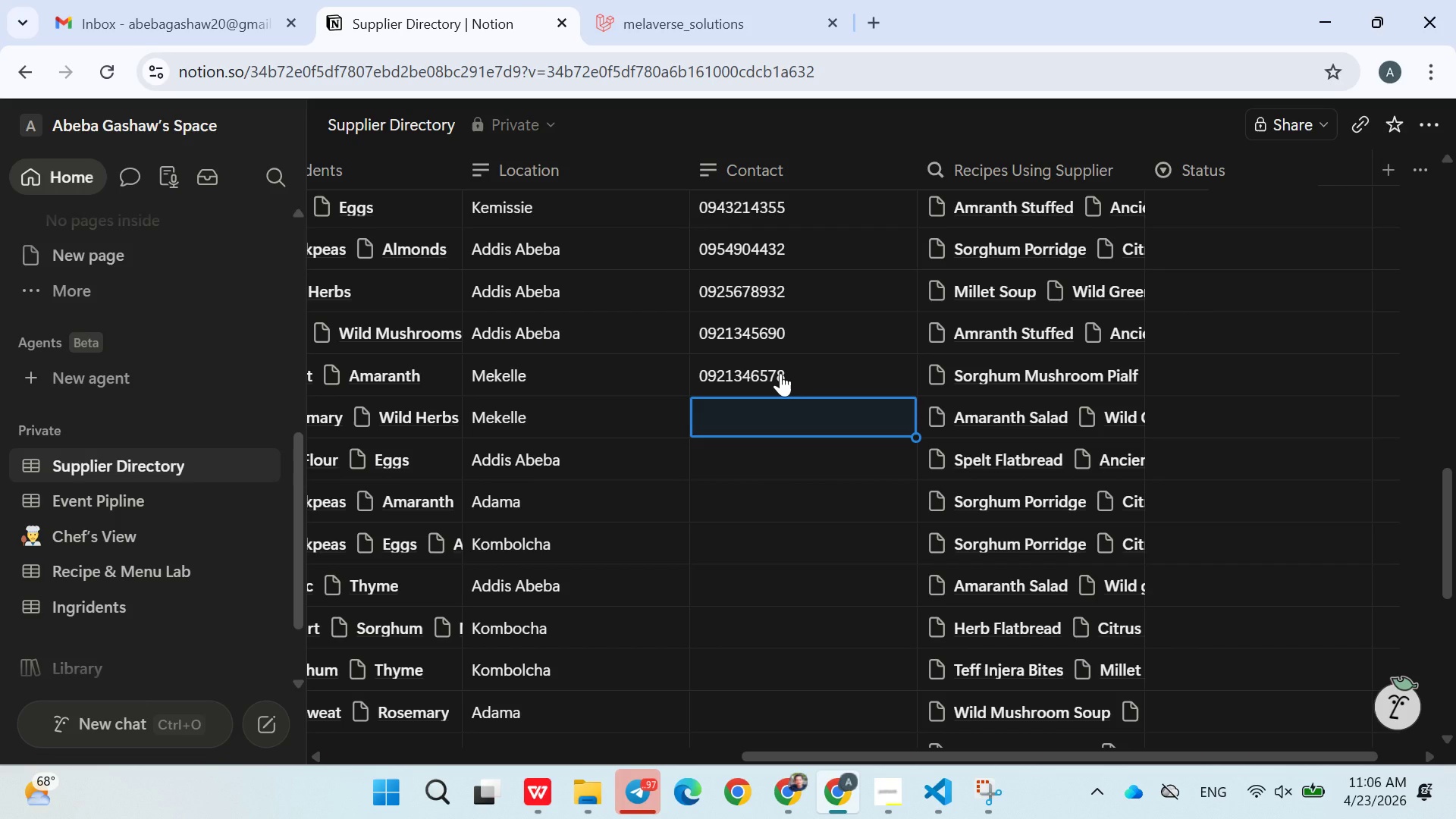 
type(09)
 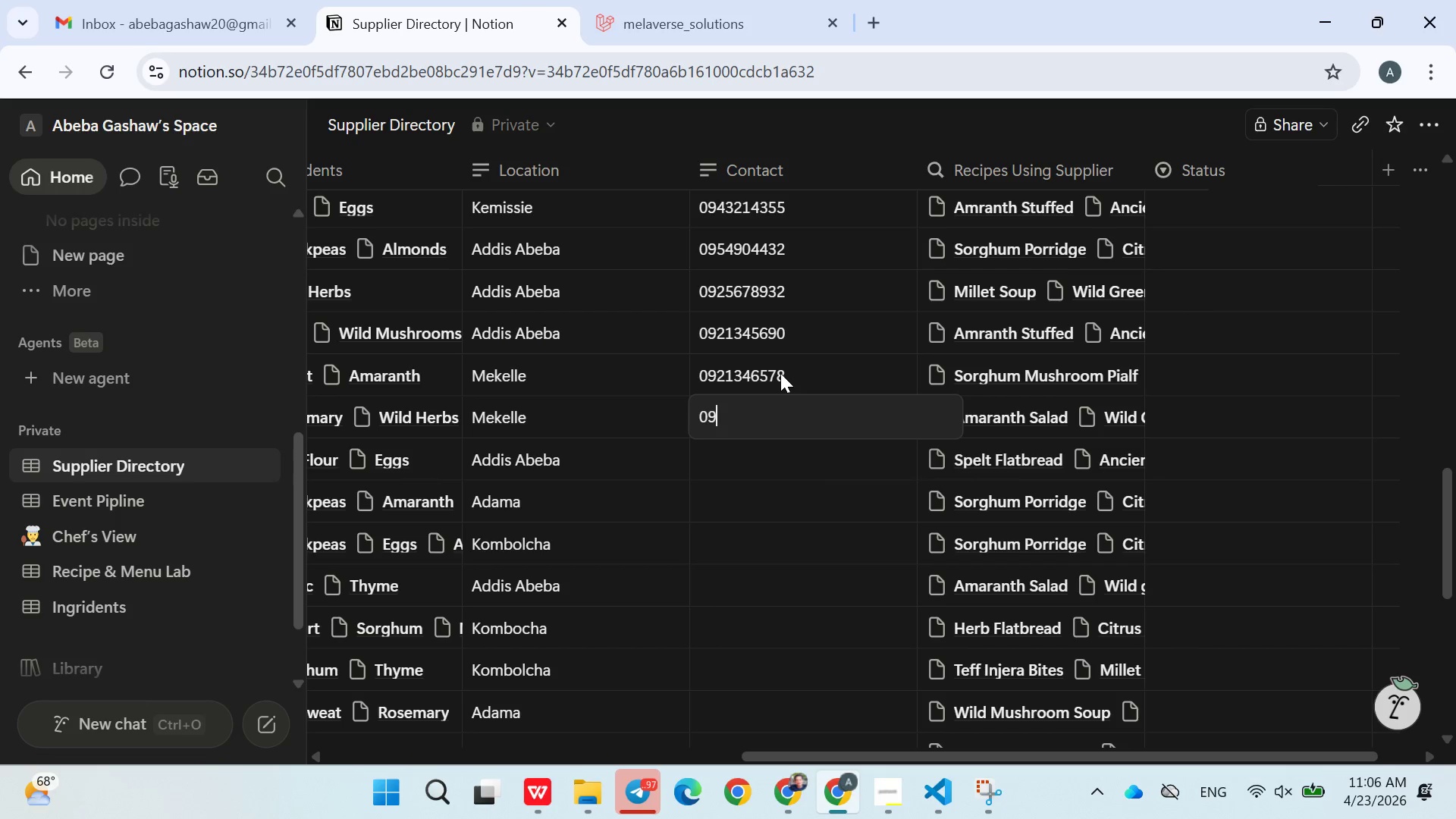 
triple_click([780, 373])
 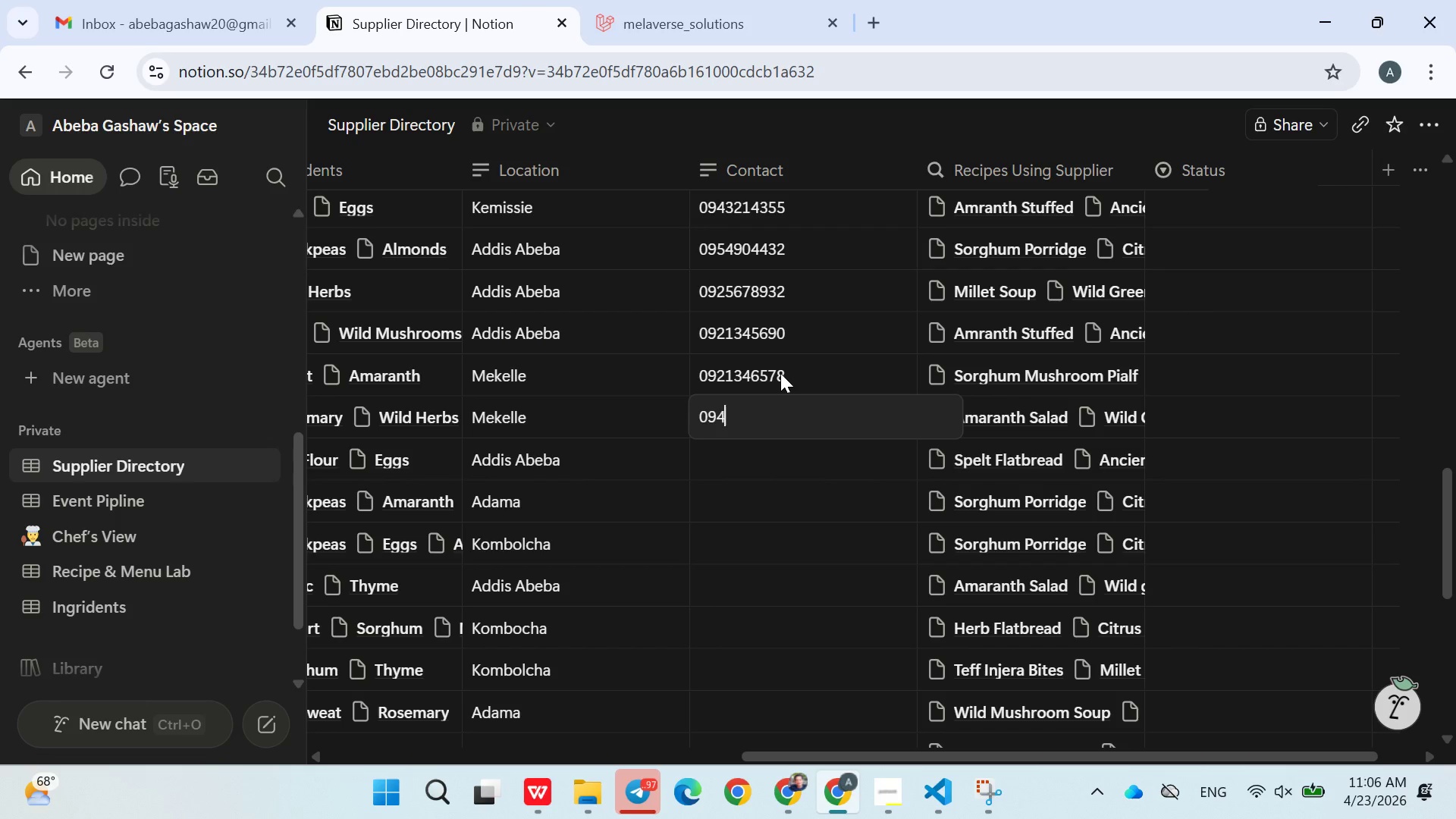 
type(43567890)
 